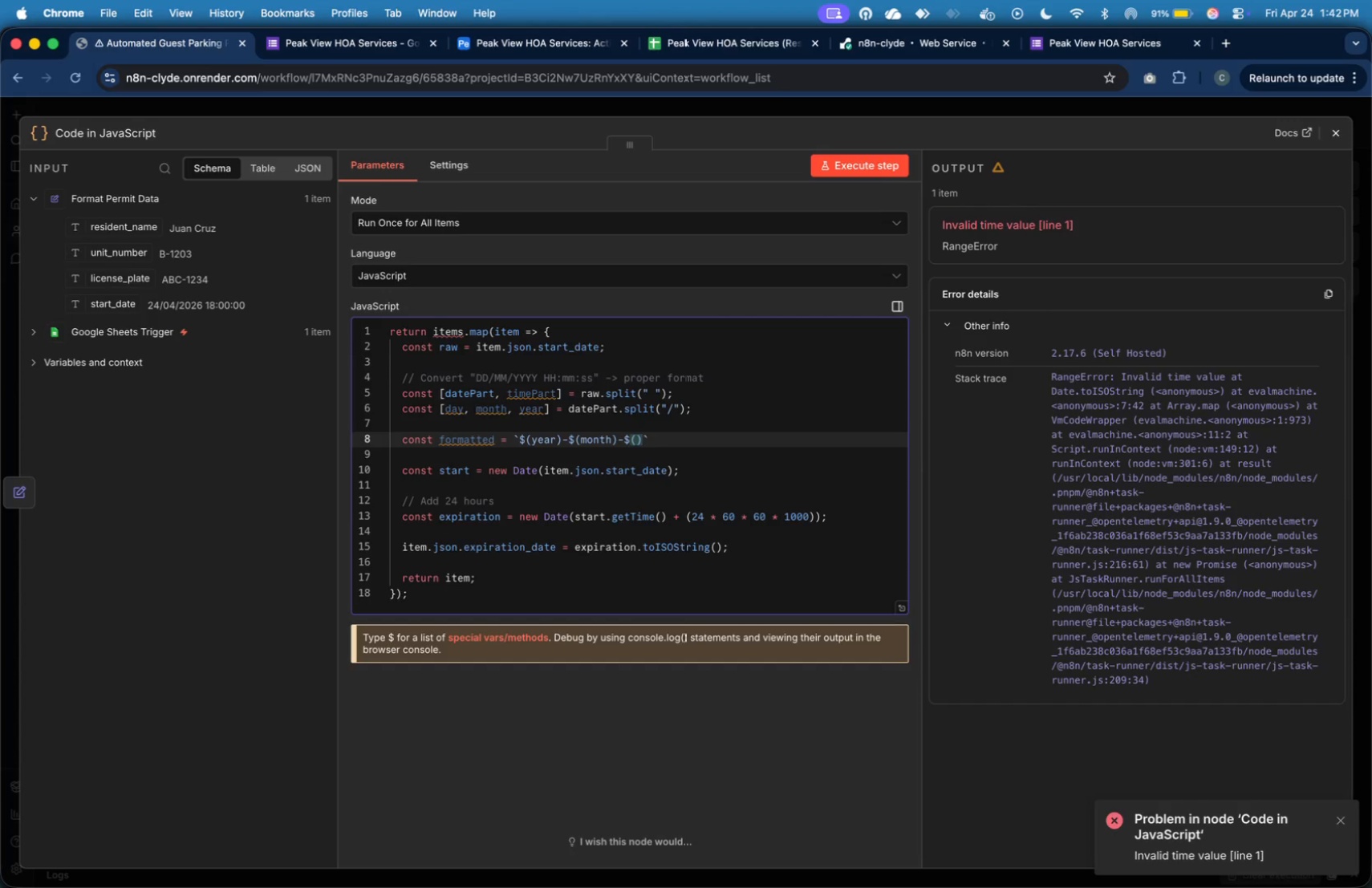 
key(ArrowLeft)
 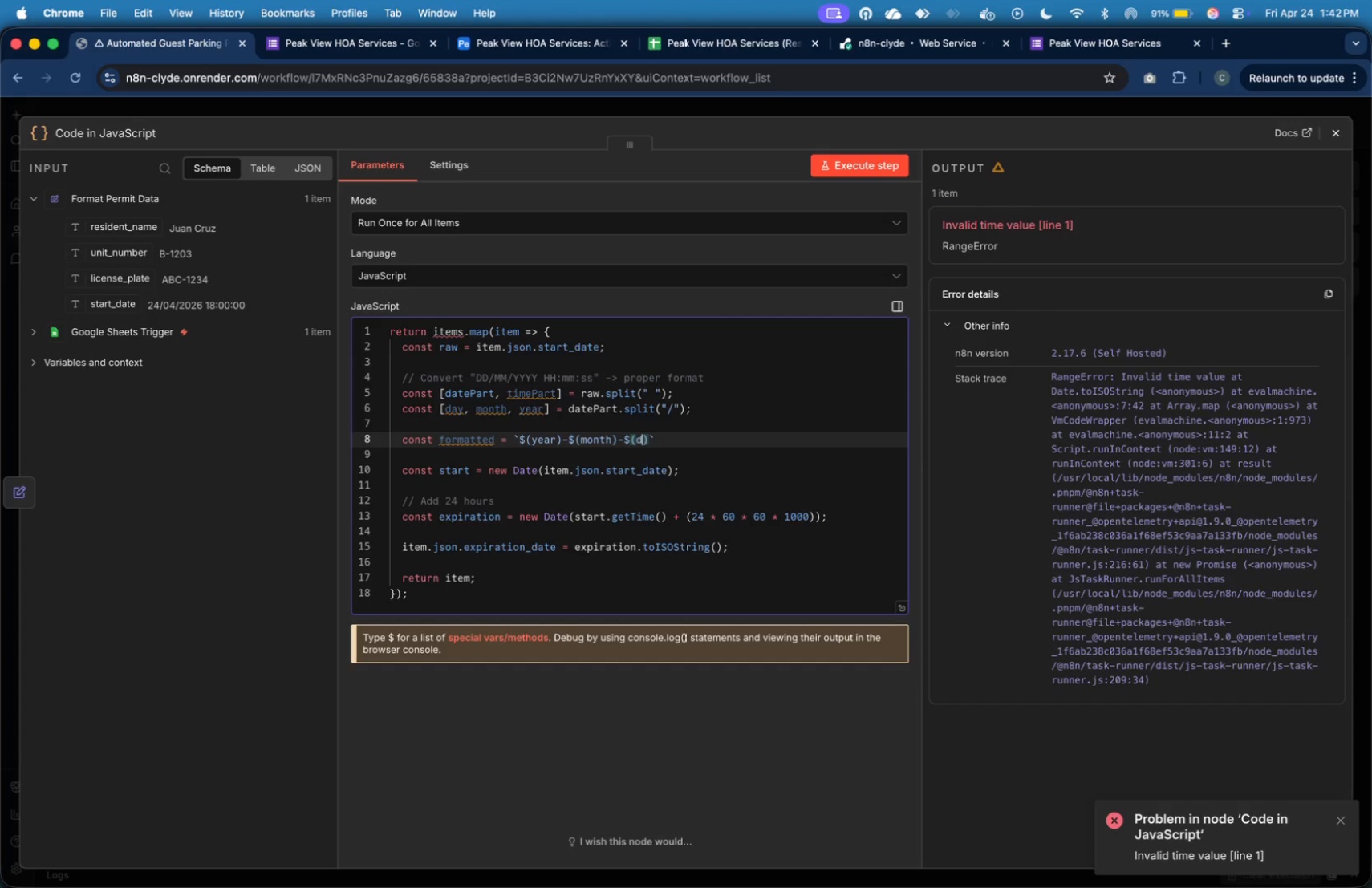 
type(day)
 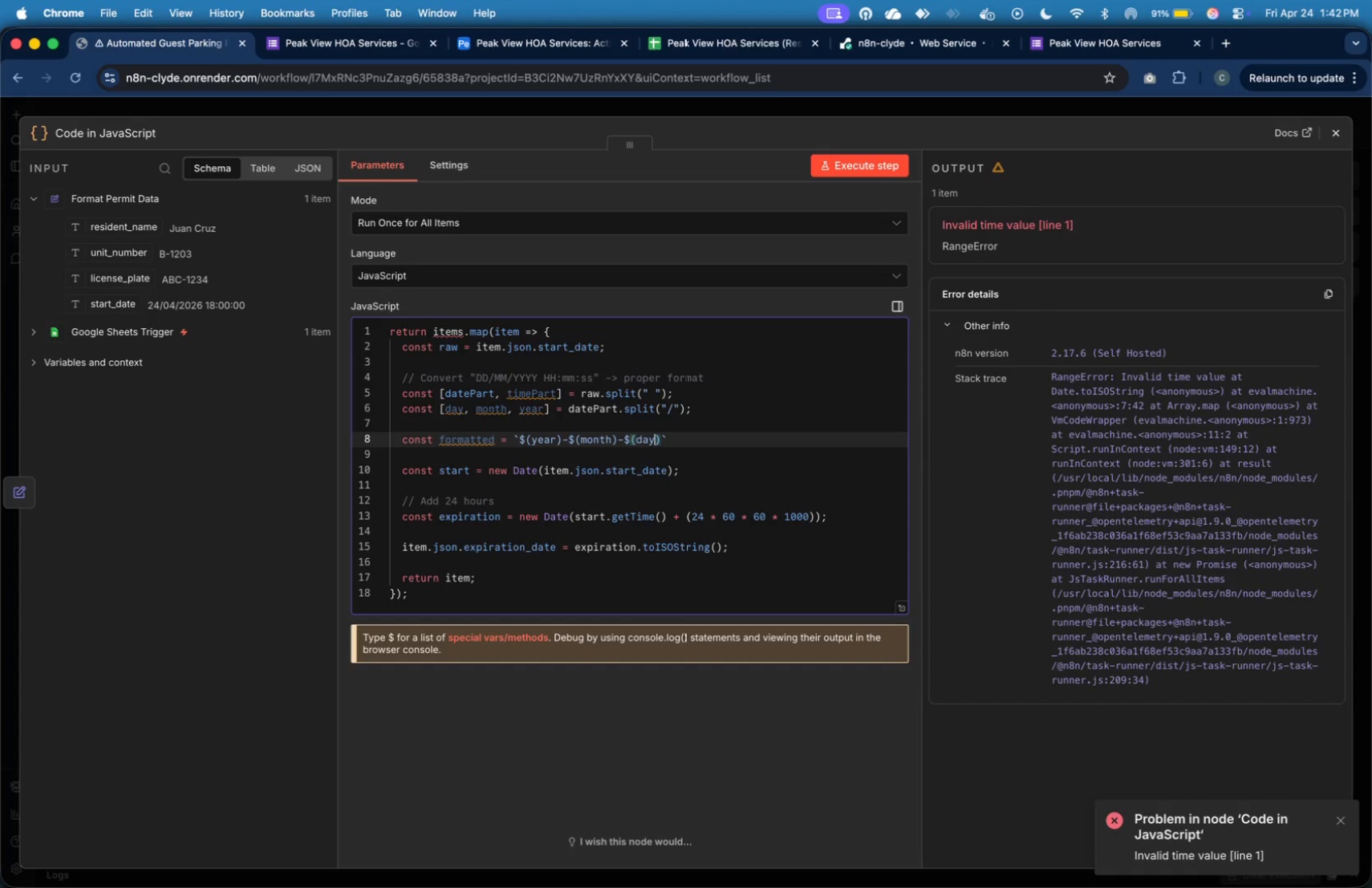 
key(ArrowRight)
 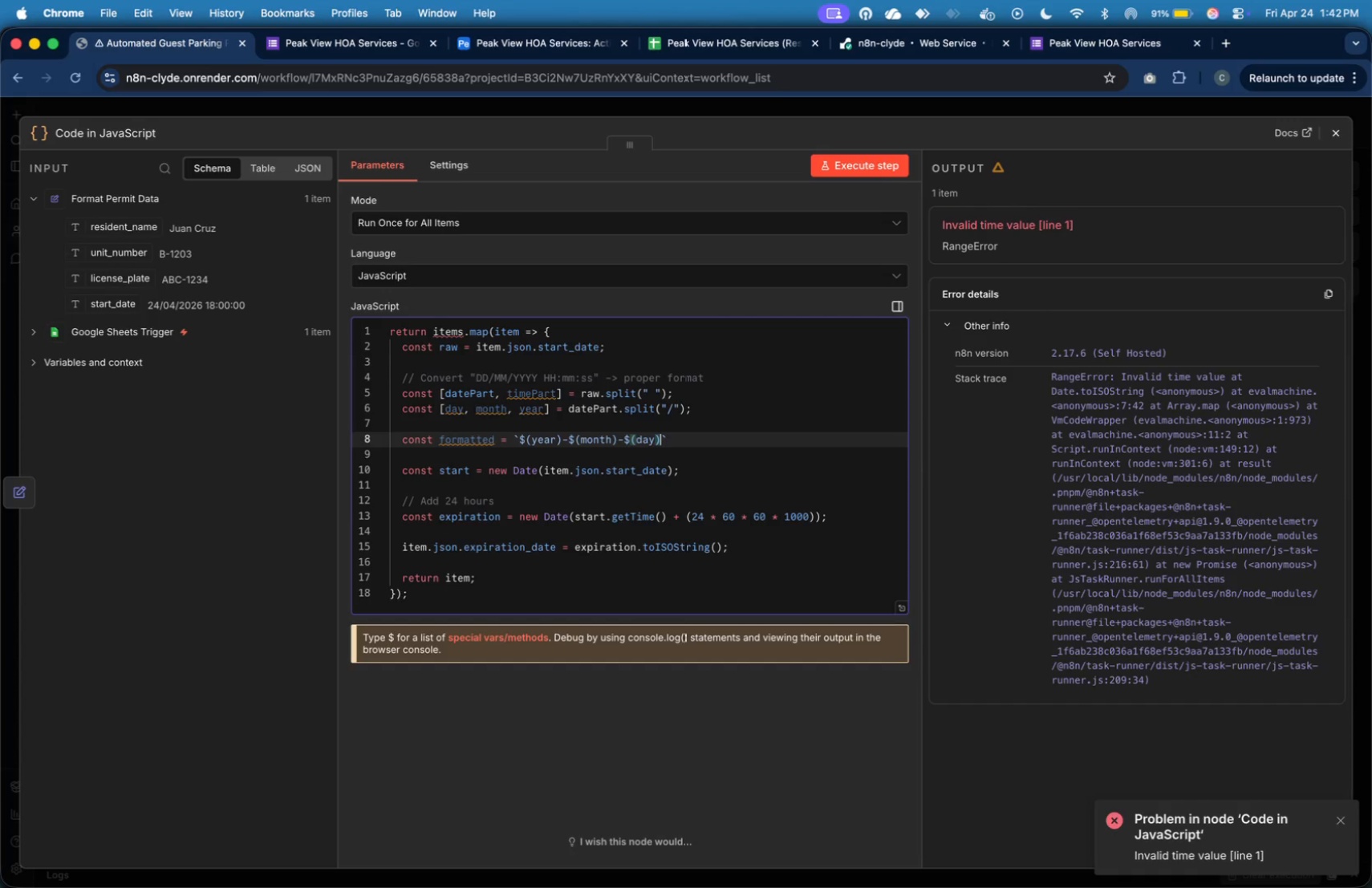 
key(Shift+T)
 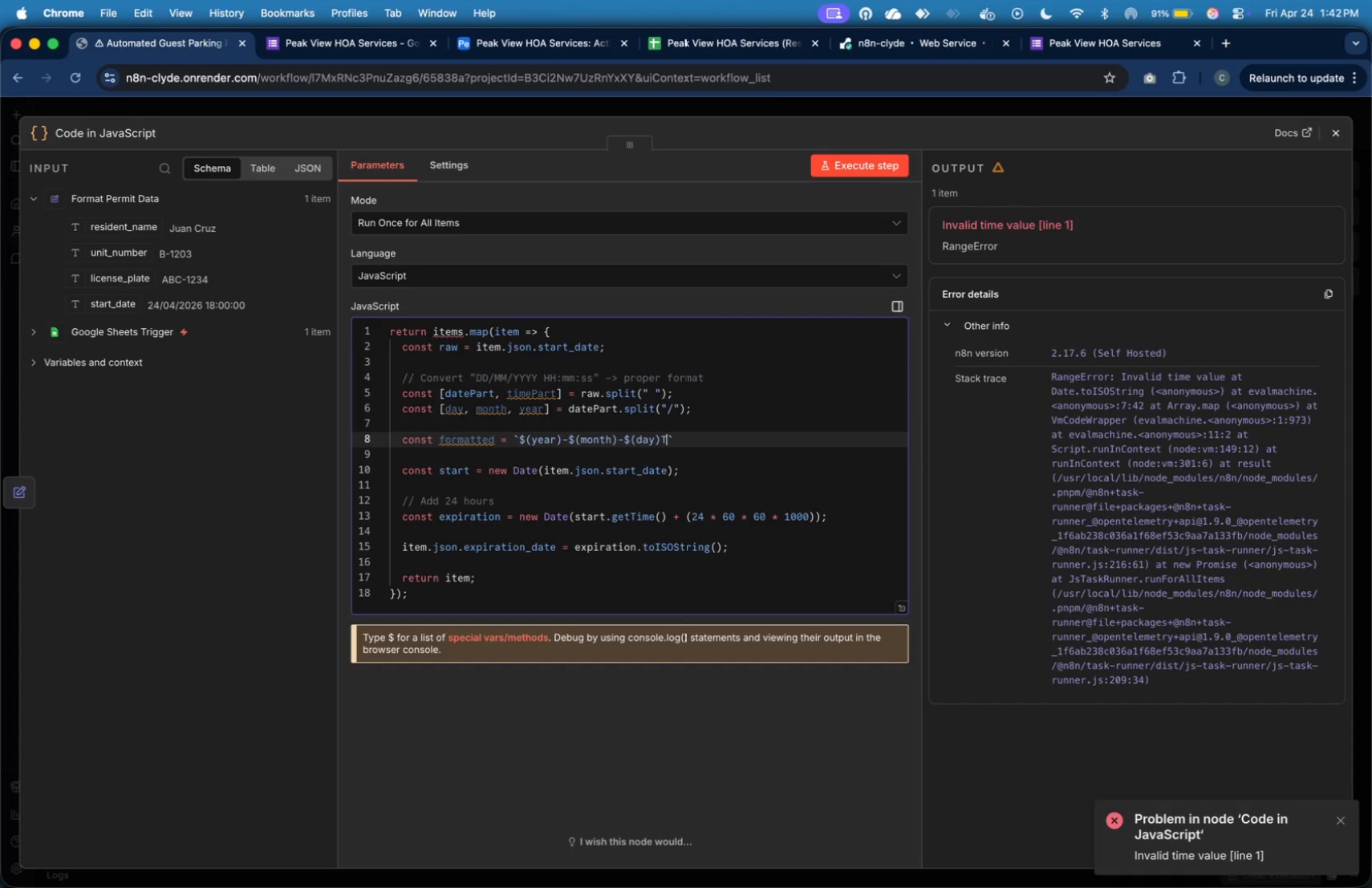 
hold_key(key=ShiftLeft, duration=3.7)
 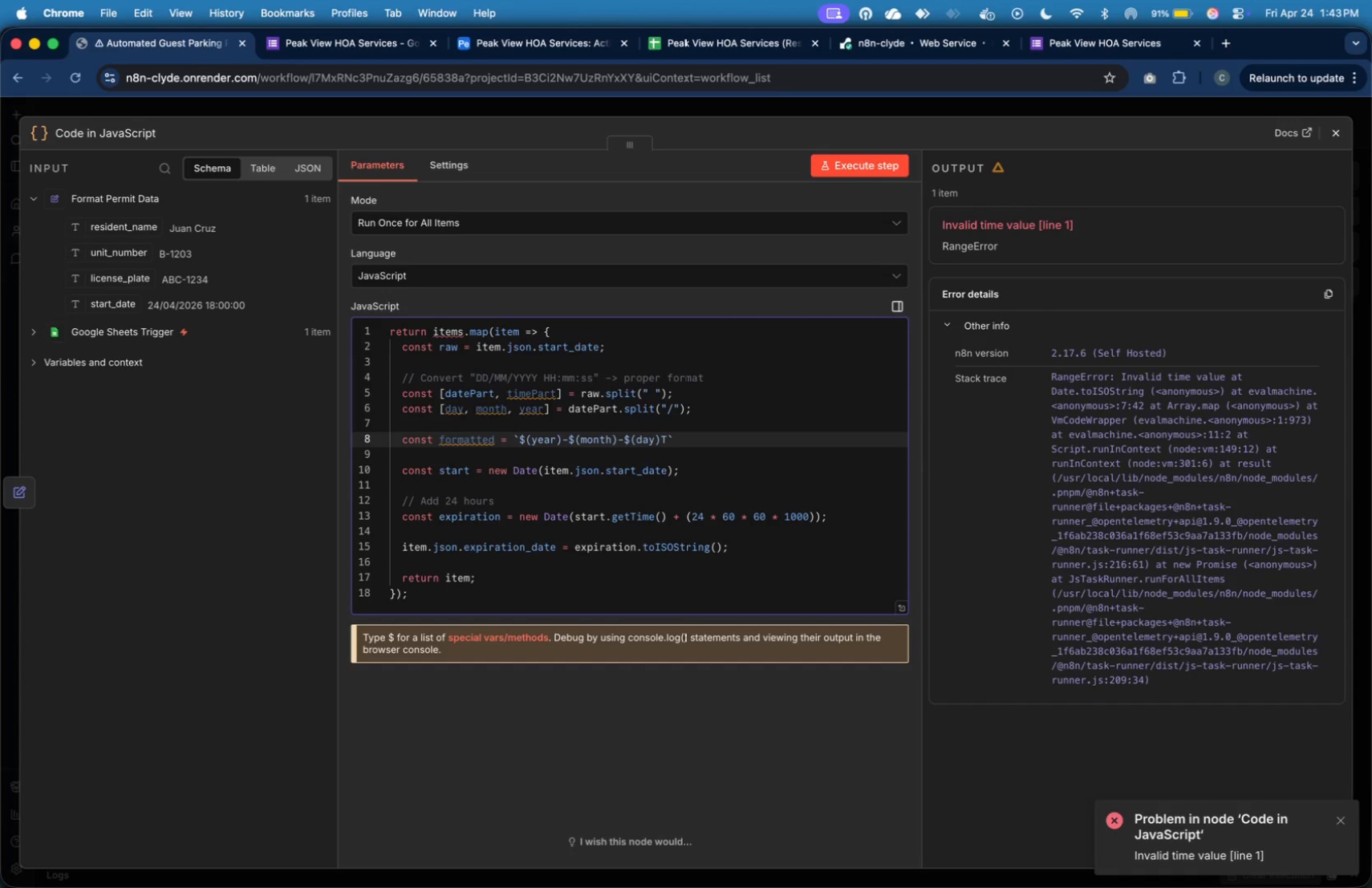 
wait(7.06)
 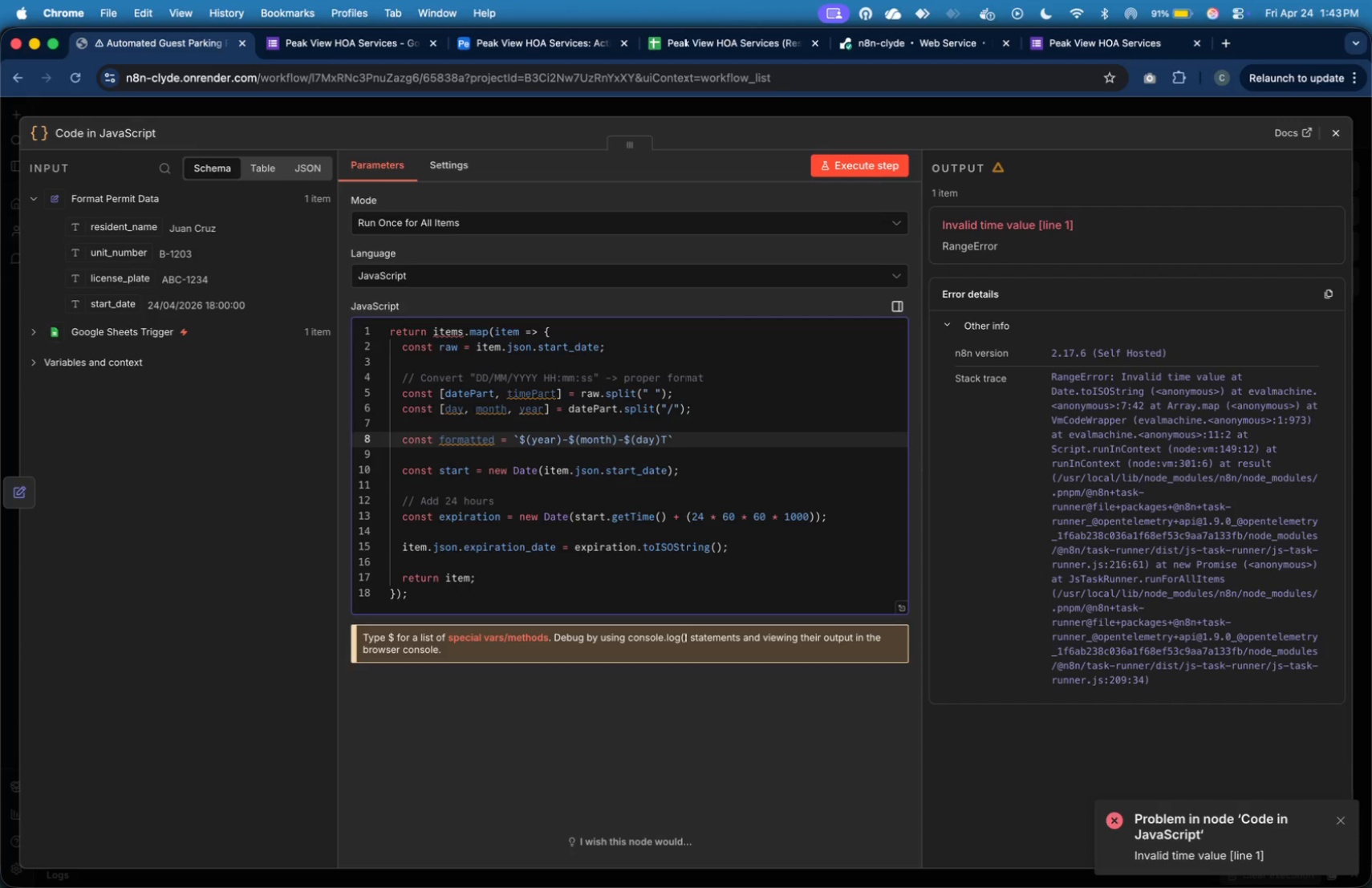 
type($())
 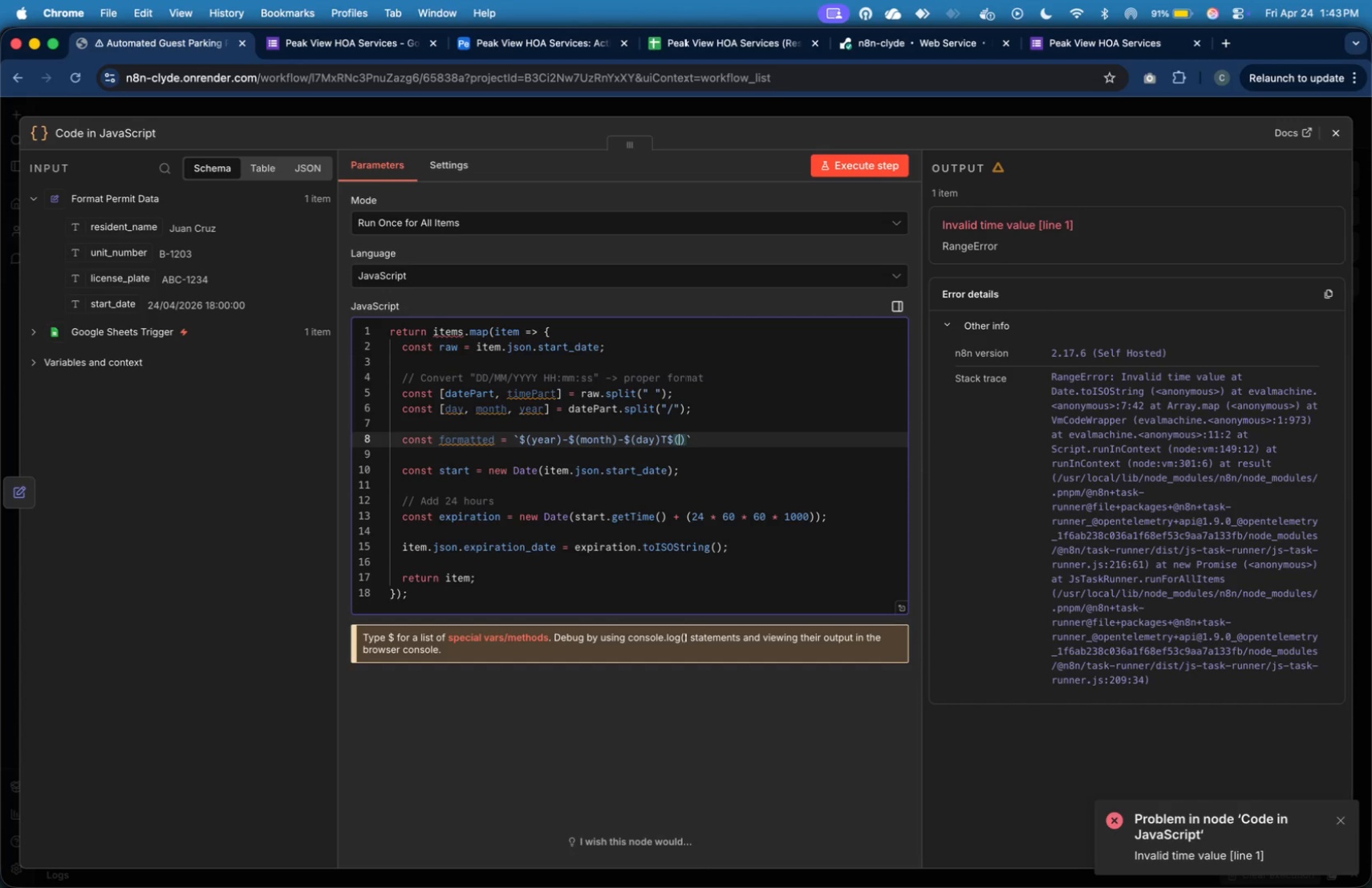 
key(ArrowLeft)
 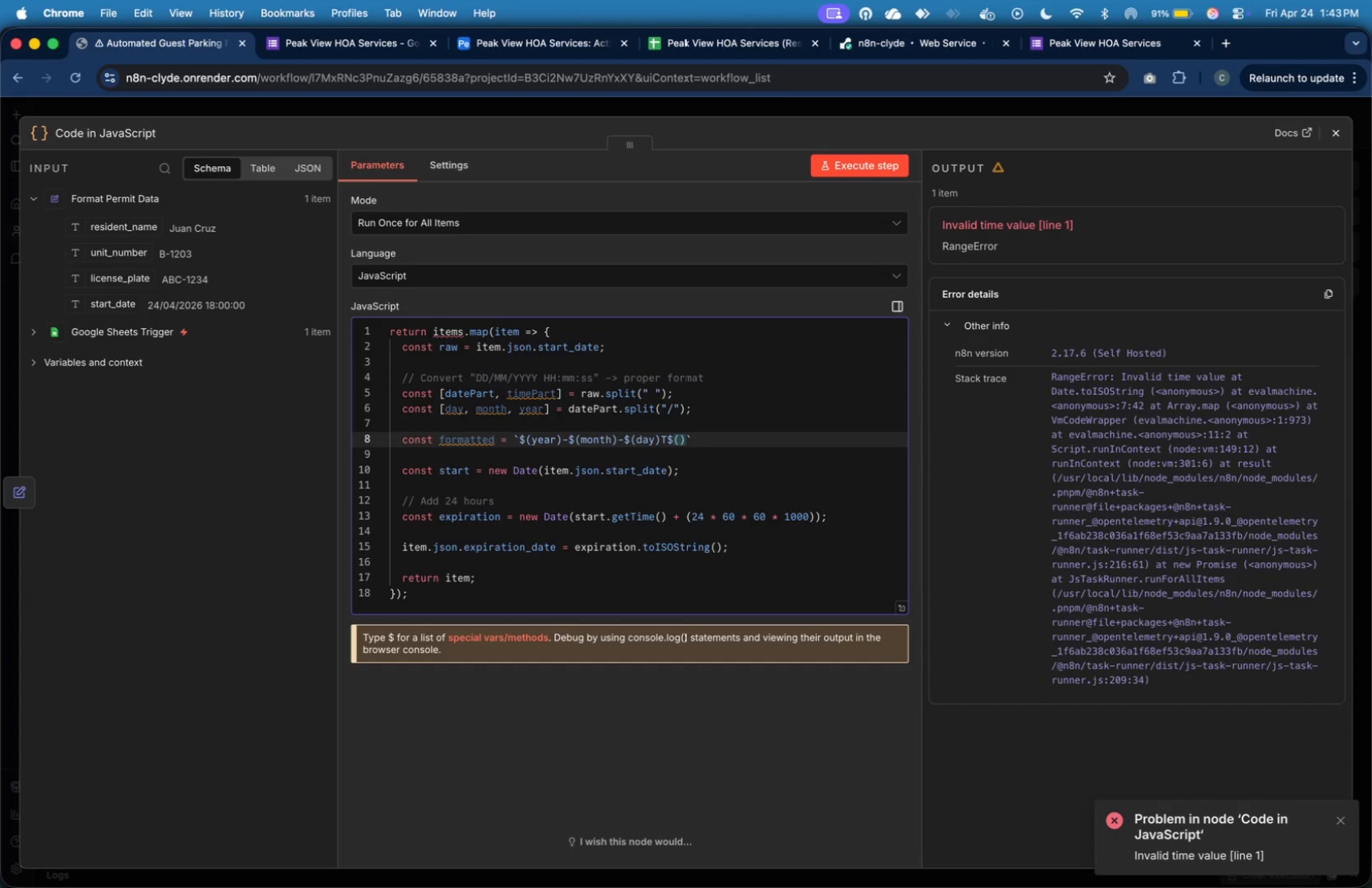 
type(timePart)
 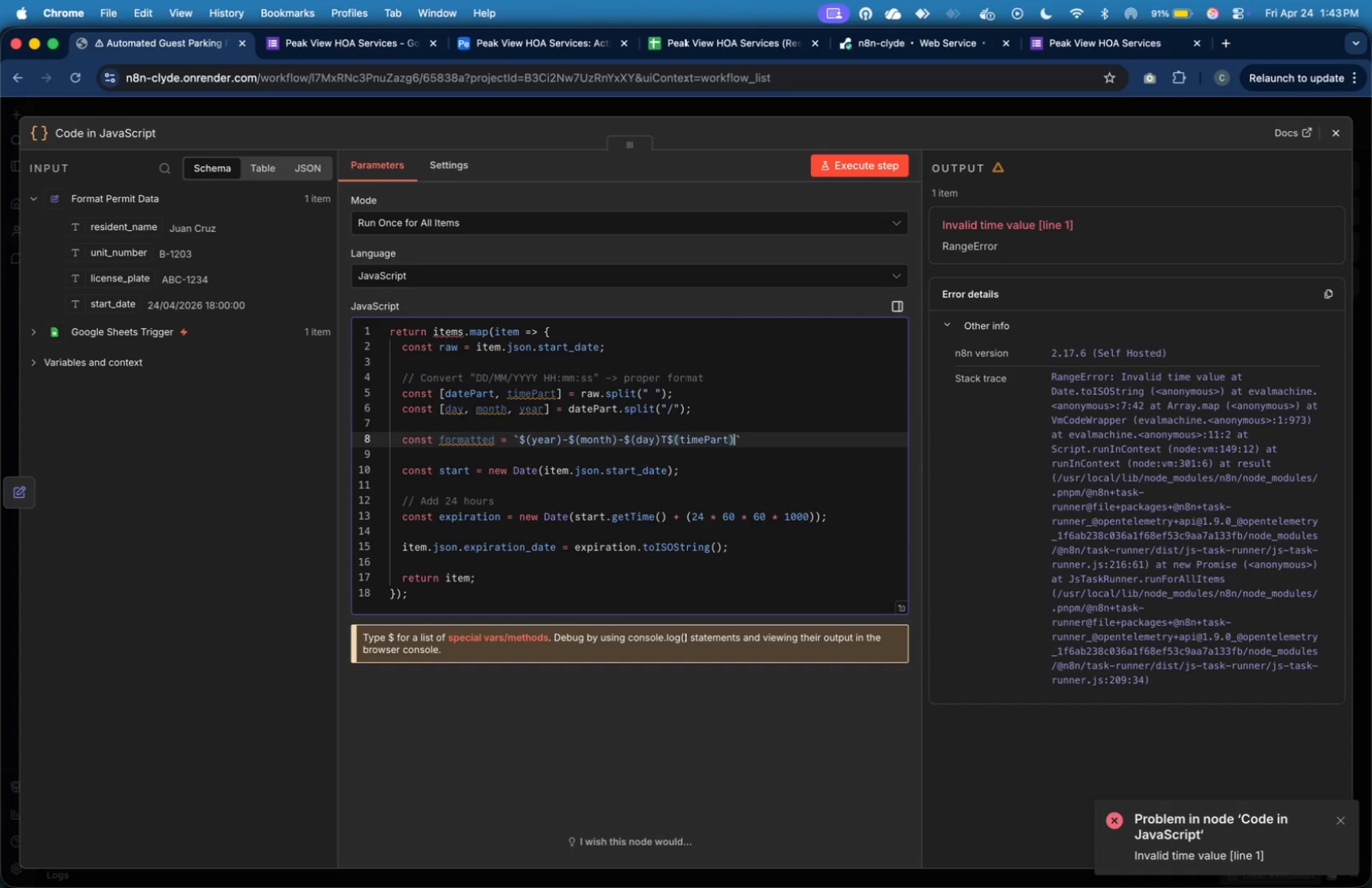 
 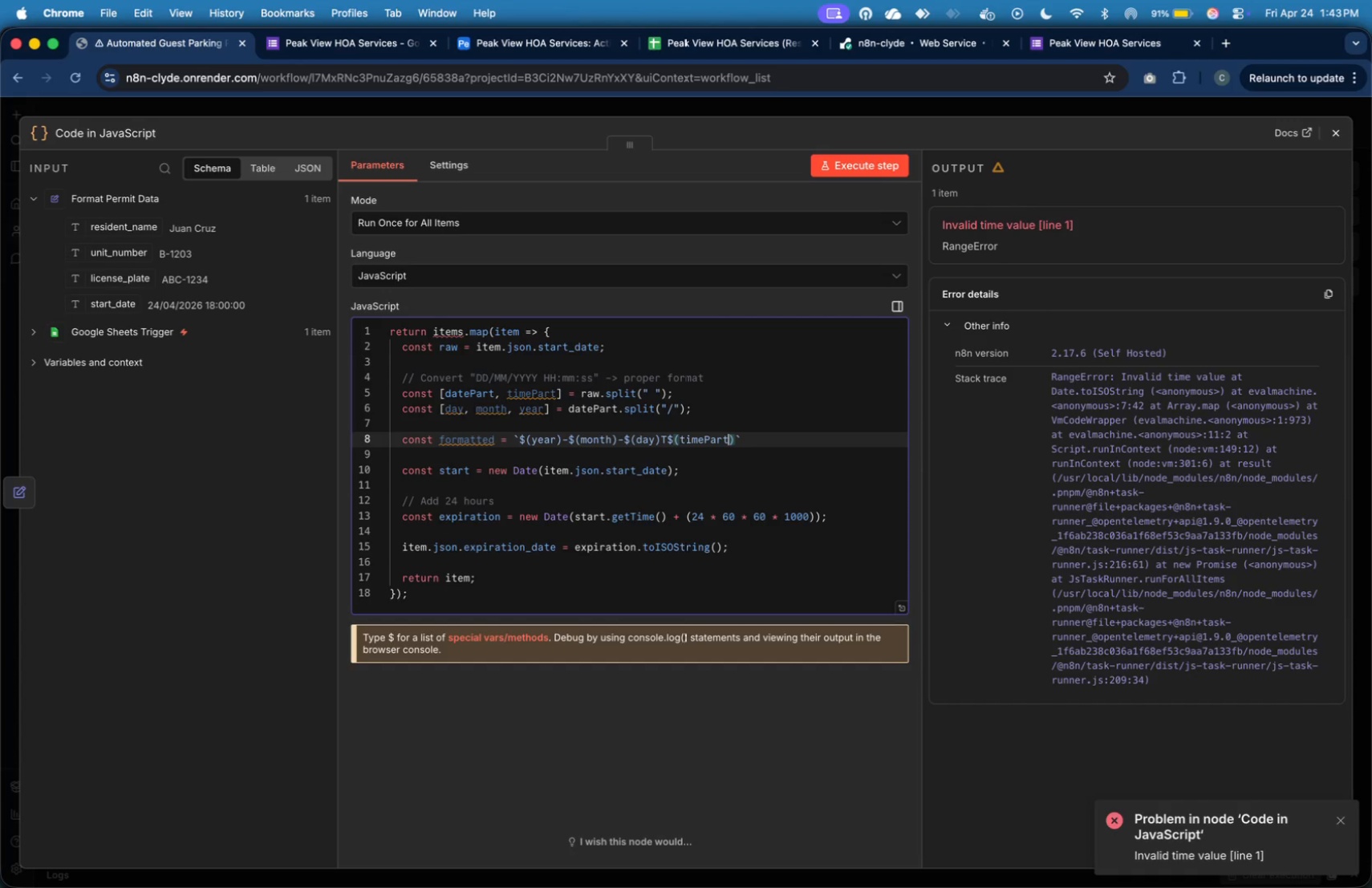 
key(ArrowRight)
 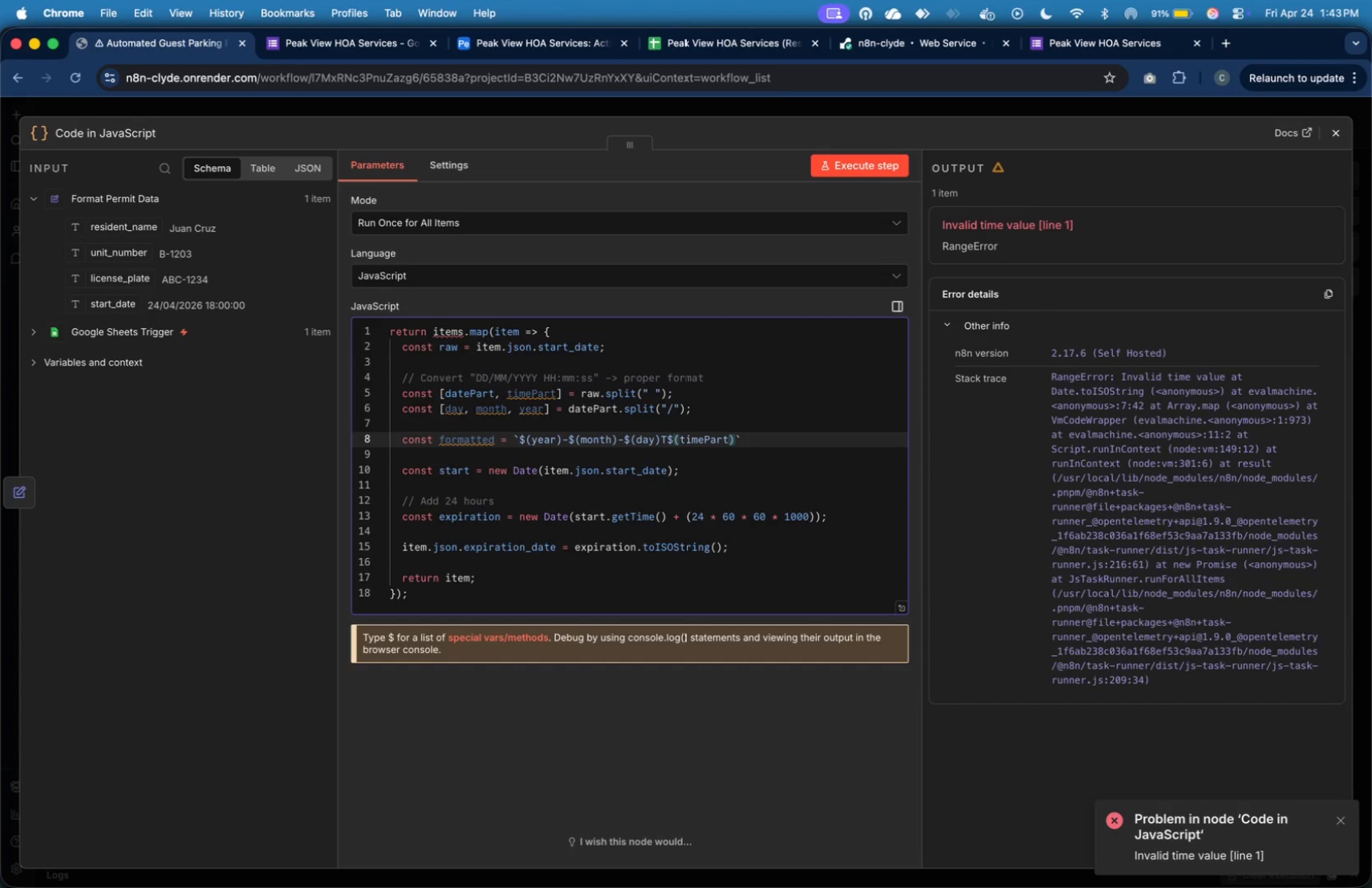 
key(ArrowRight)
 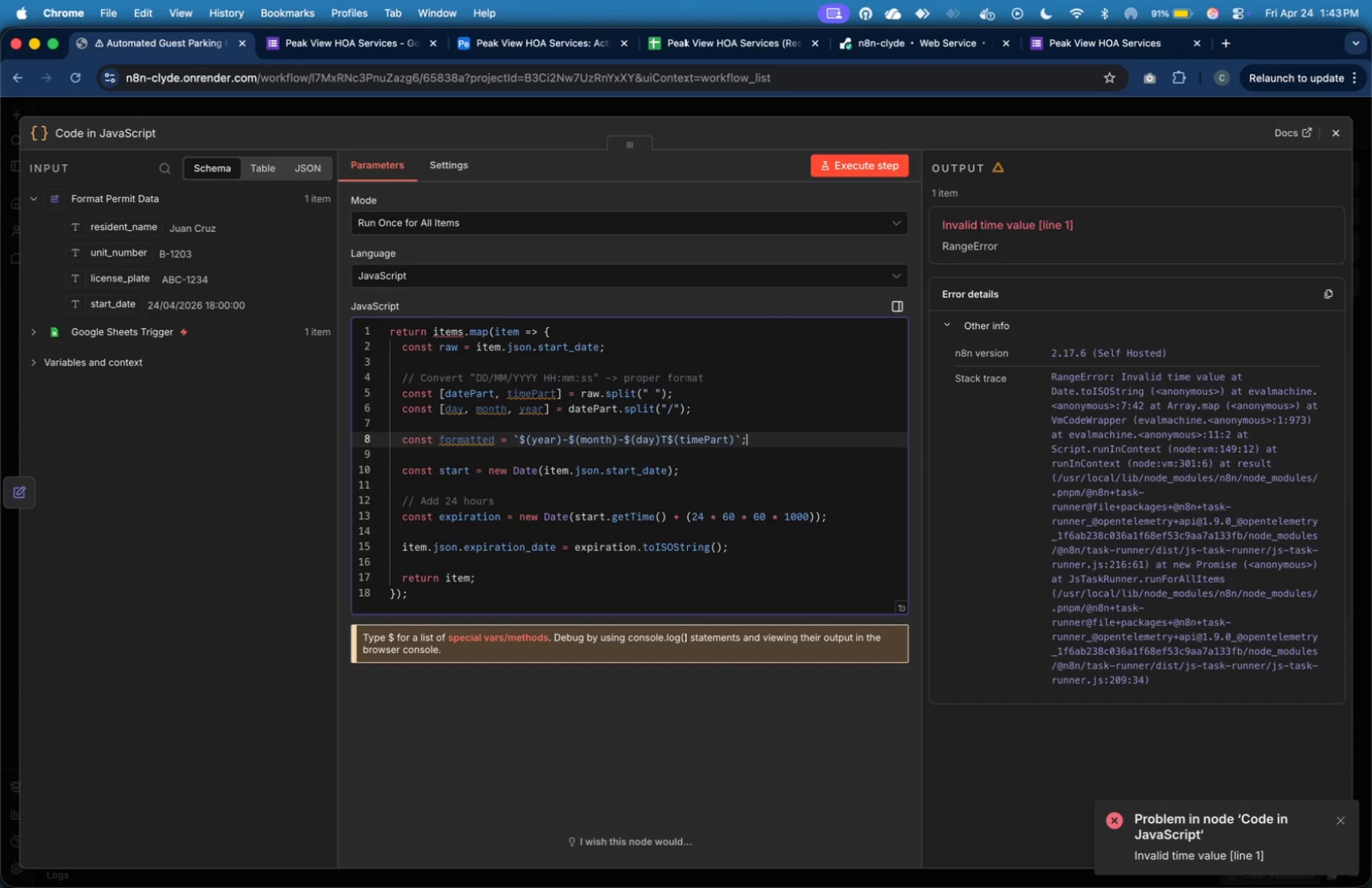 
key(Semicolon)
 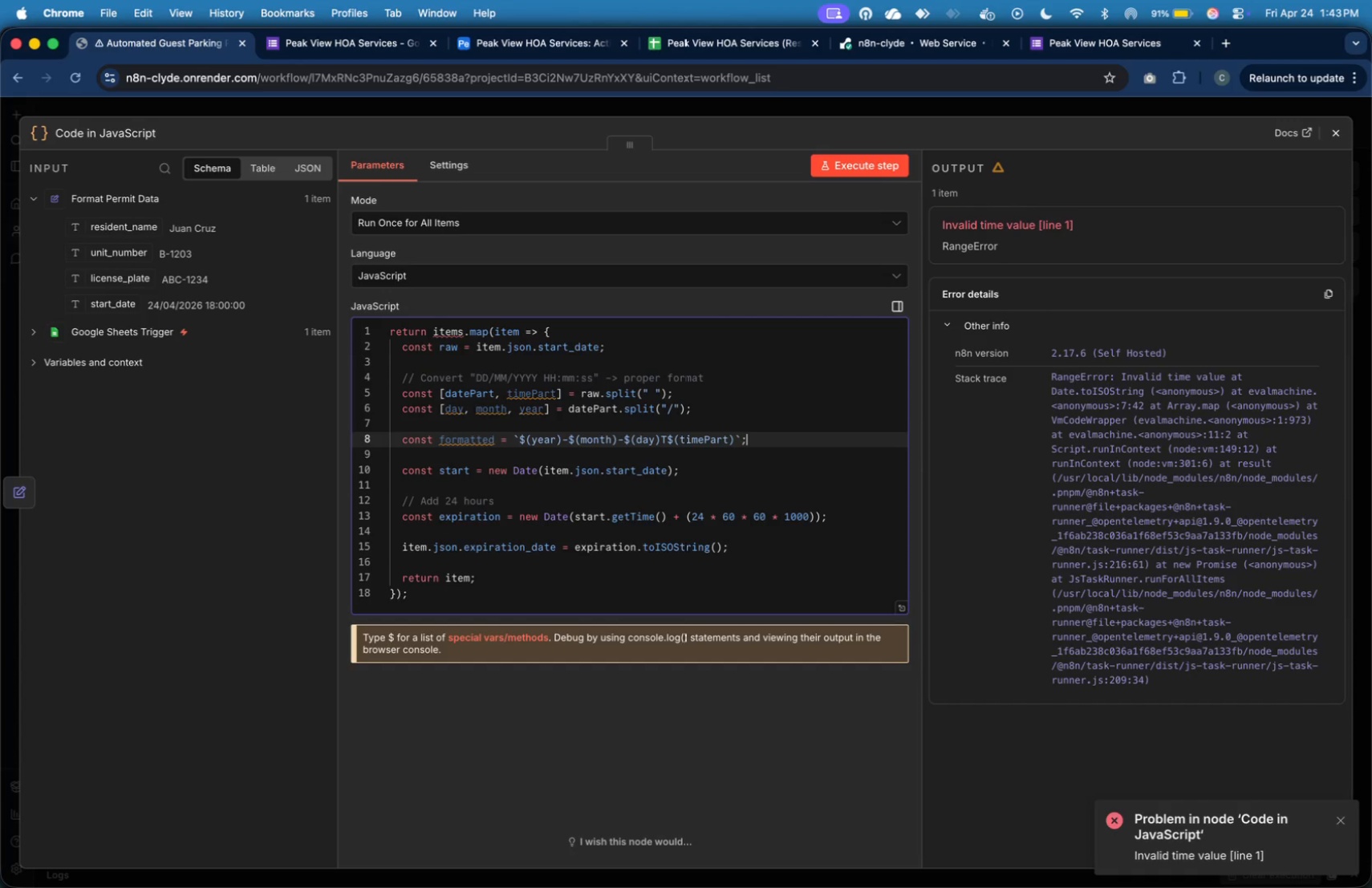 
wait(6.53)
 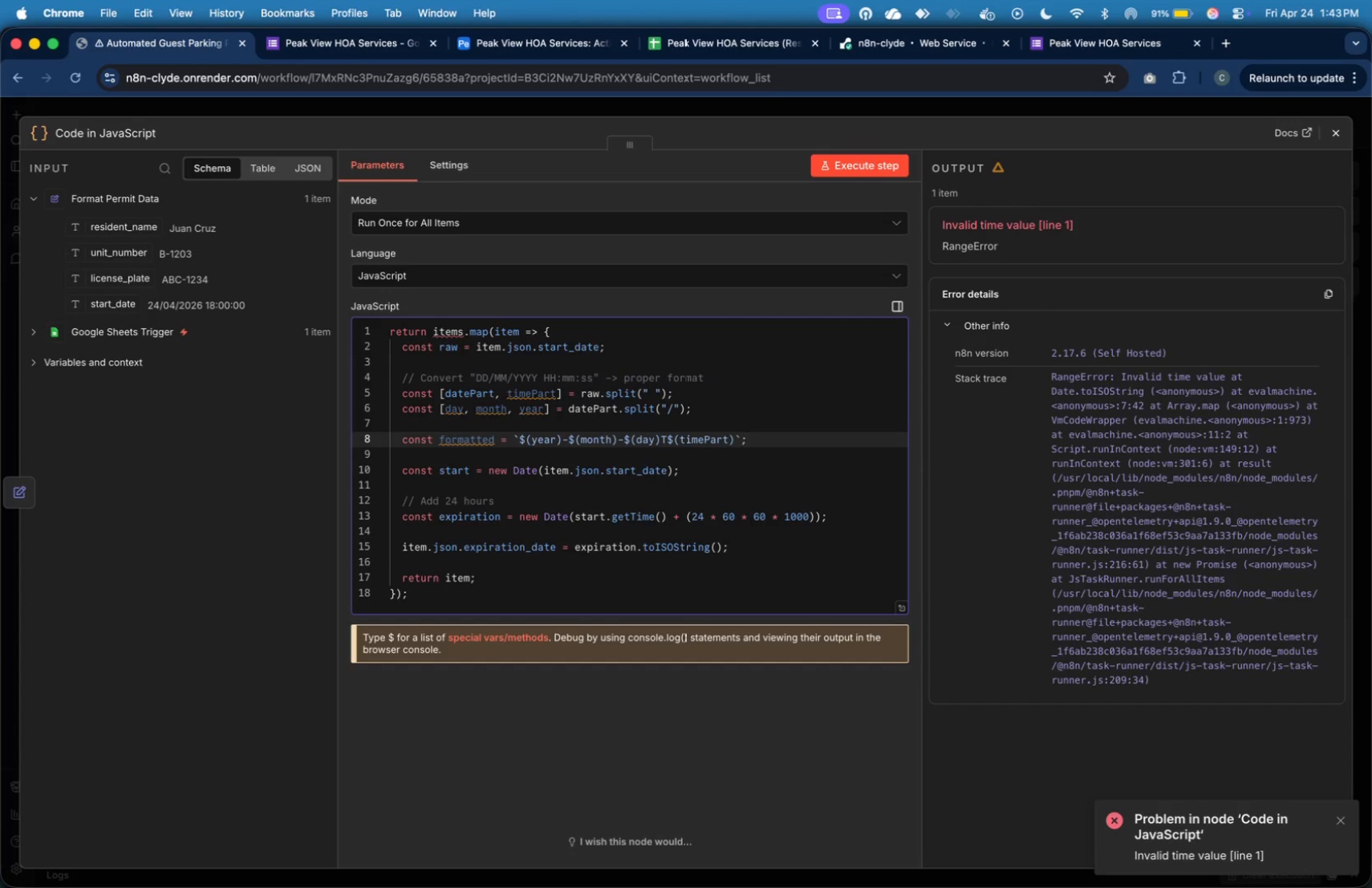 
key(ArrowDown)
 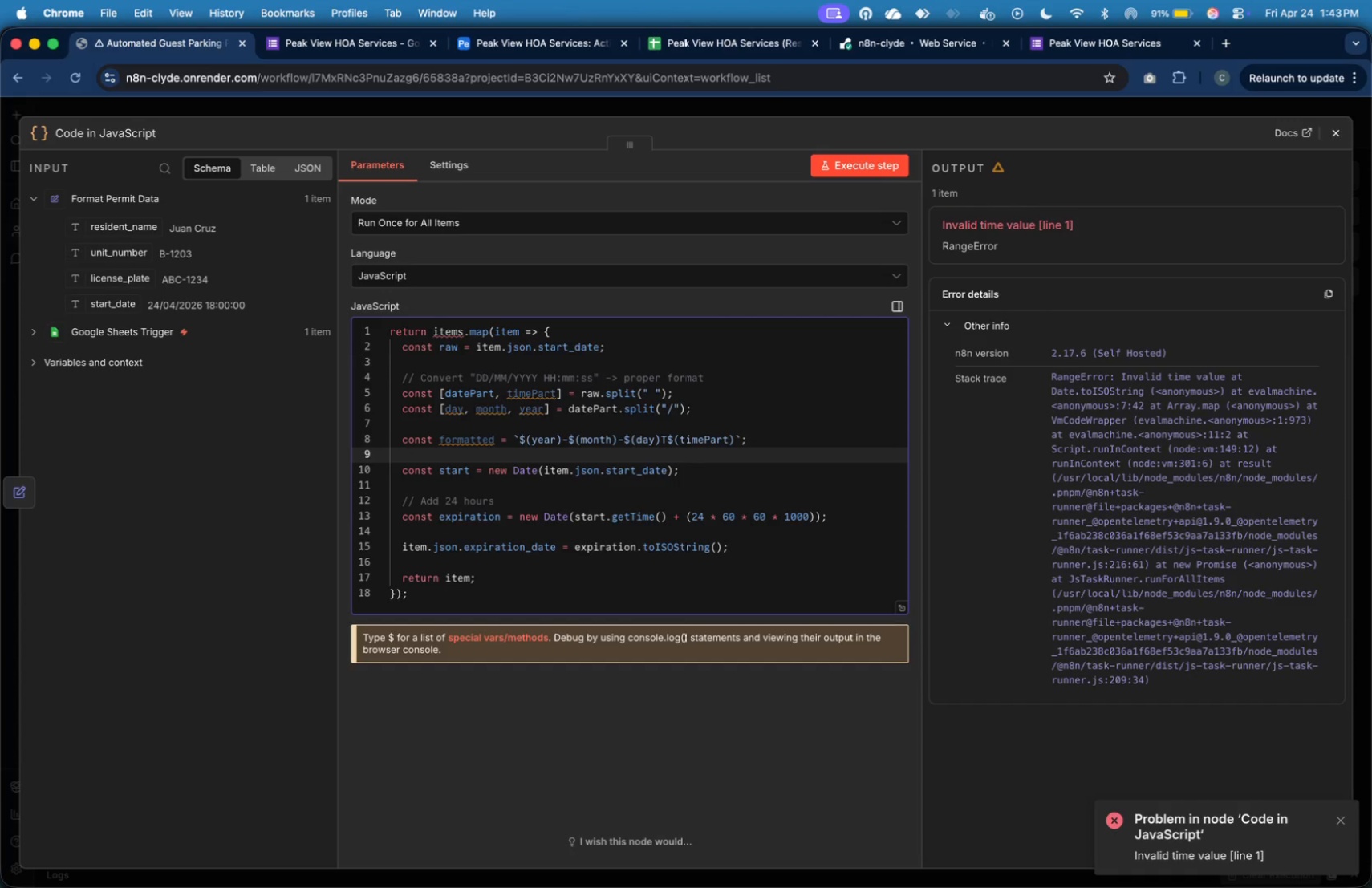 
key(ArrowDown)
 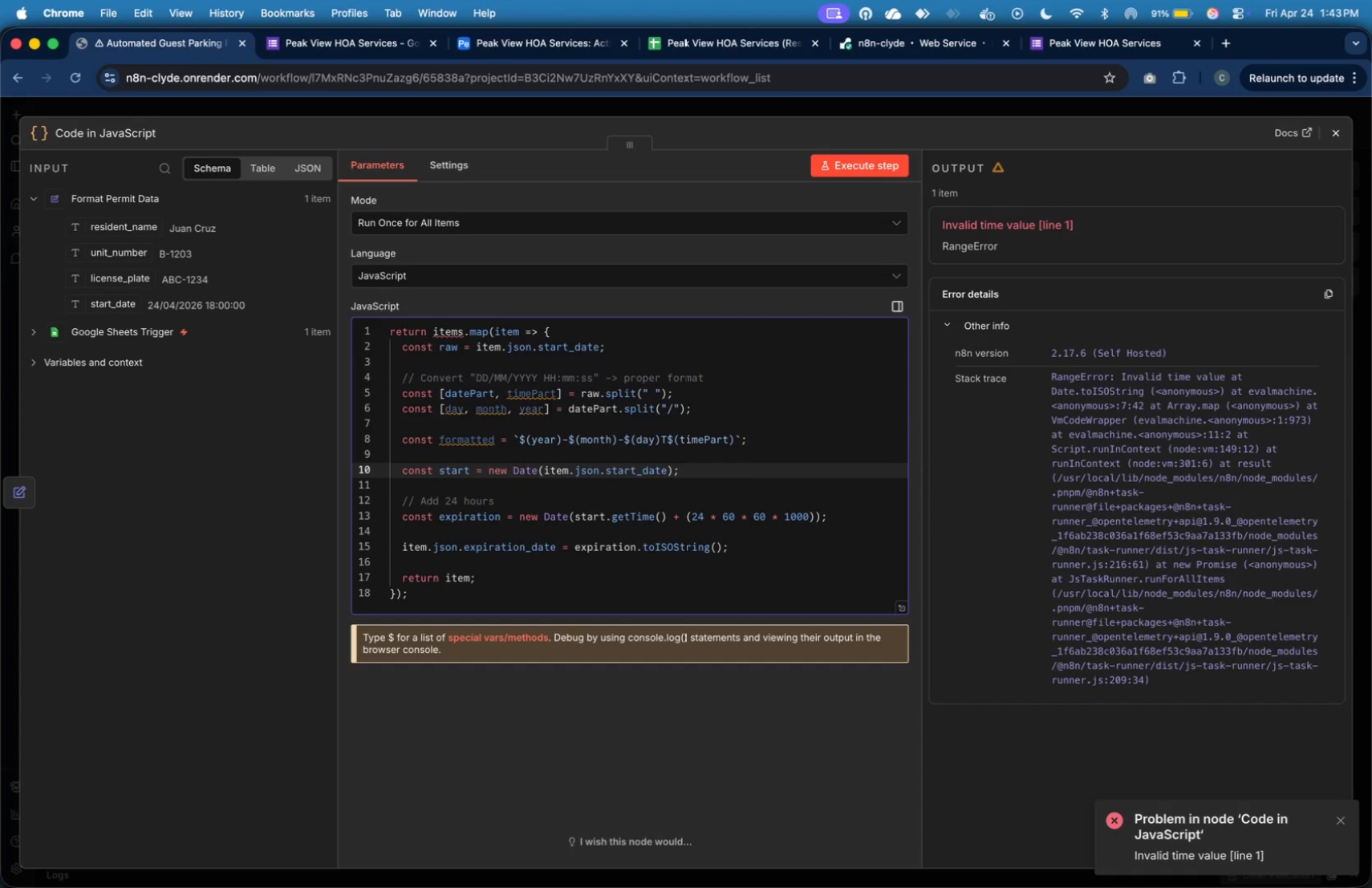 
key(ArrowLeft)
 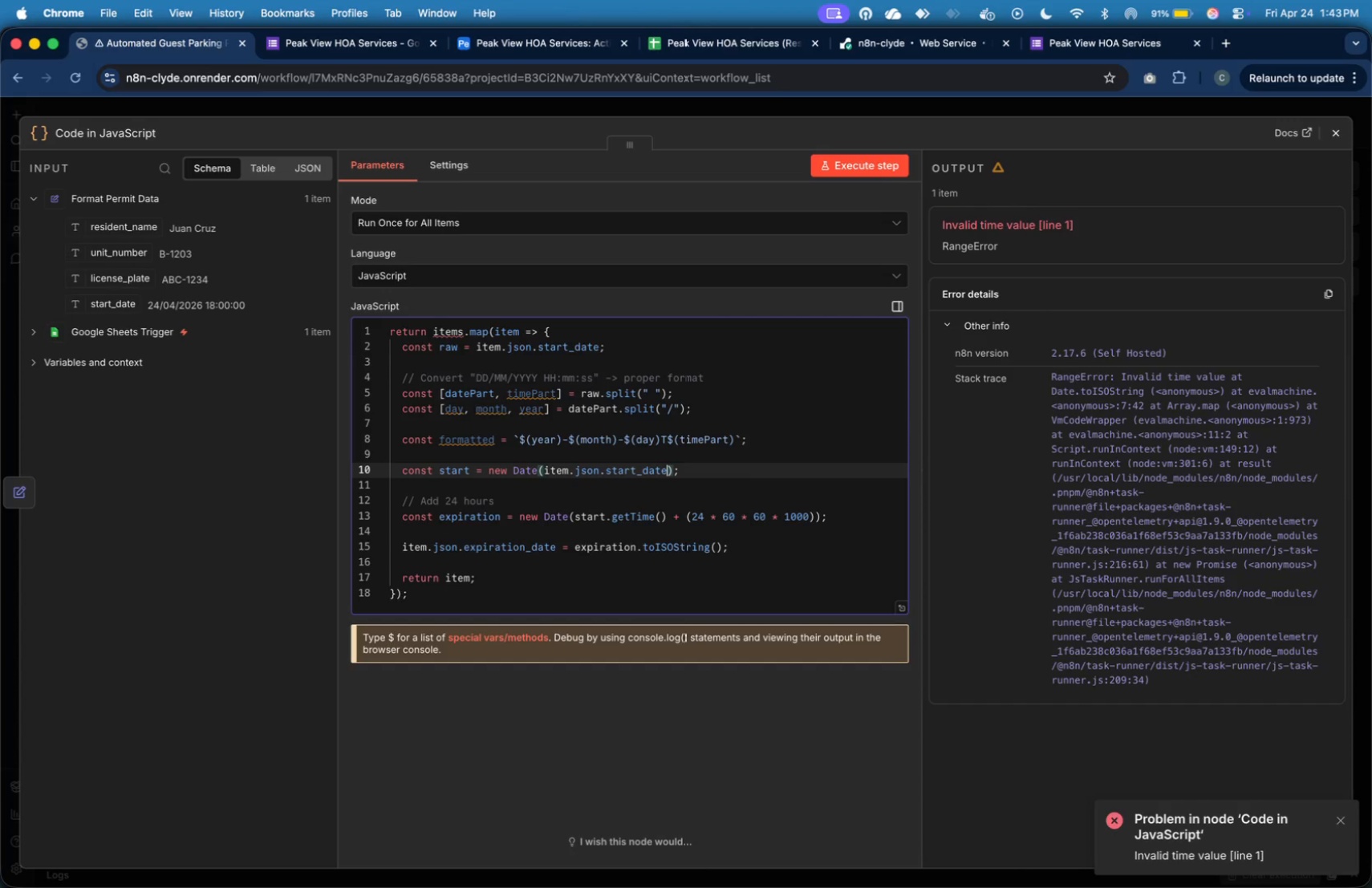 
key(ArrowLeft)
 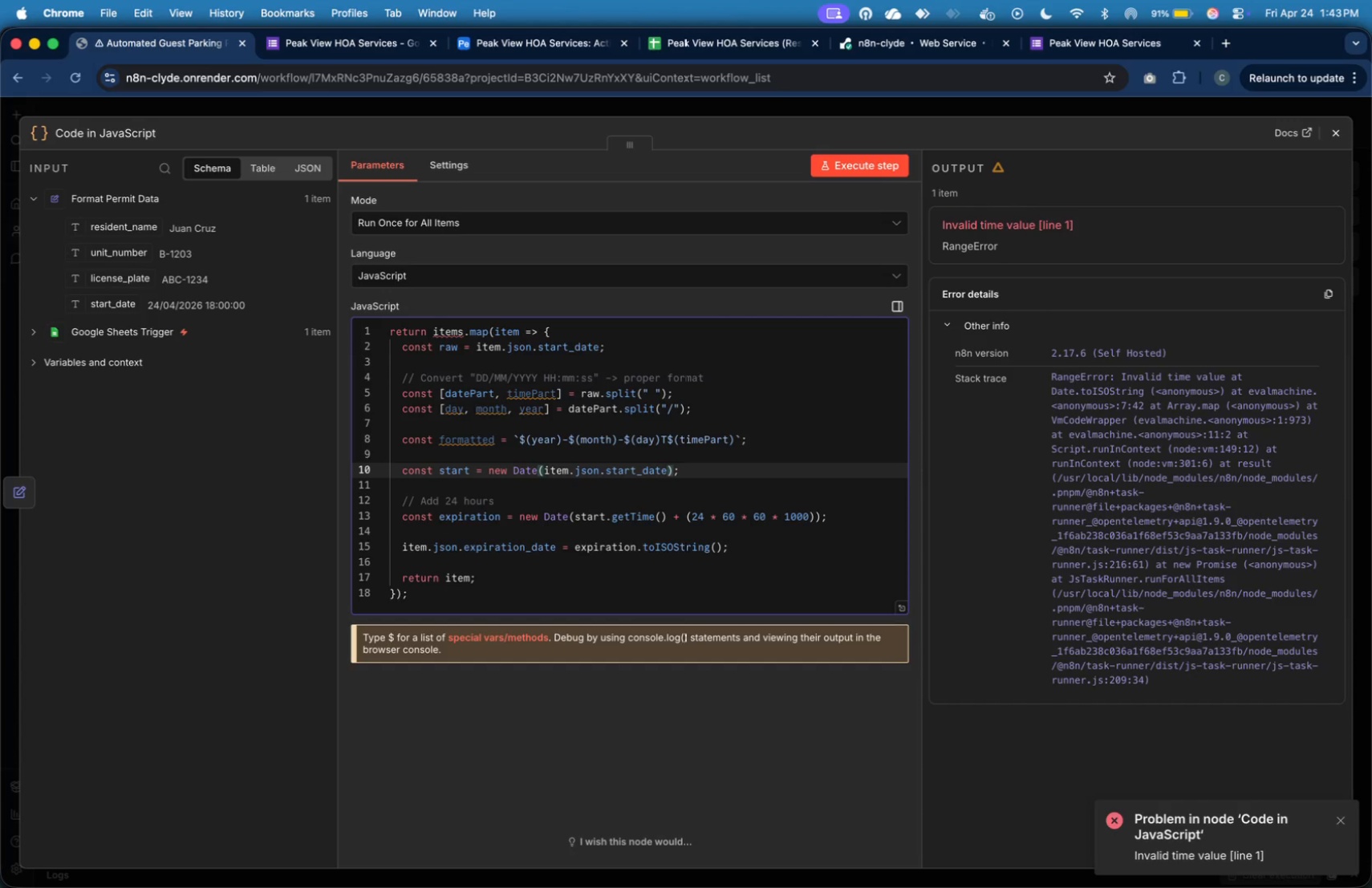 
key(Backspace)
key(Backspace)
key(Backspace)
key(Backspace)
key(Backspace)
key(Backspace)
key(Backspace)
key(Backspace)
key(Backspace)
key(Backspace)
key(Backspace)
key(Backspace)
key(Backspace)
key(Backspace)
key(Backspace)
key(Backspace)
key(Backspace)
key(Backspace)
key(Backspace)
key(Backspace)
type(ff)
key(Backspace)
type(orfm)
key(Backspace)
key(Backspace)
type(matted)
 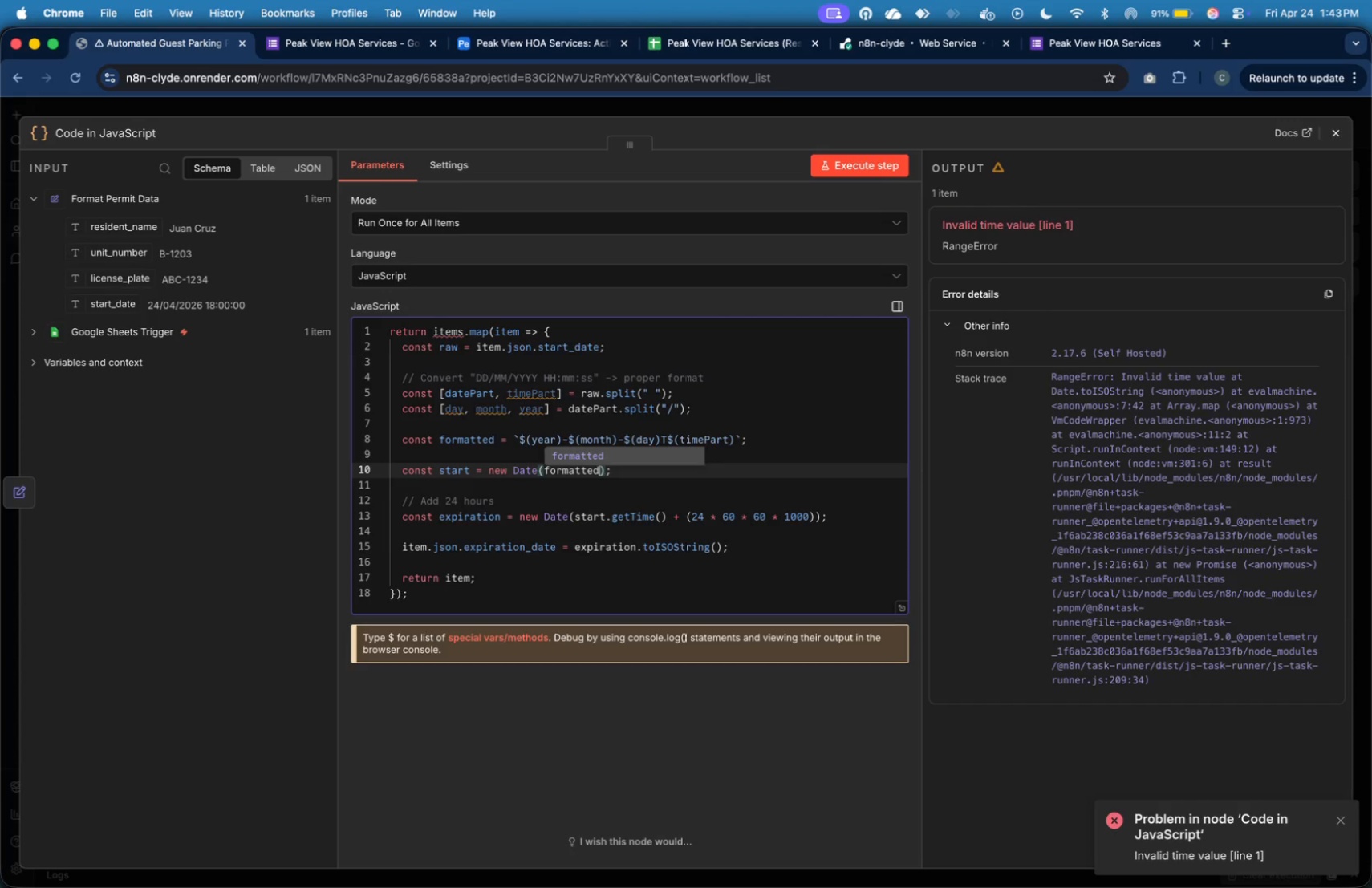 
wait(14.84)
 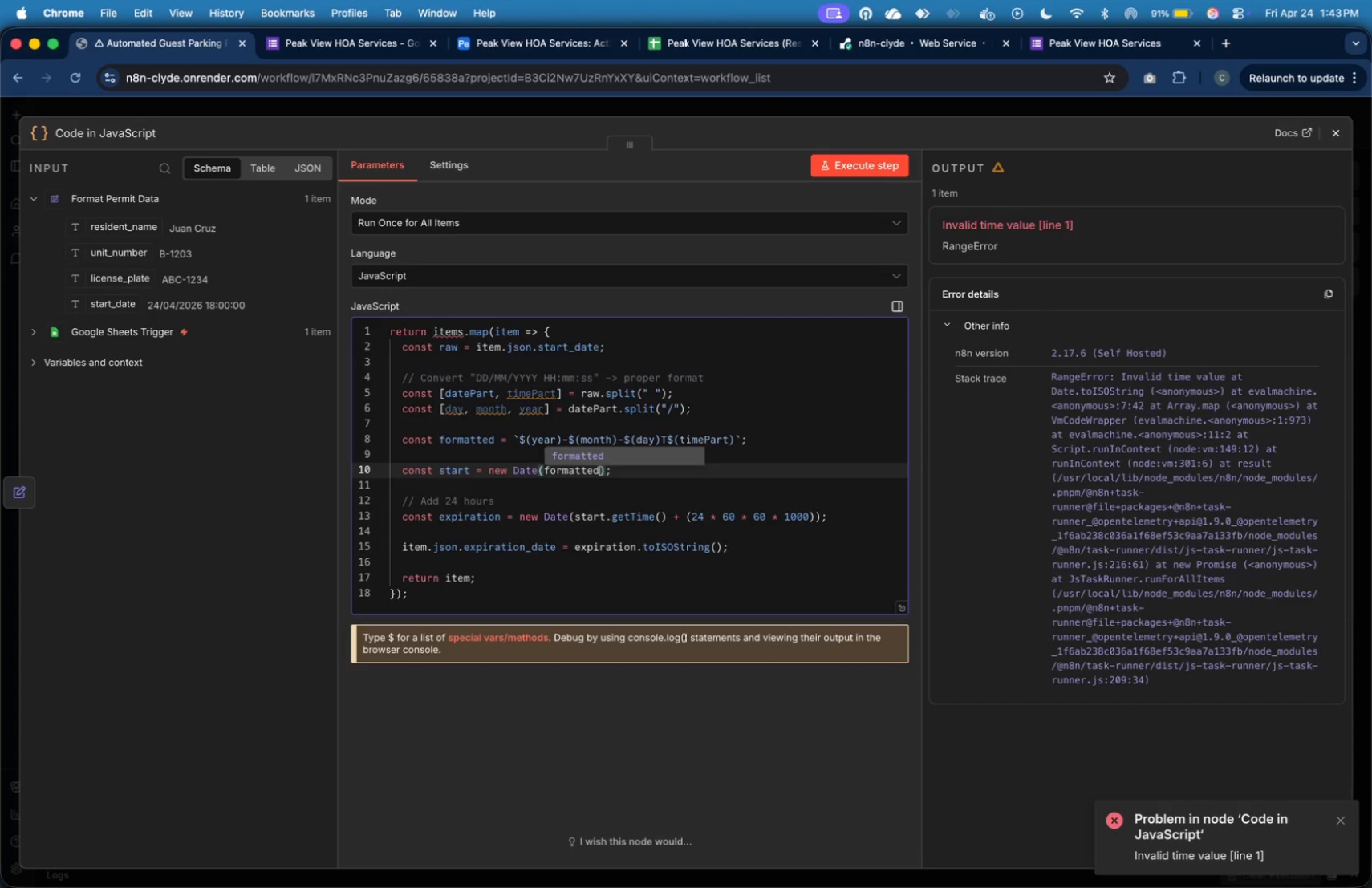 
left_click([819, 170])
 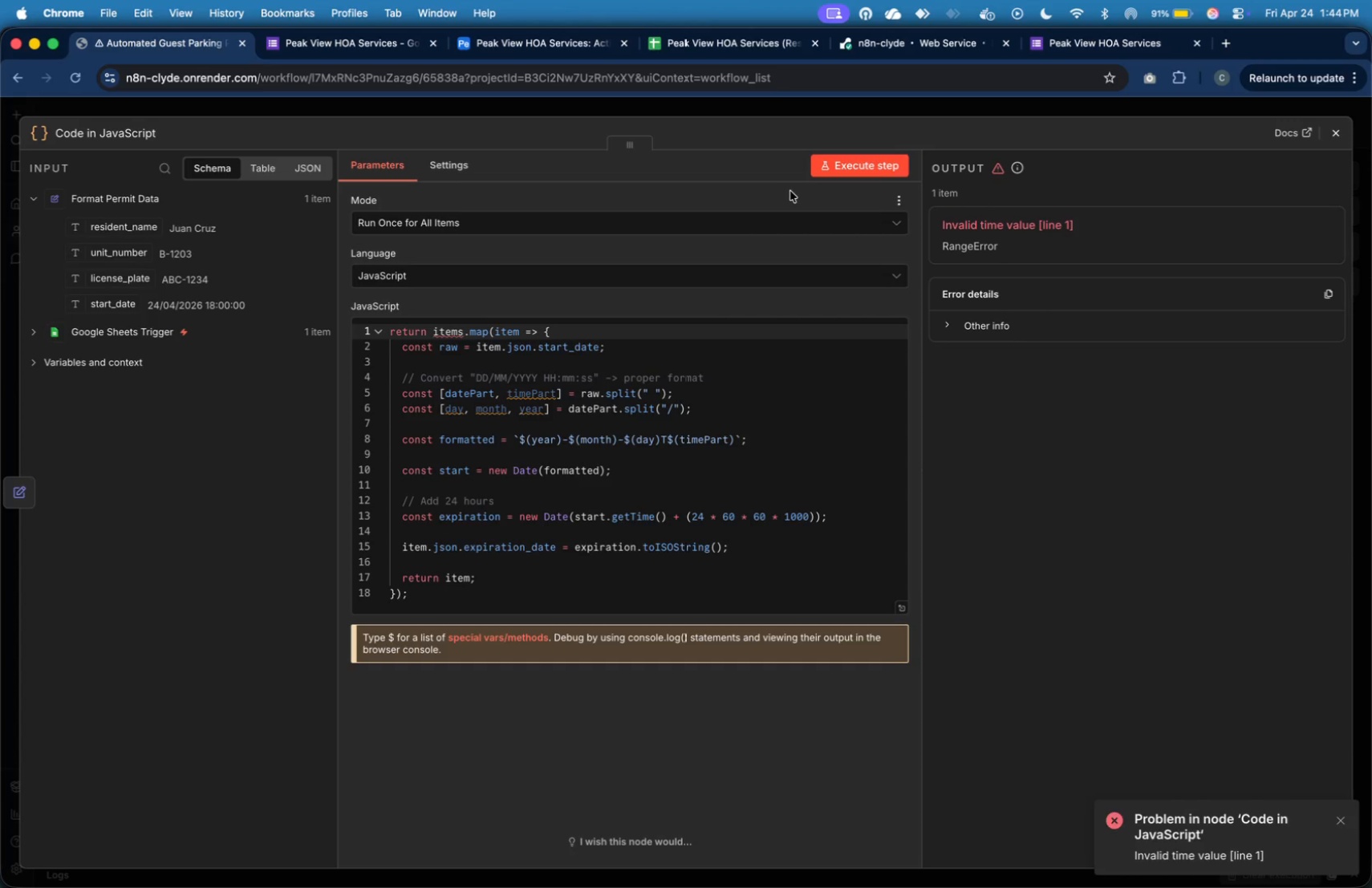 
wait(15.33)
 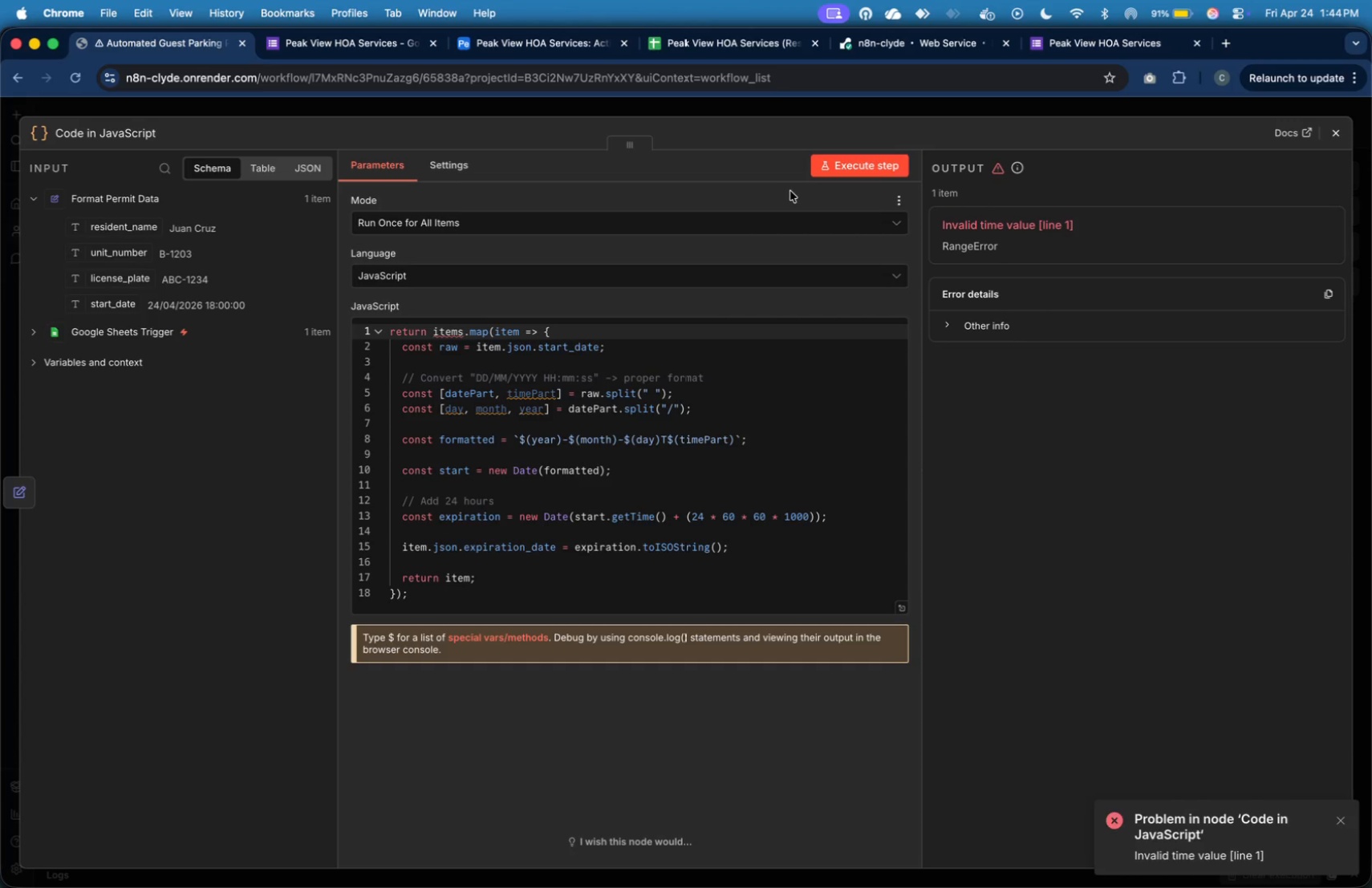 
left_click([1070, 331])
 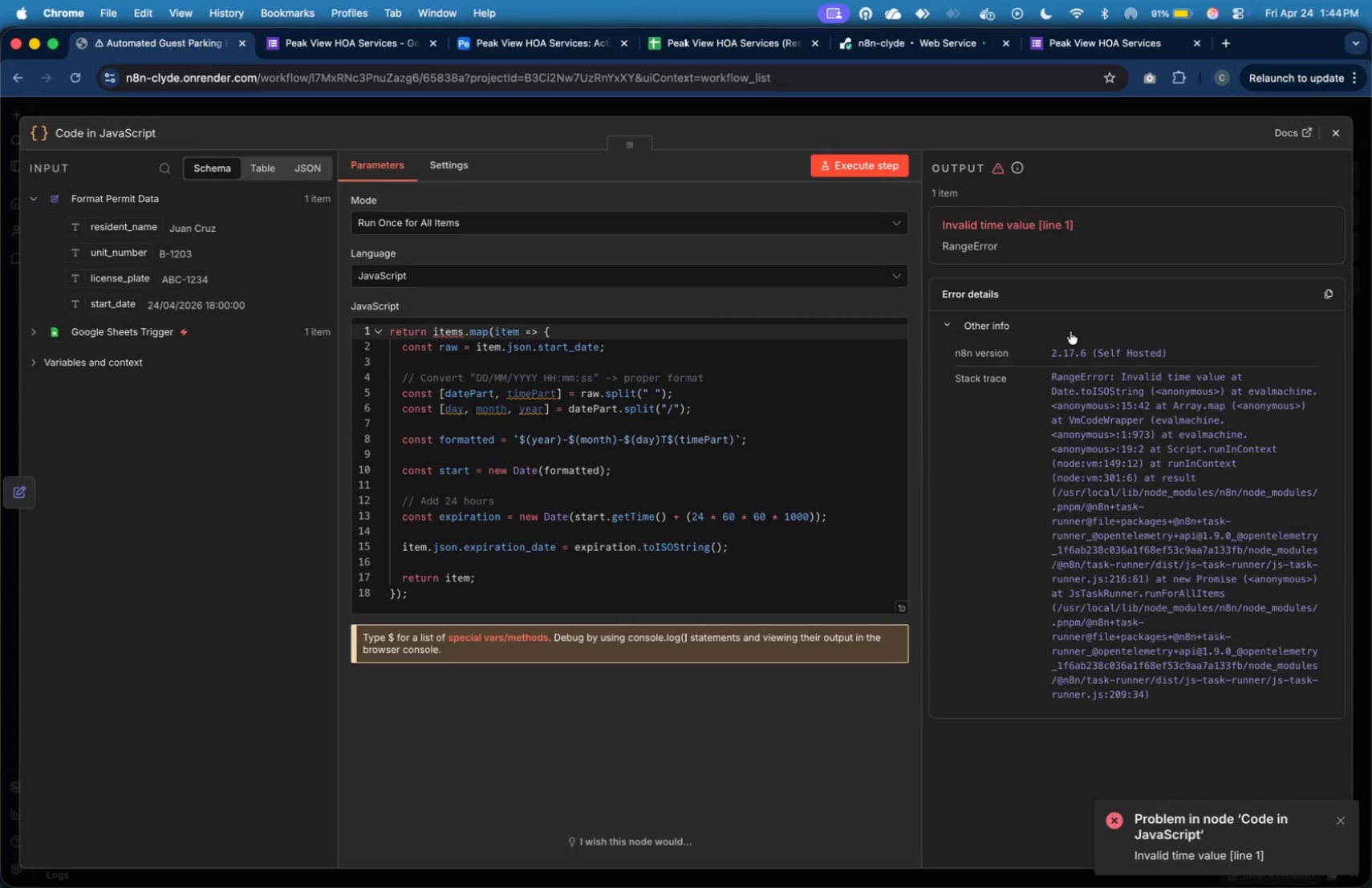 
wait(28.89)
 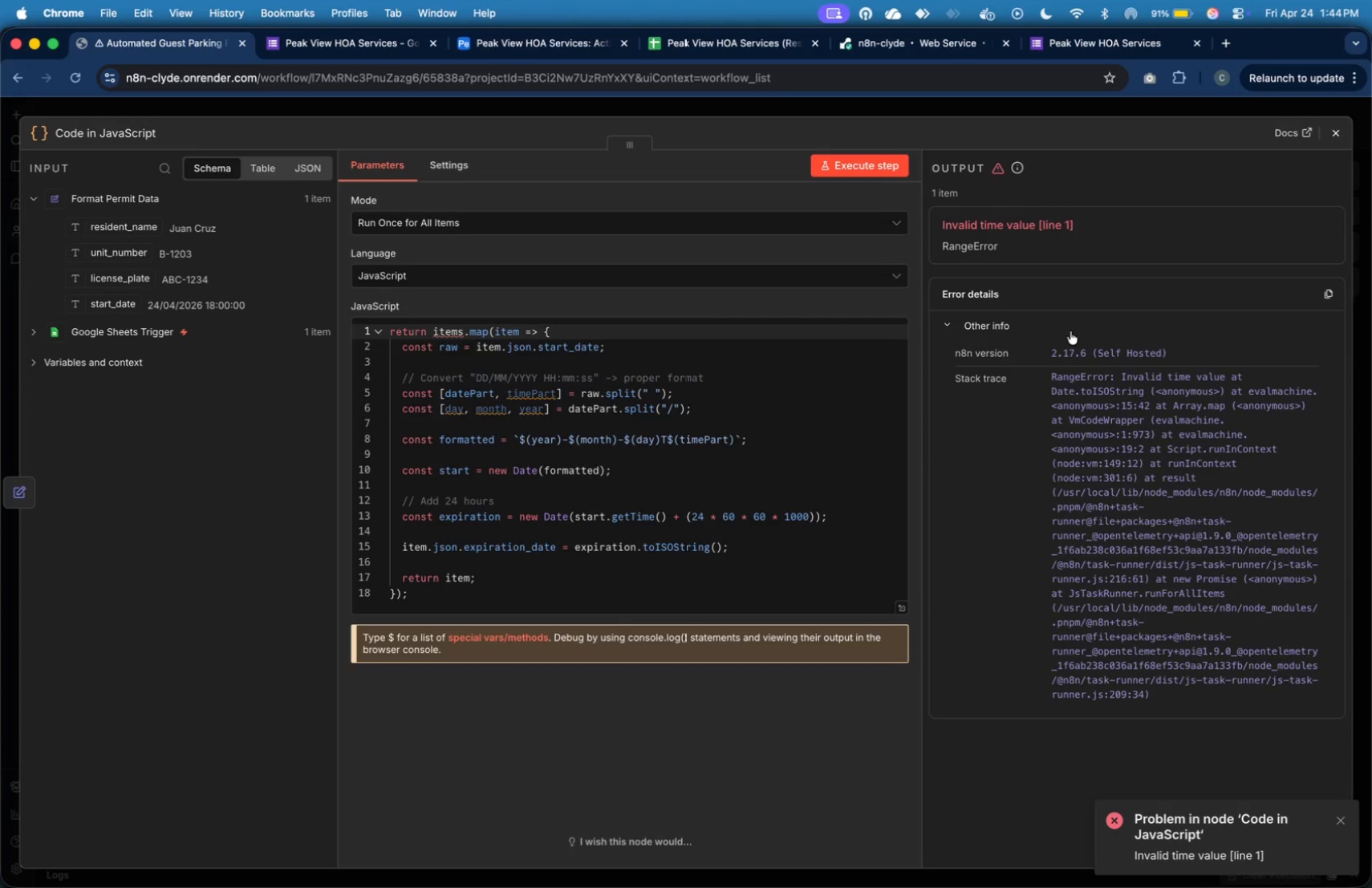 
left_click([687, 442])
 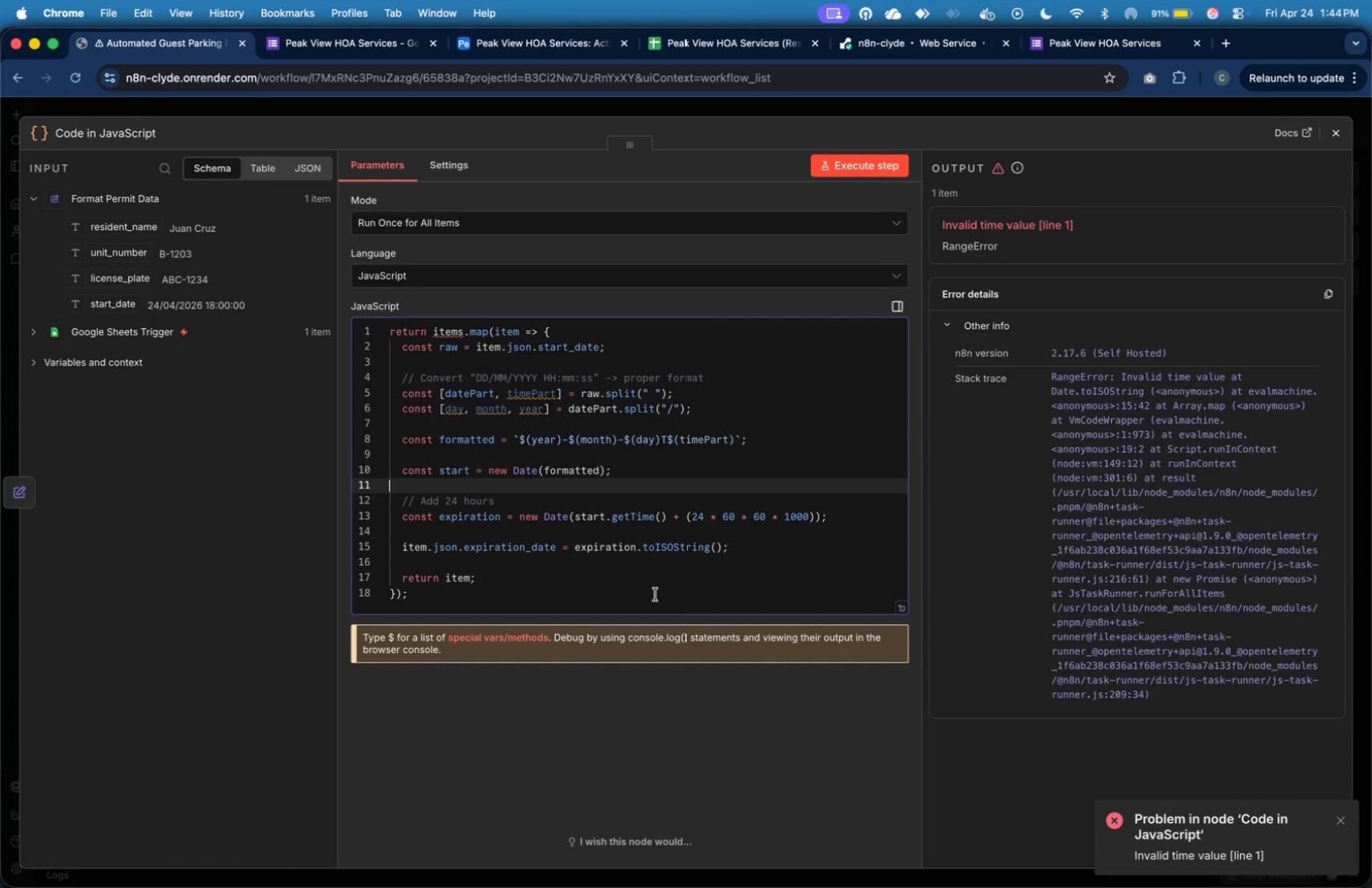 
left_click([656, 598])
 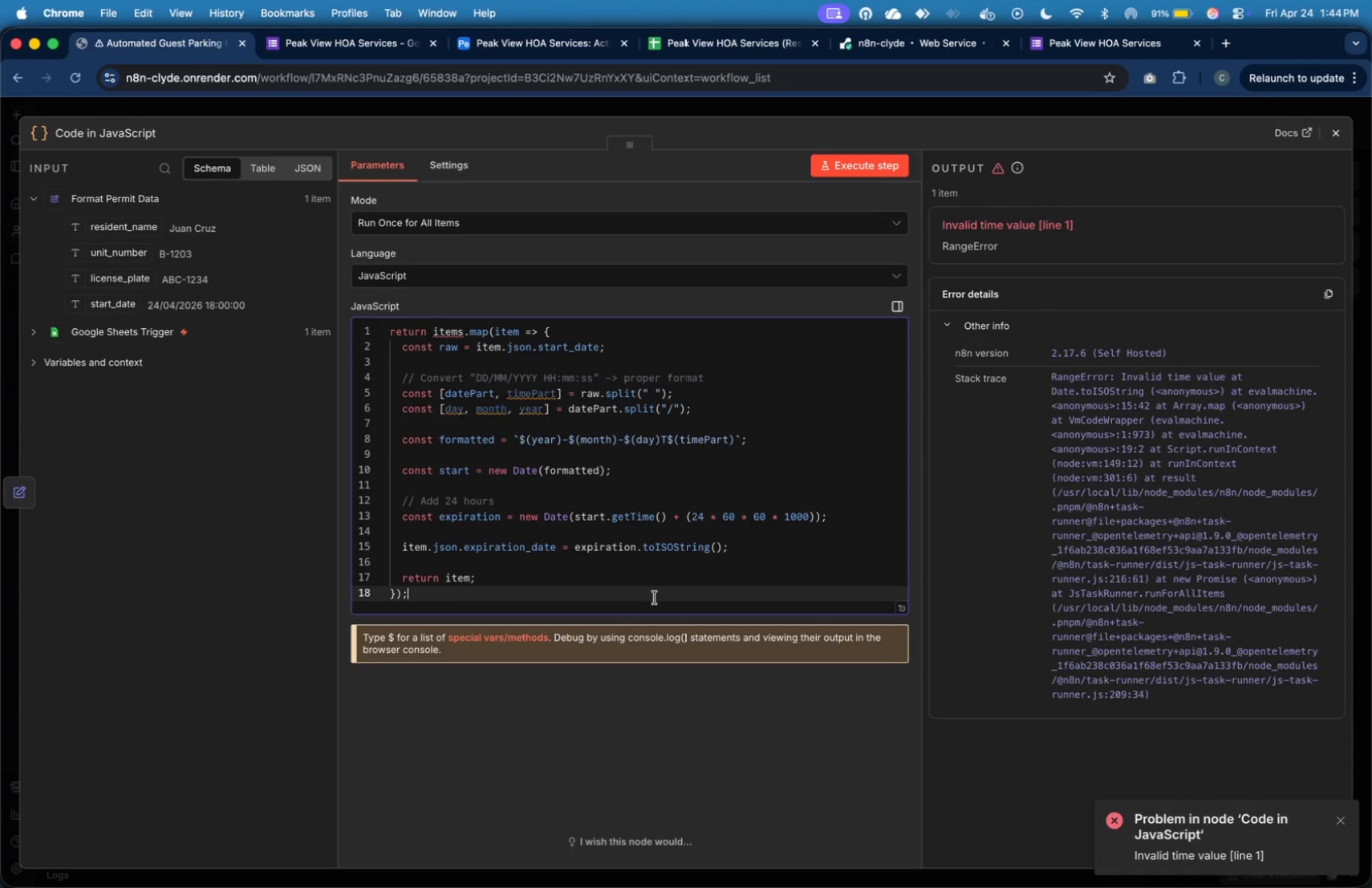 
wait(15.95)
 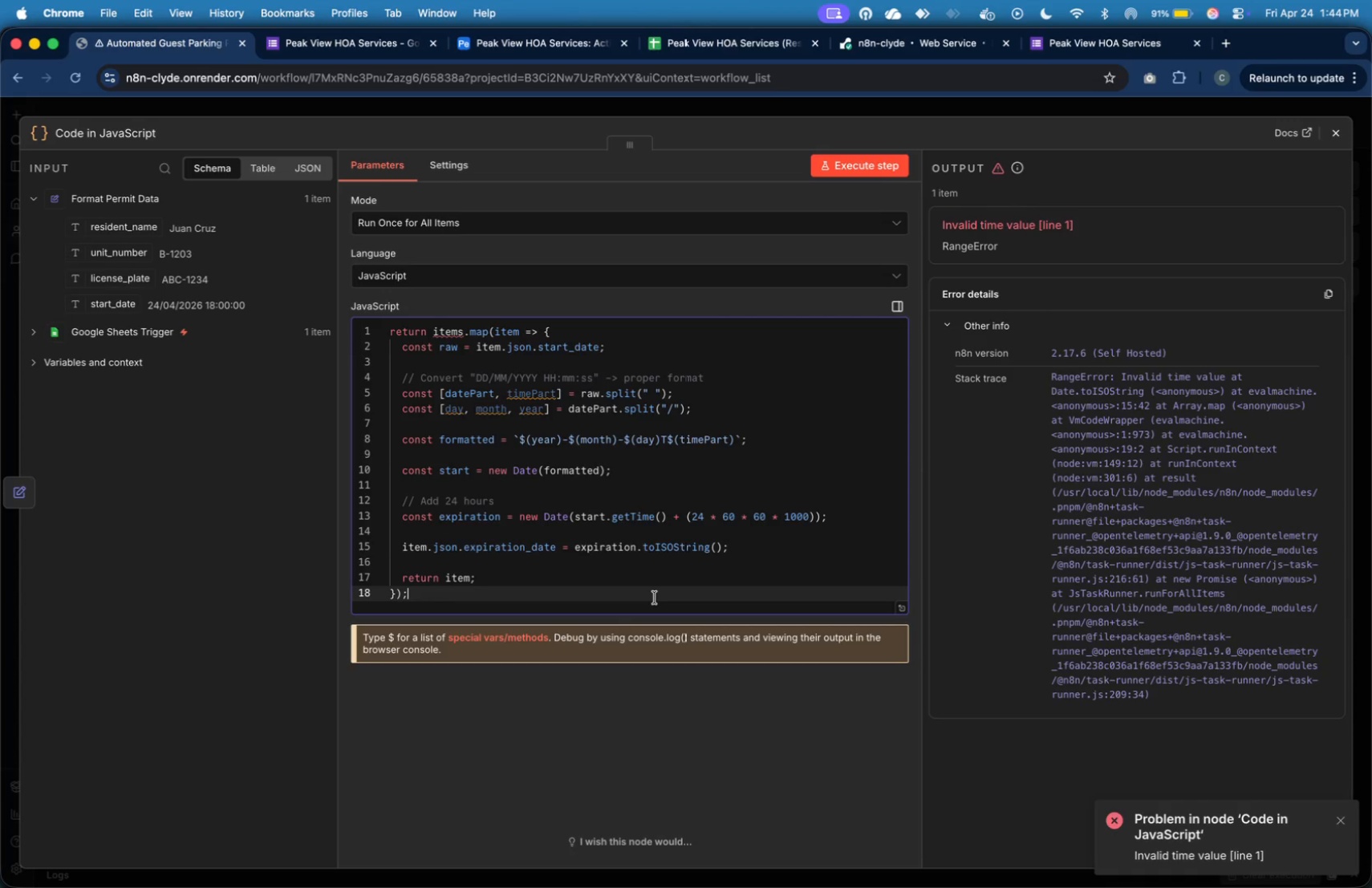 
key(ArrowUp)
 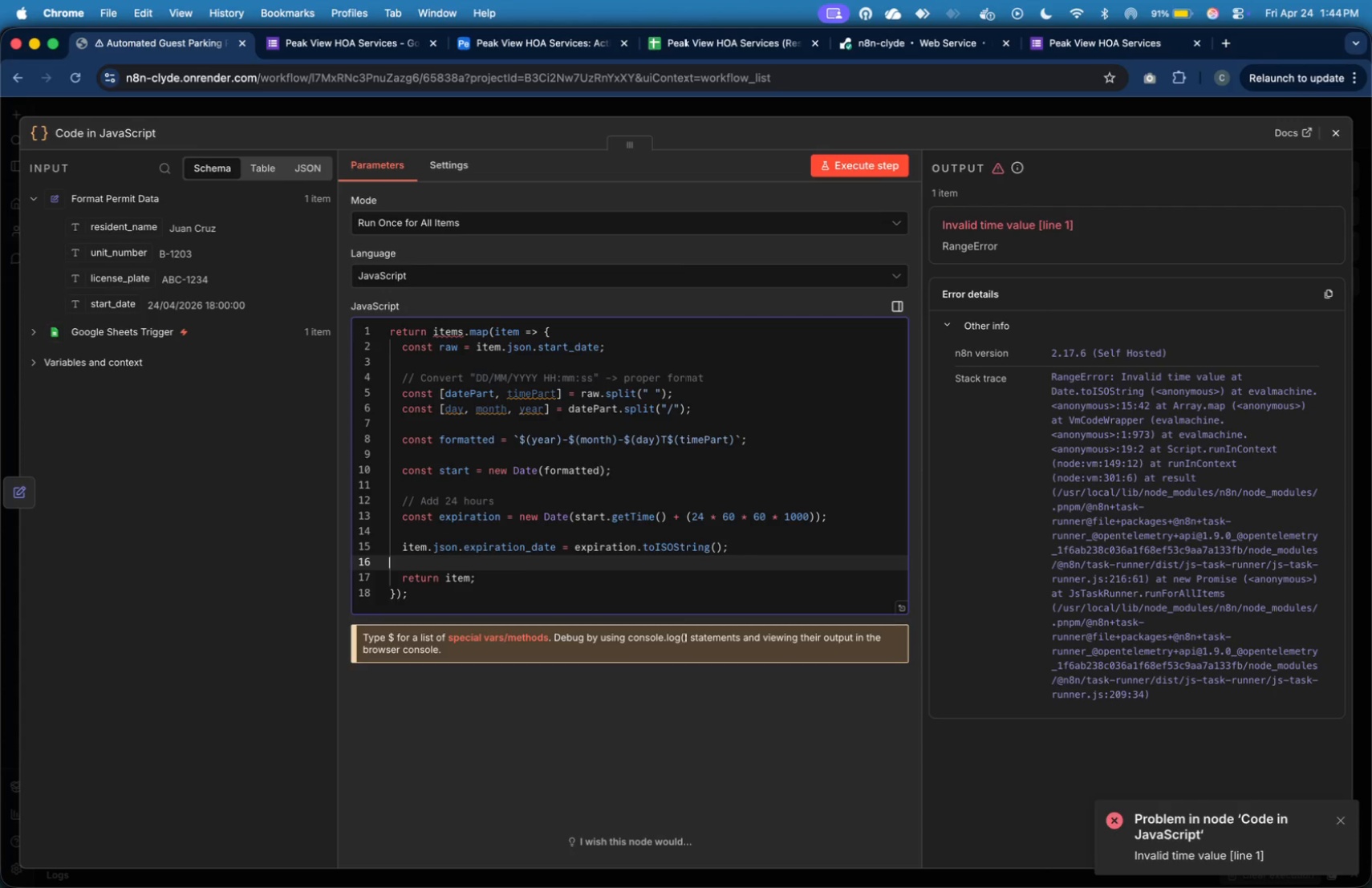 
key(ArrowUp)
 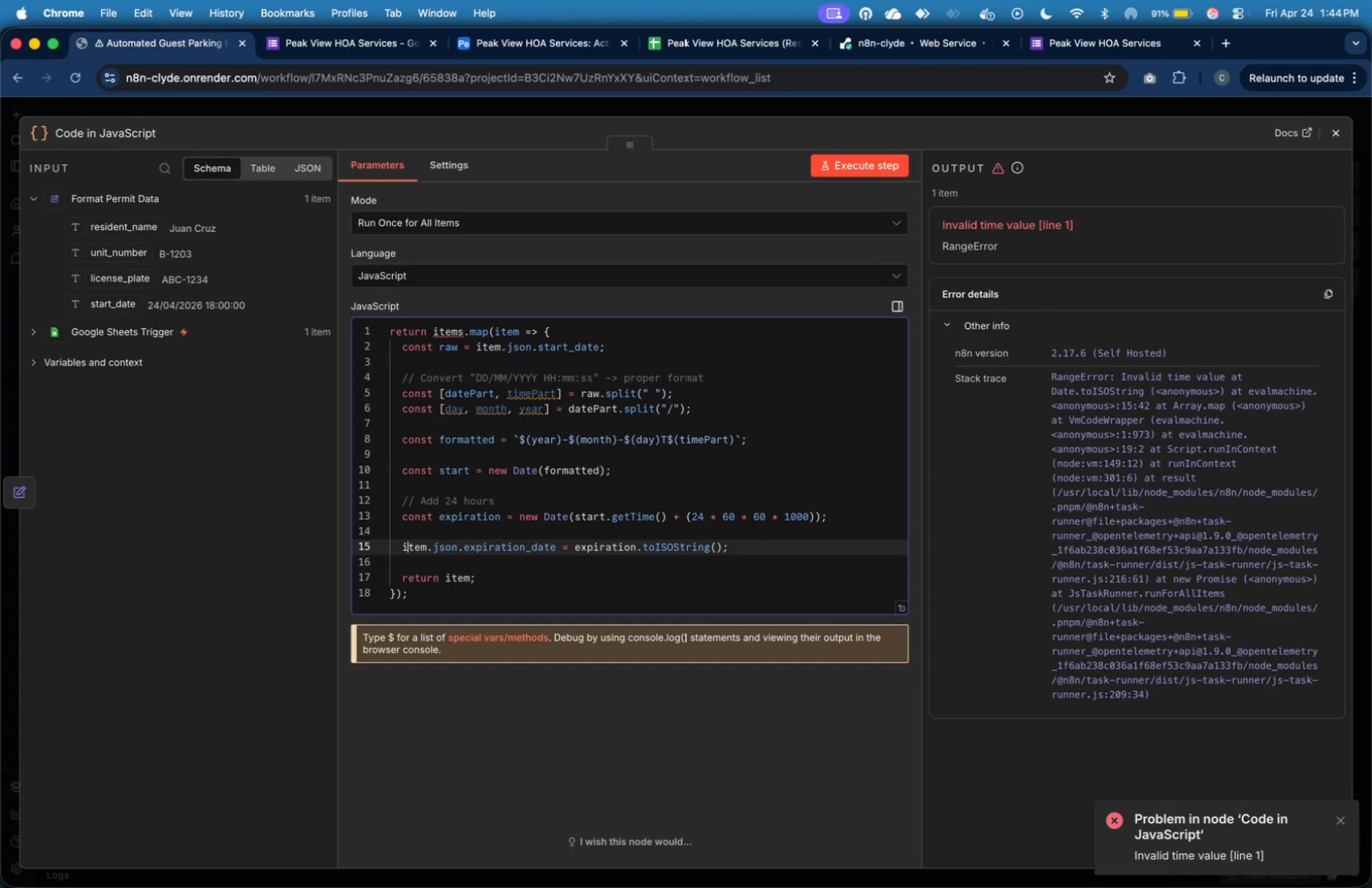 
key(ArrowUp)
 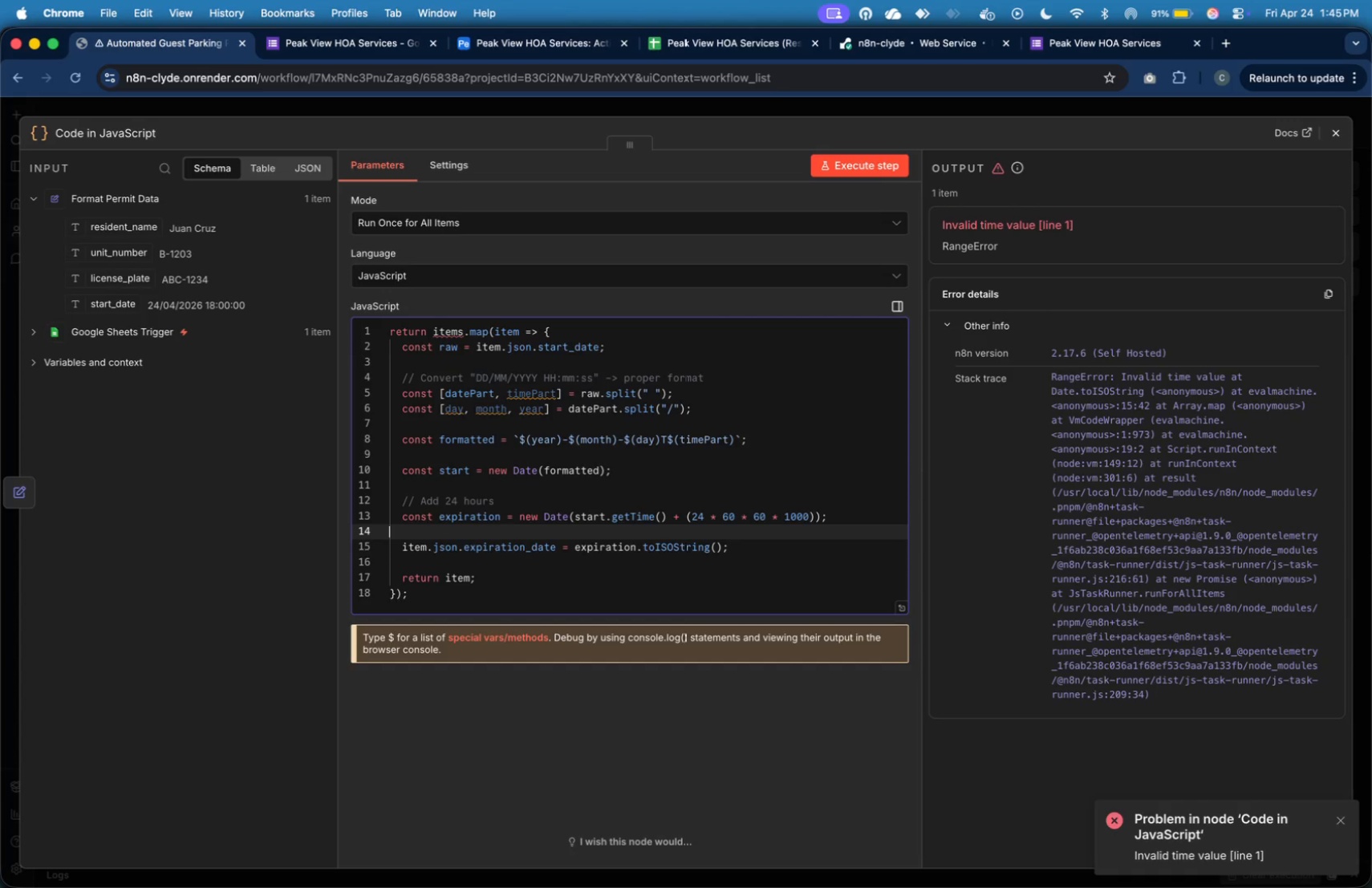 
key(ArrowUp)
 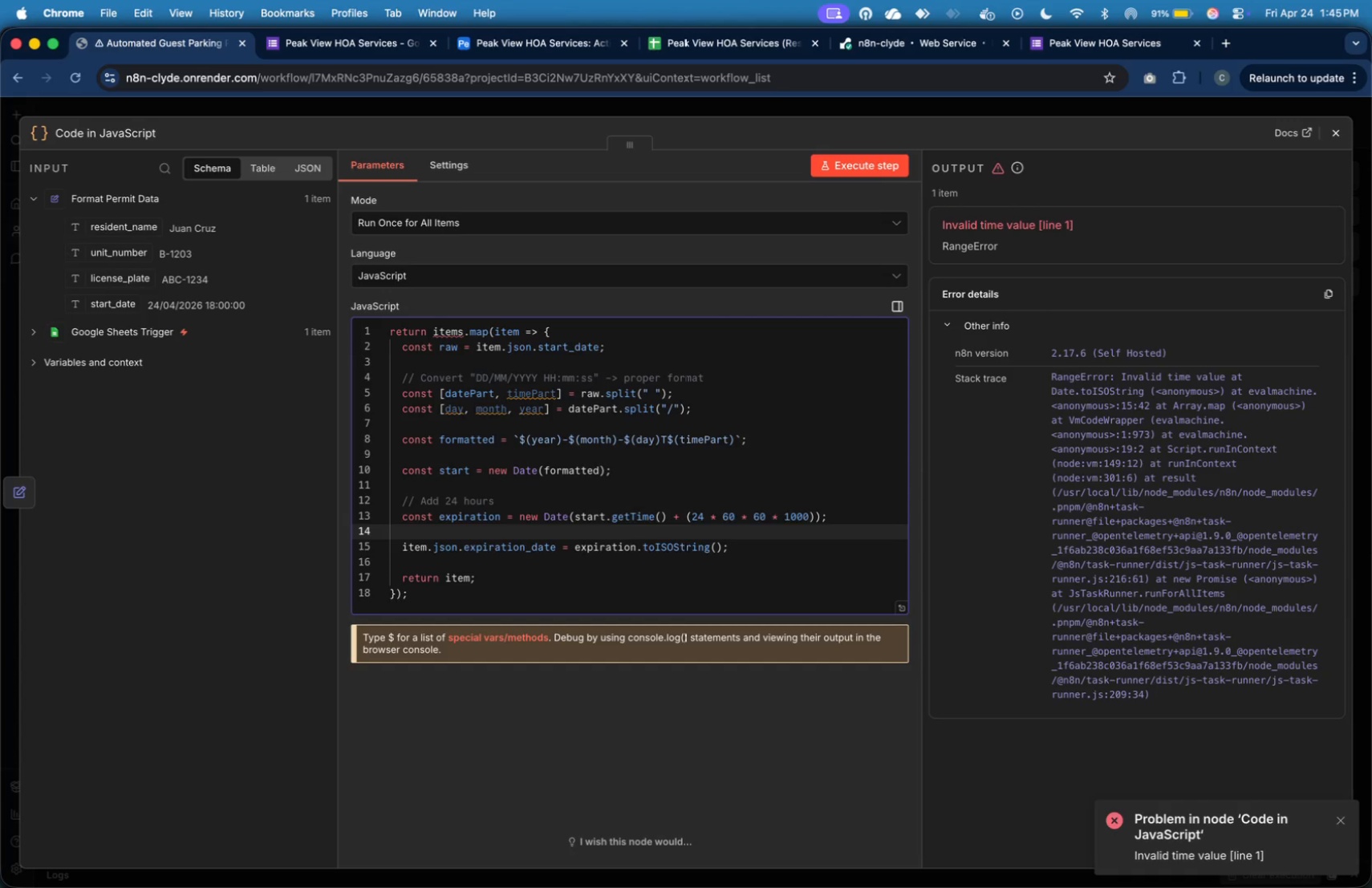 
key(ArrowUp)
 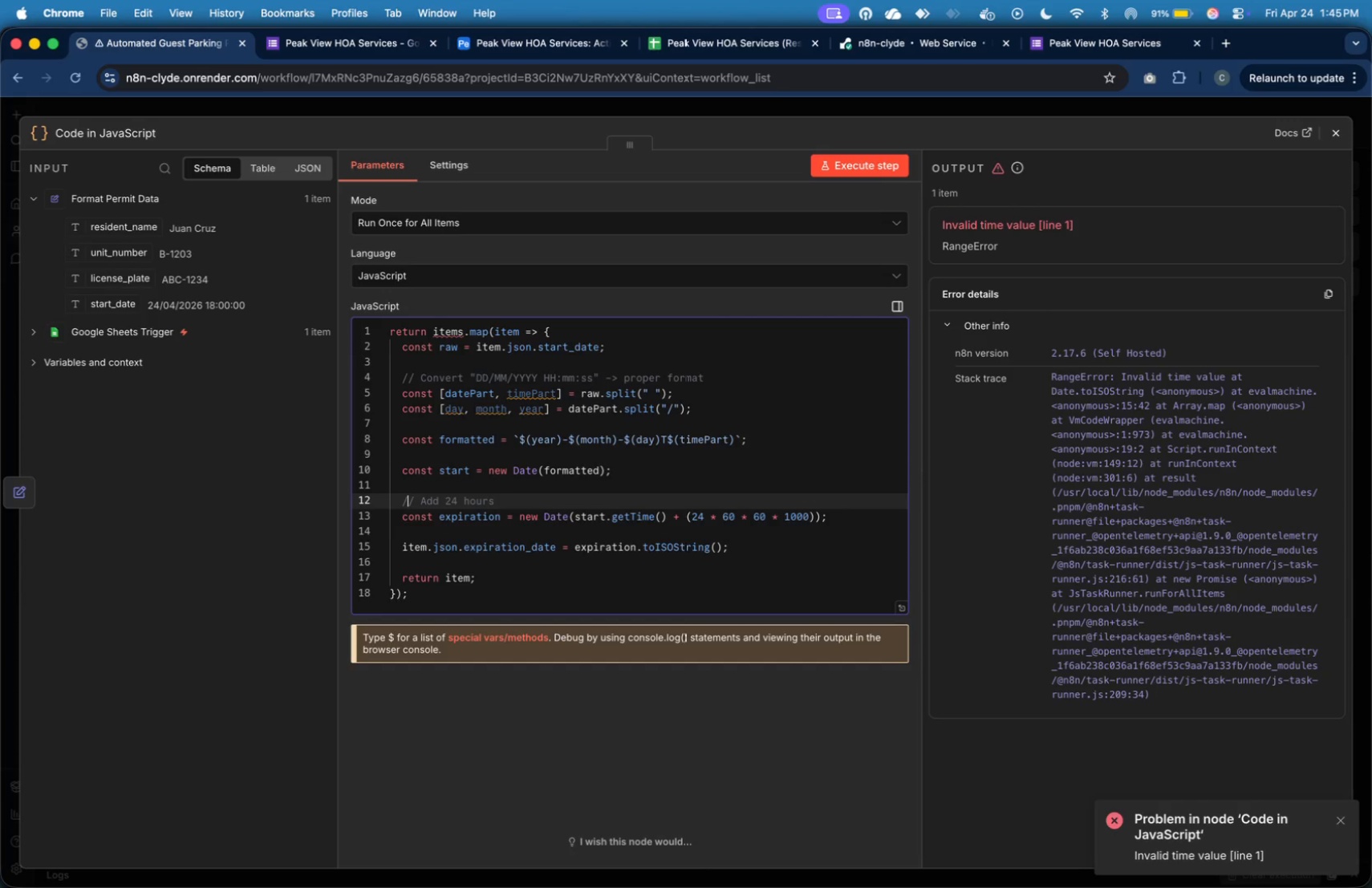 
key(ArrowUp)
 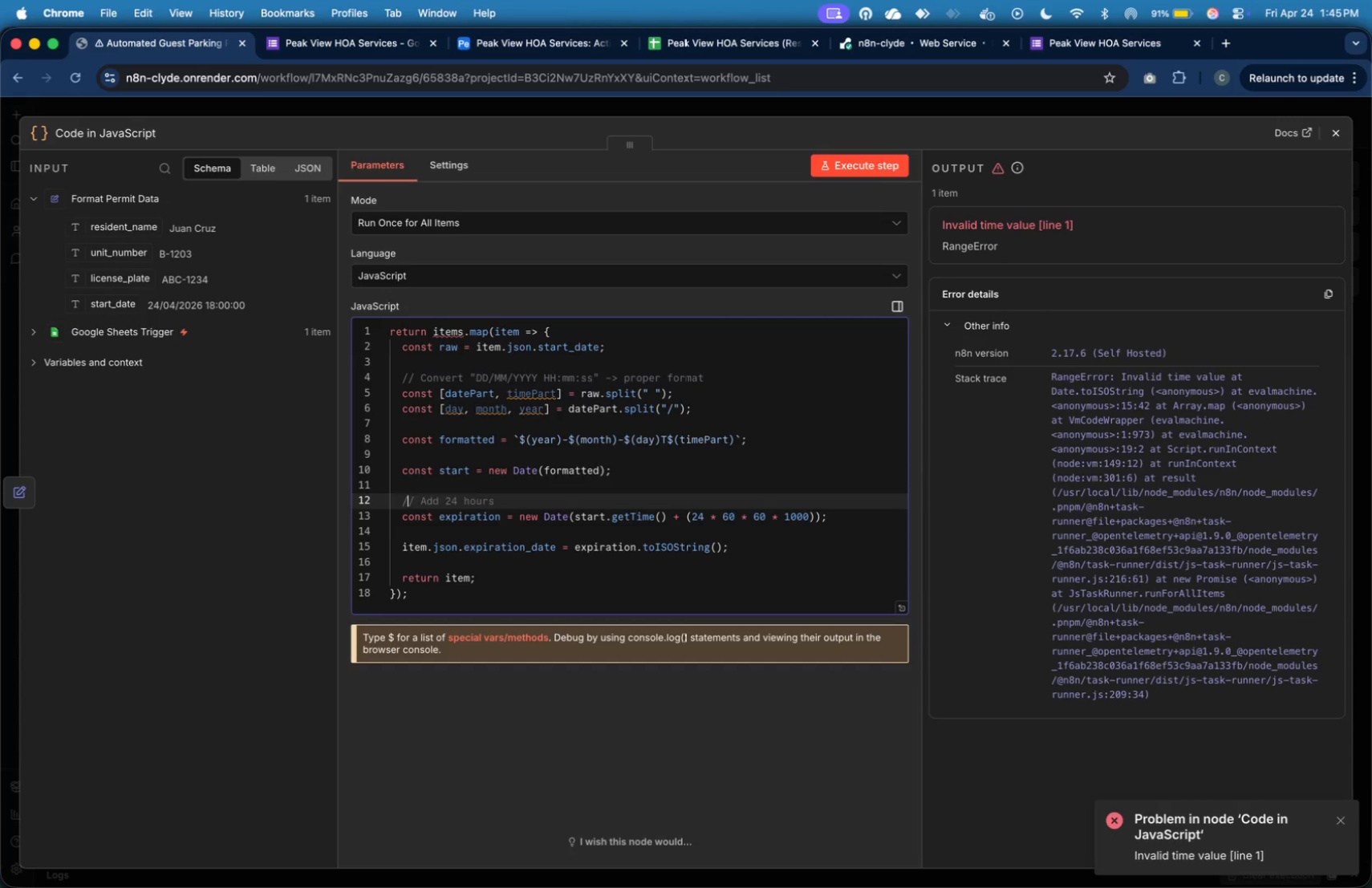 
key(ArrowUp)
 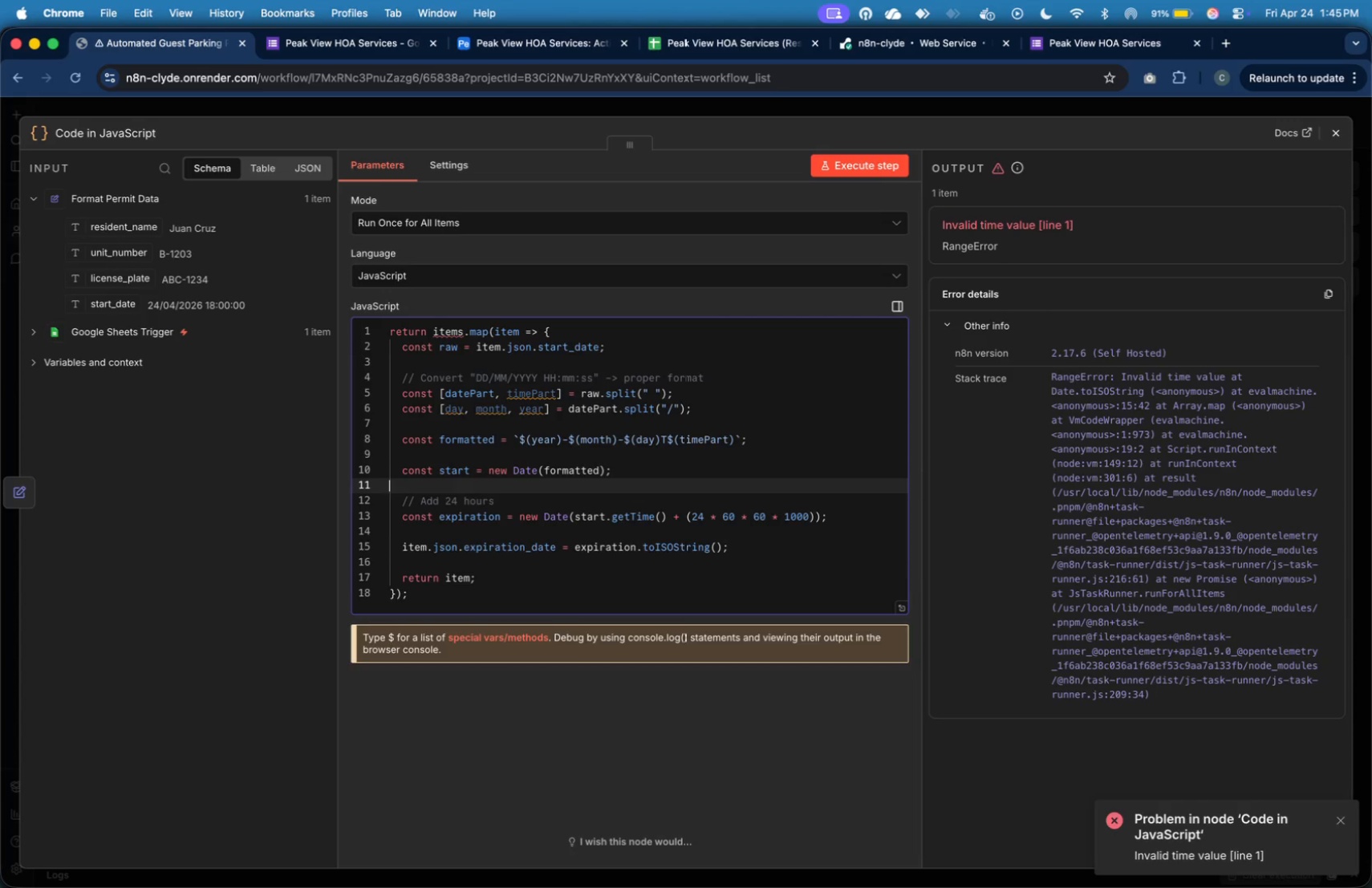 
key(Enter)
 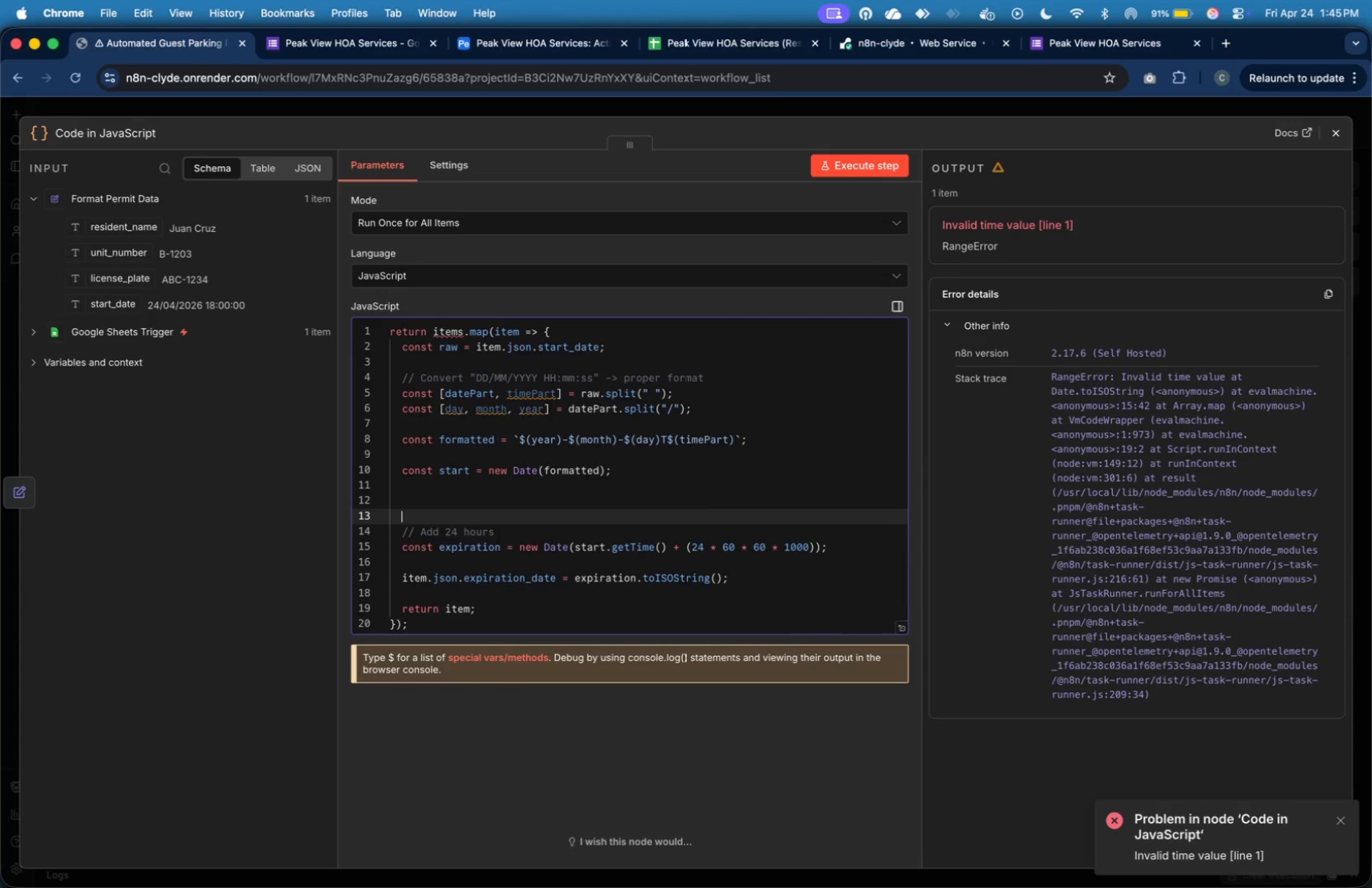 
key(Enter)
 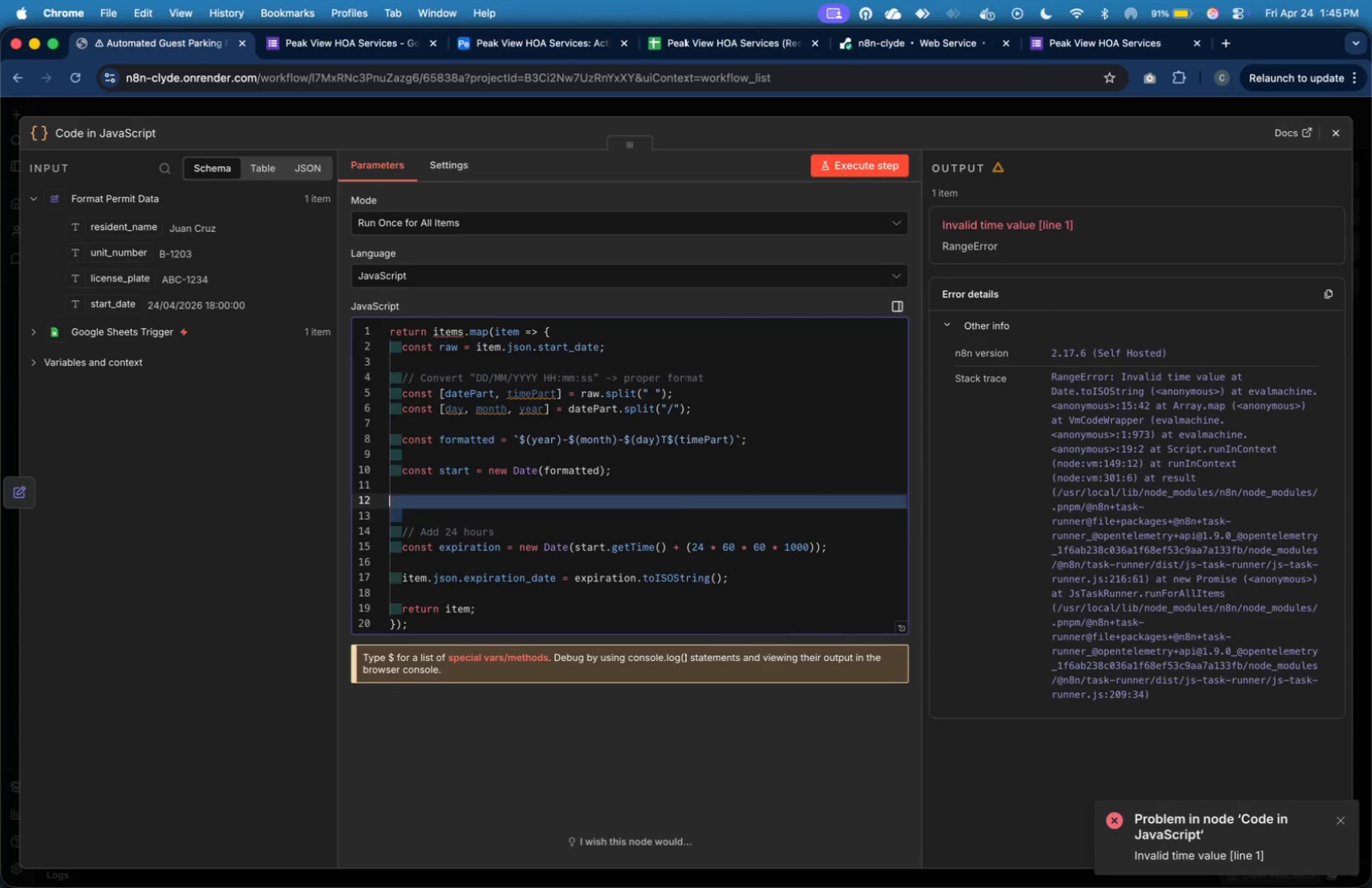 
key(Shift+ShiftRight)
 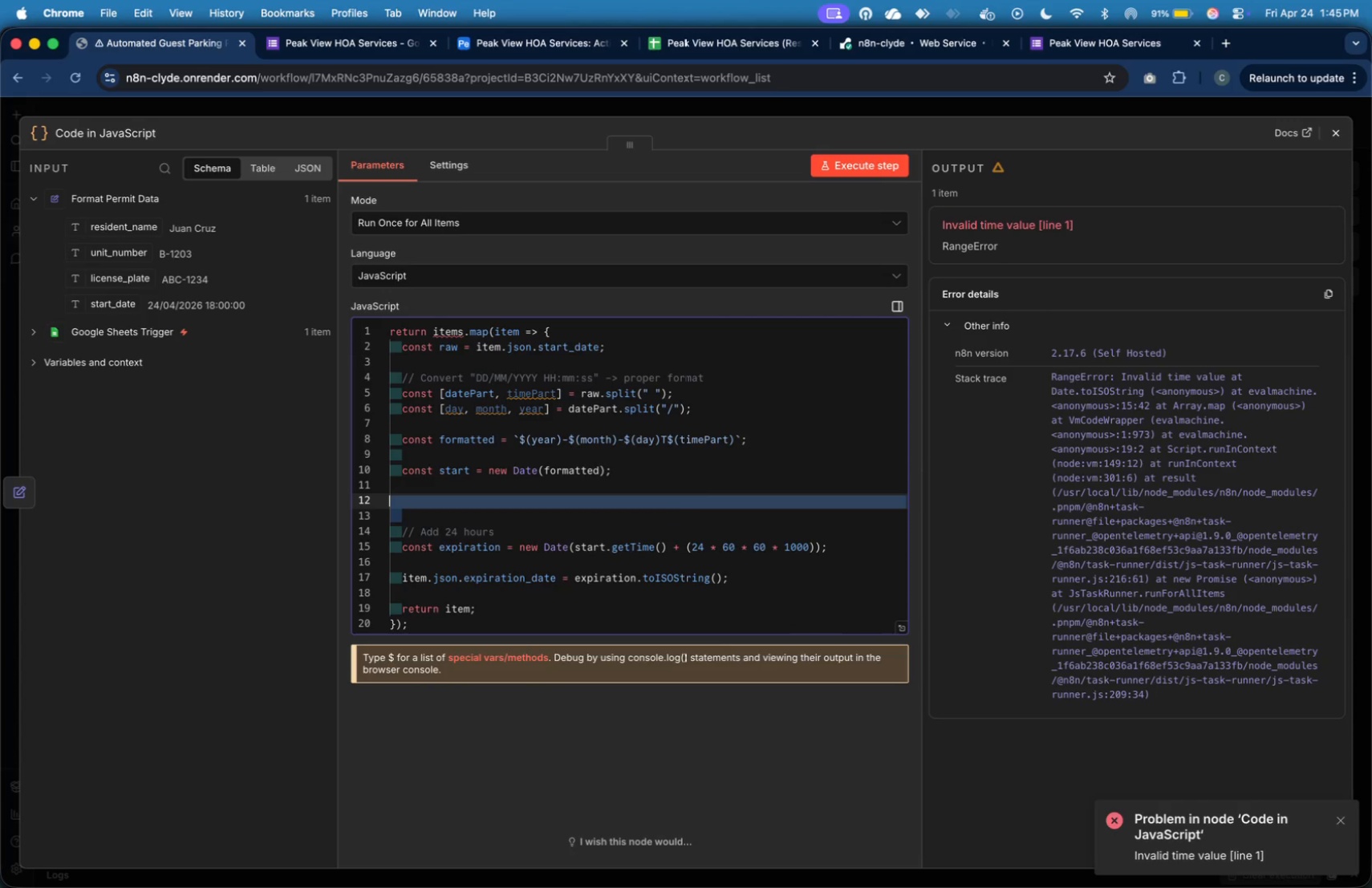 
key(Shift+ArrowUp)
 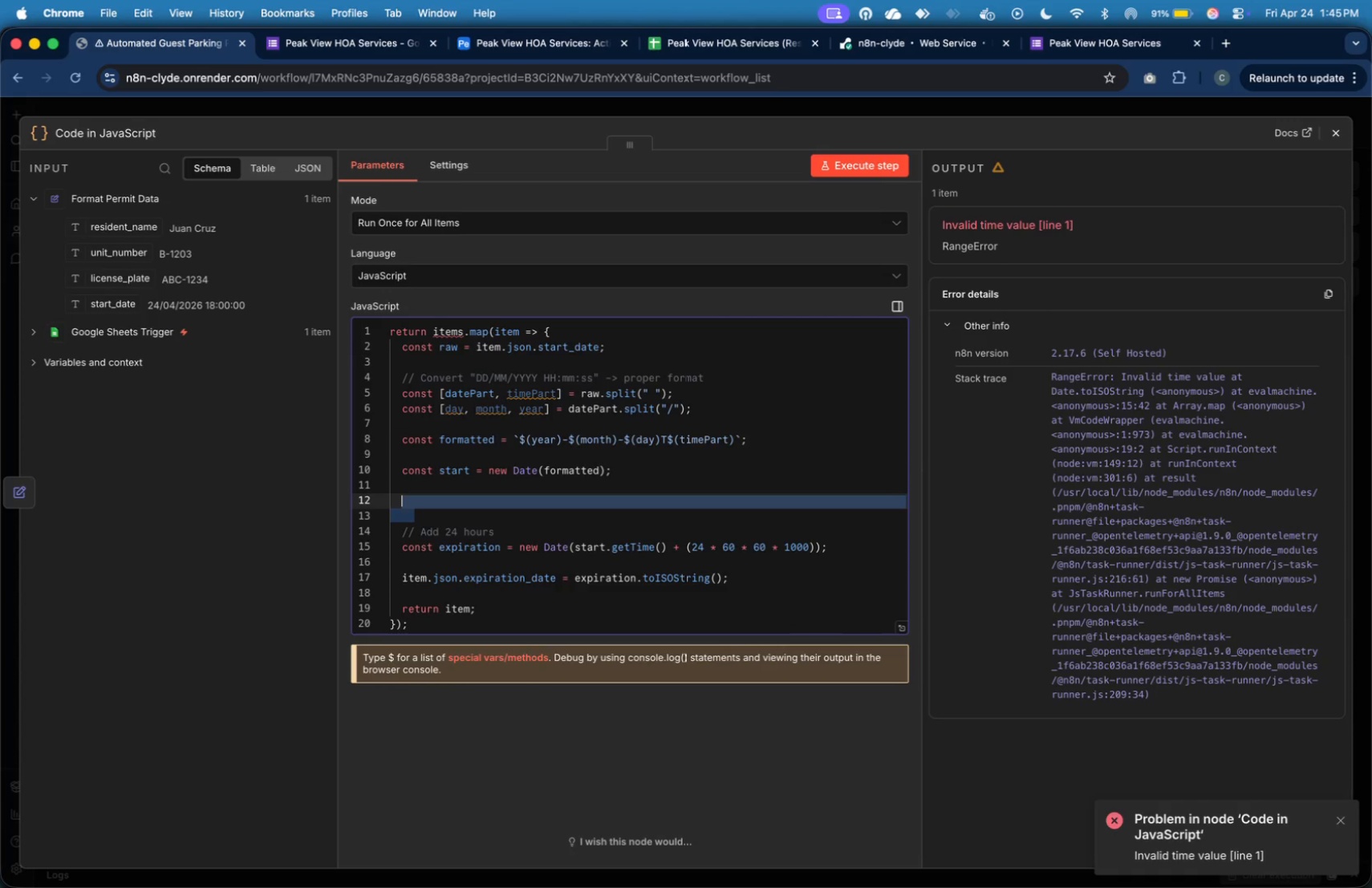 
key(Tab)
type(if (isNaN())
 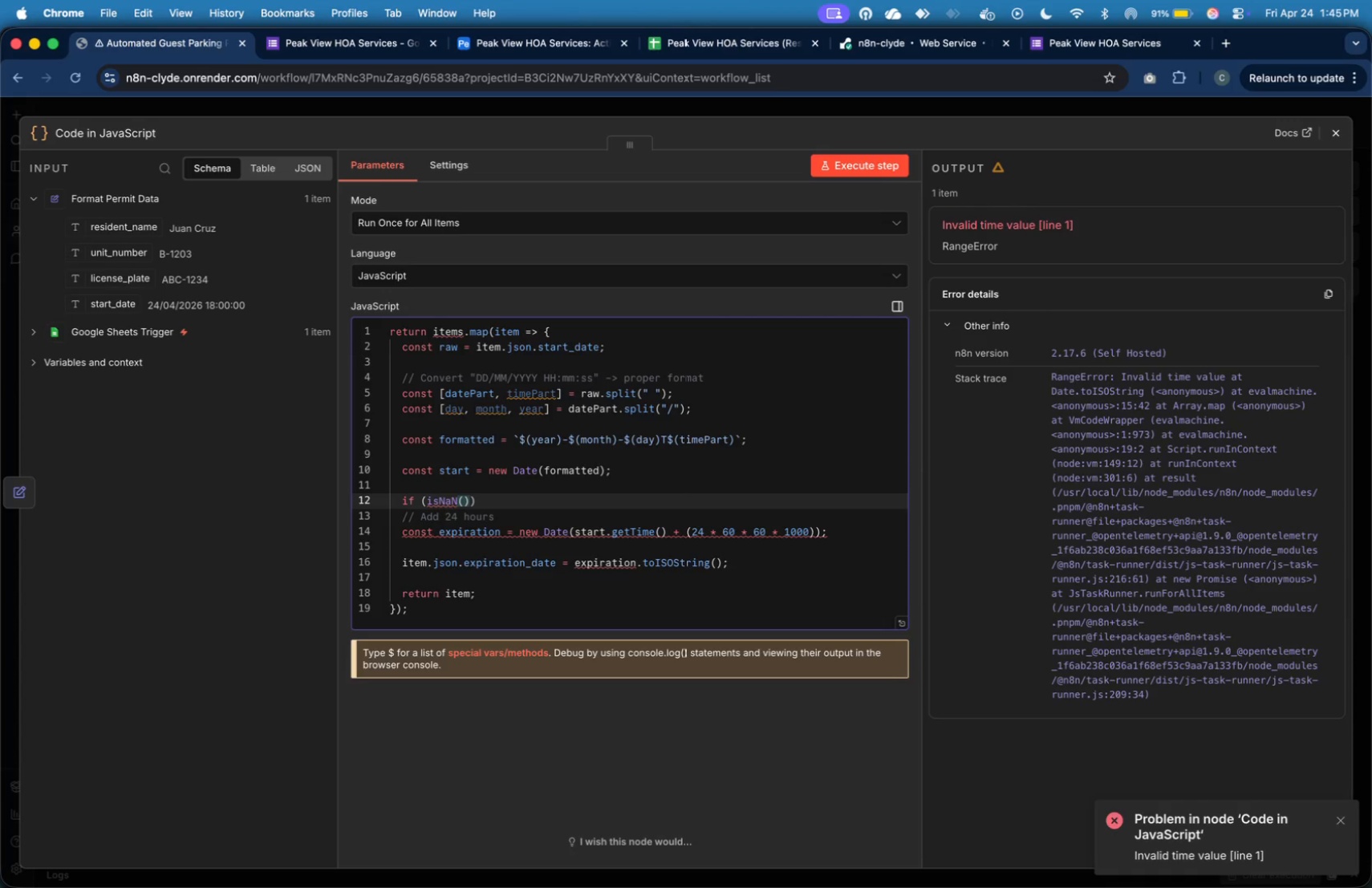 
key(ArrowLeft)
 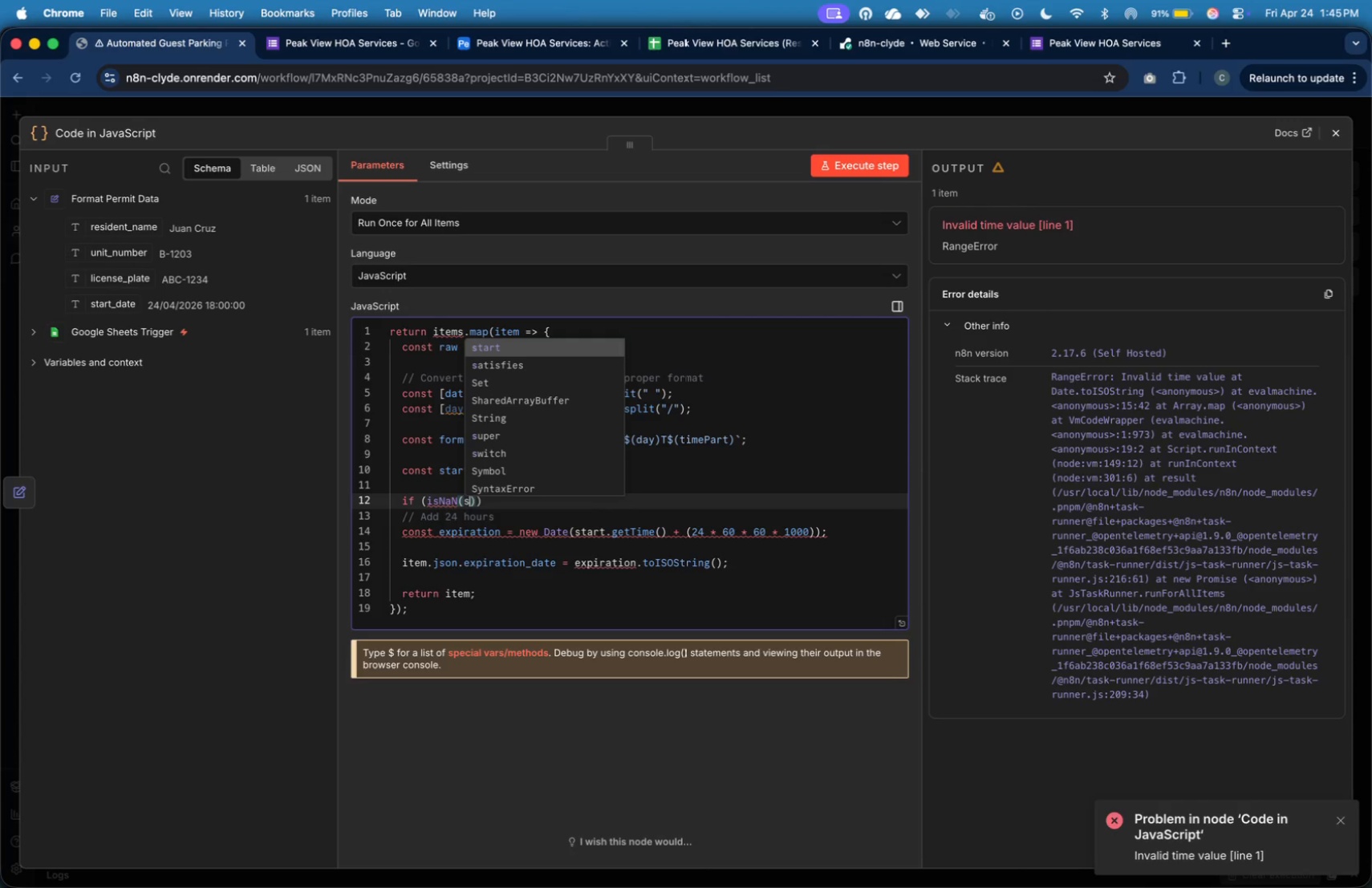 
type(start)
 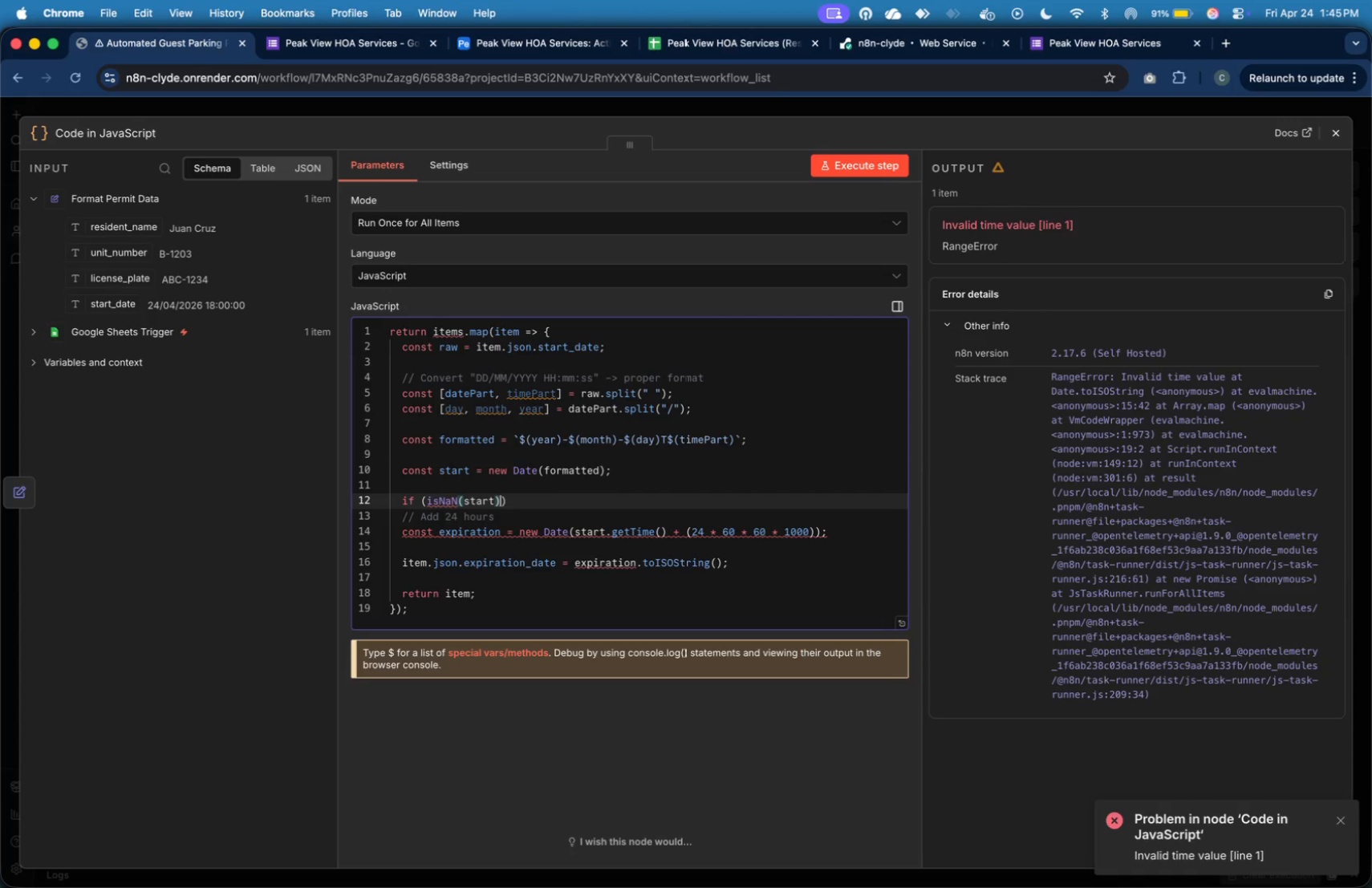 
key(ArrowRight)
 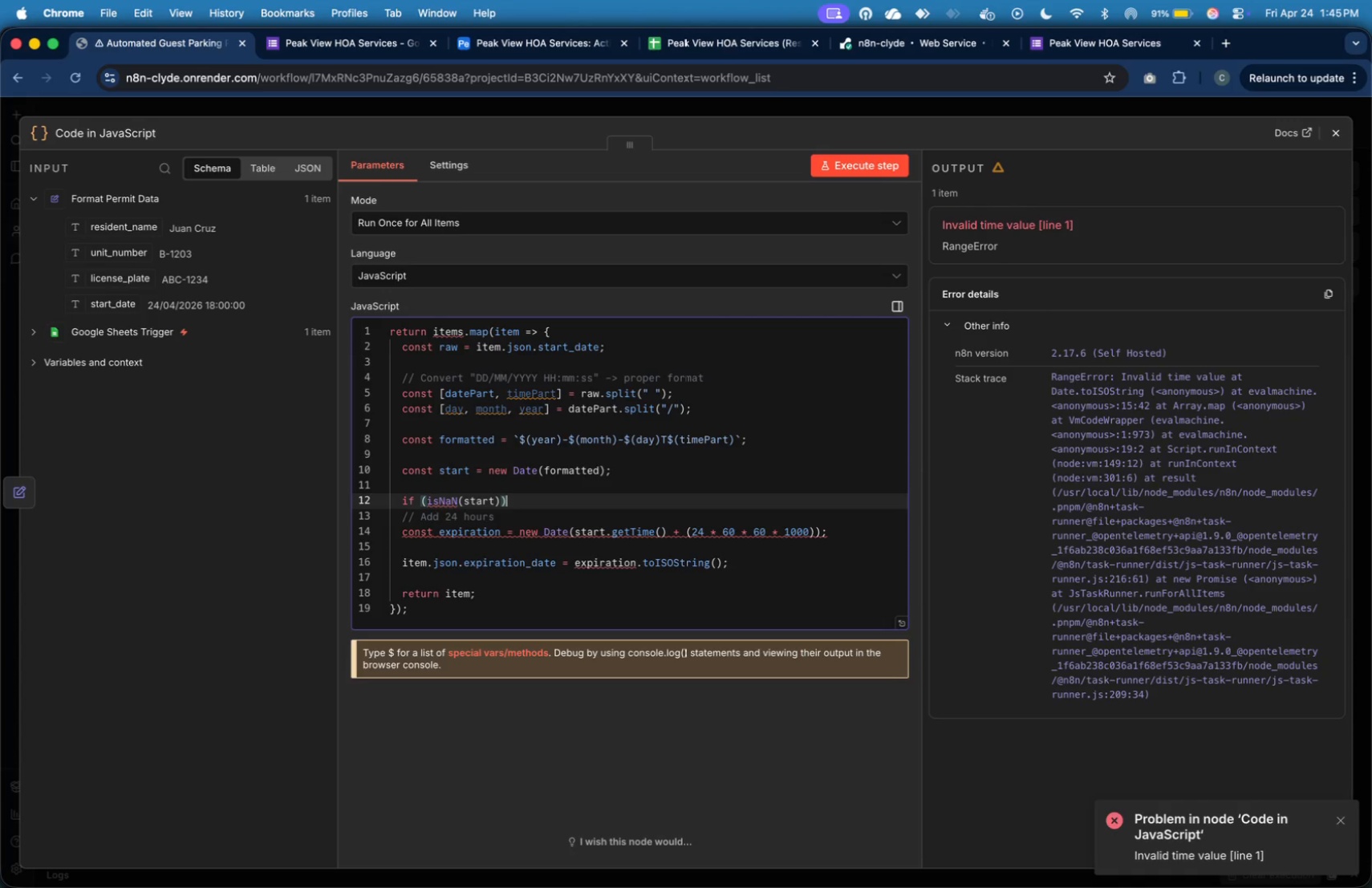 
key(ArrowRight)
 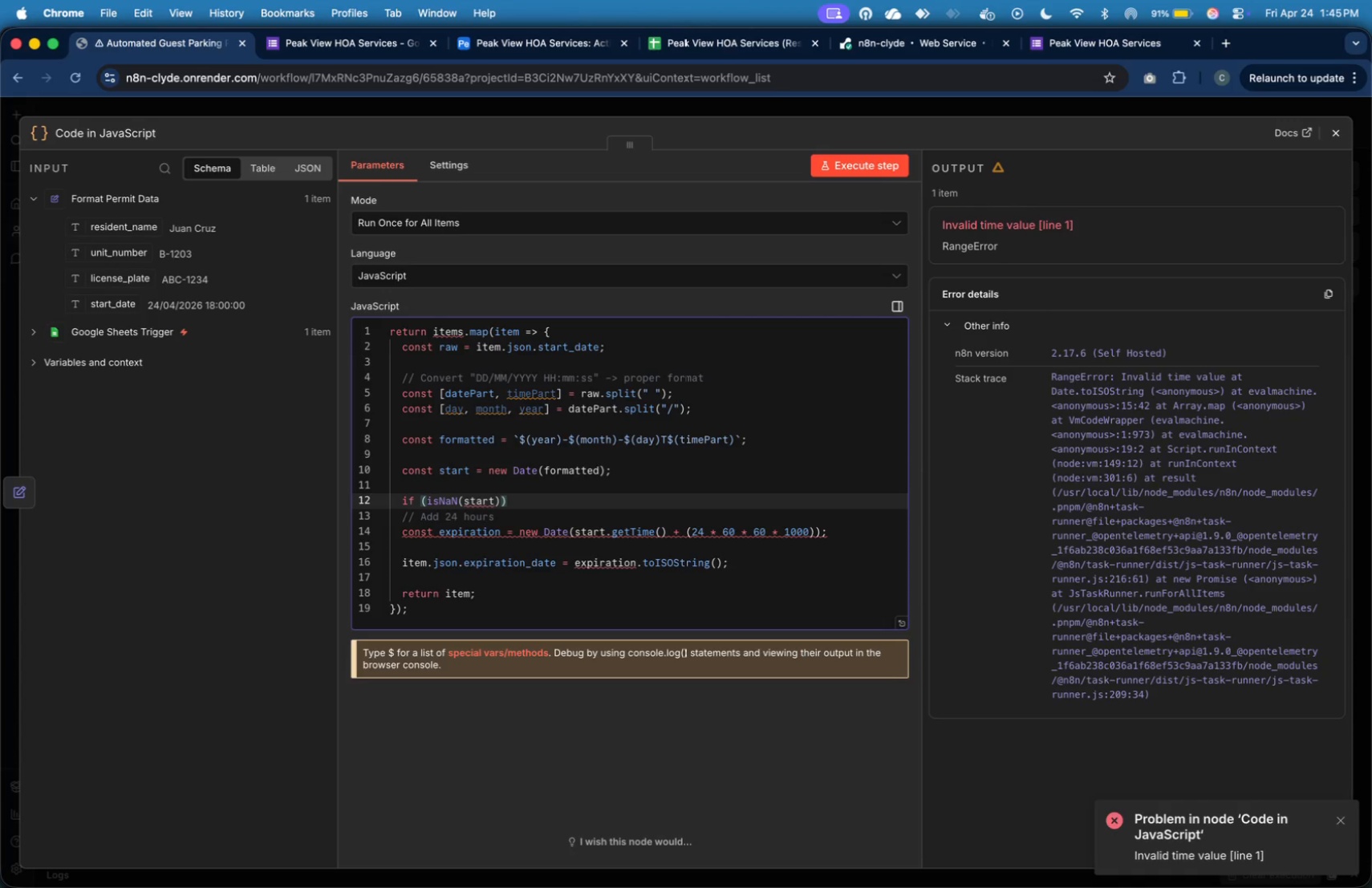 
key(Space)
 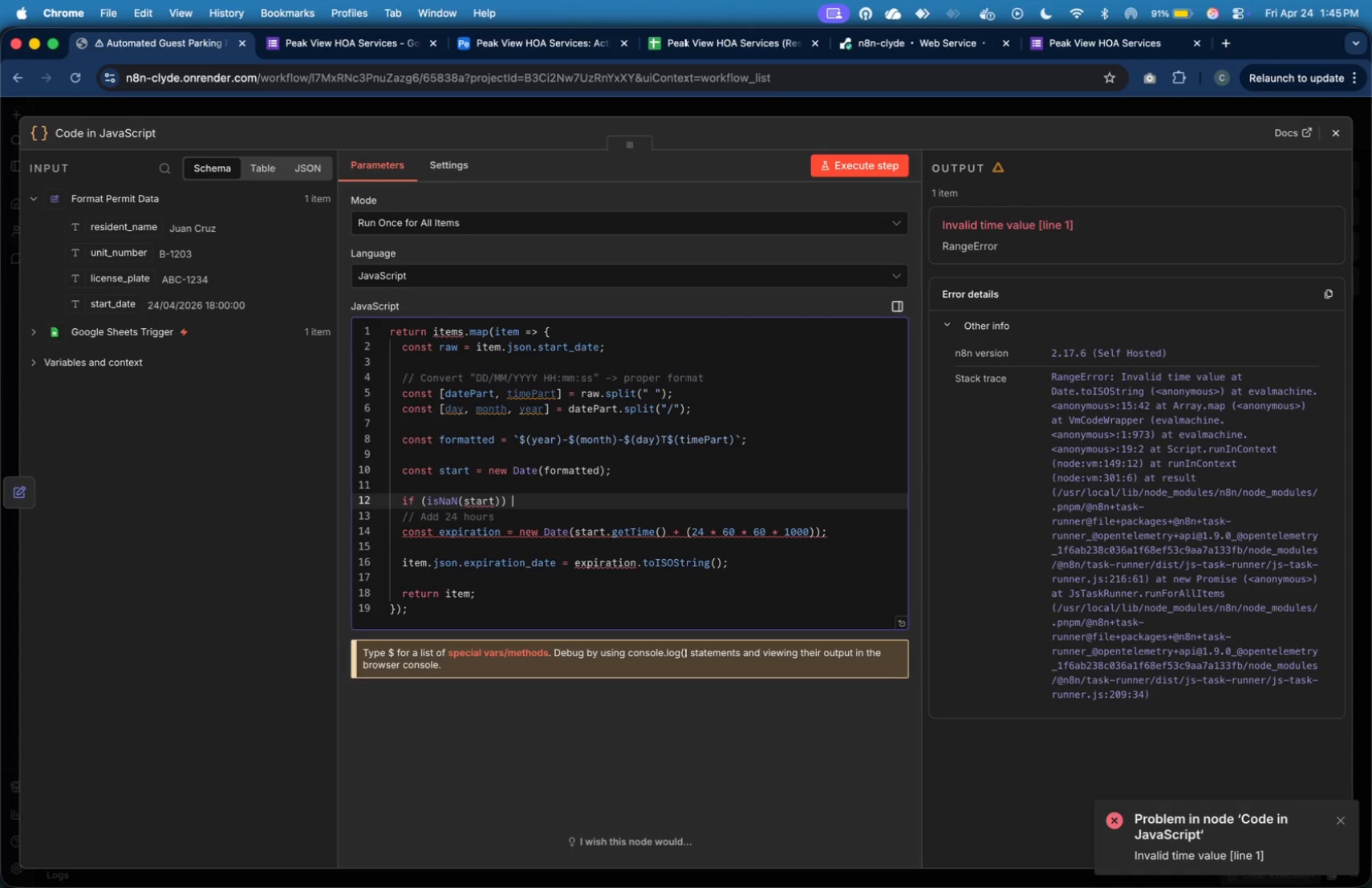 
key(Shift+BracketLeft)
 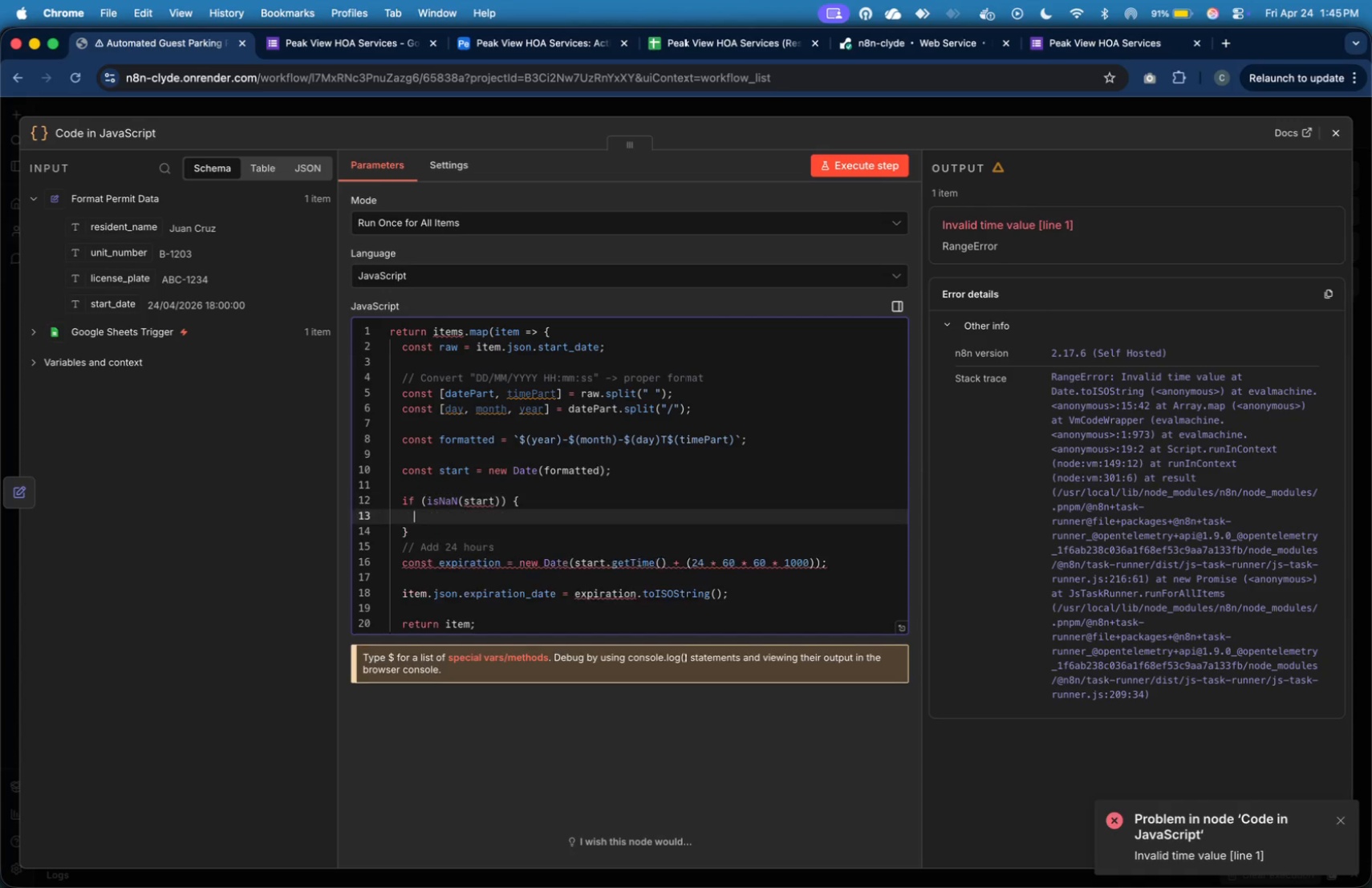 
key(Enter)
 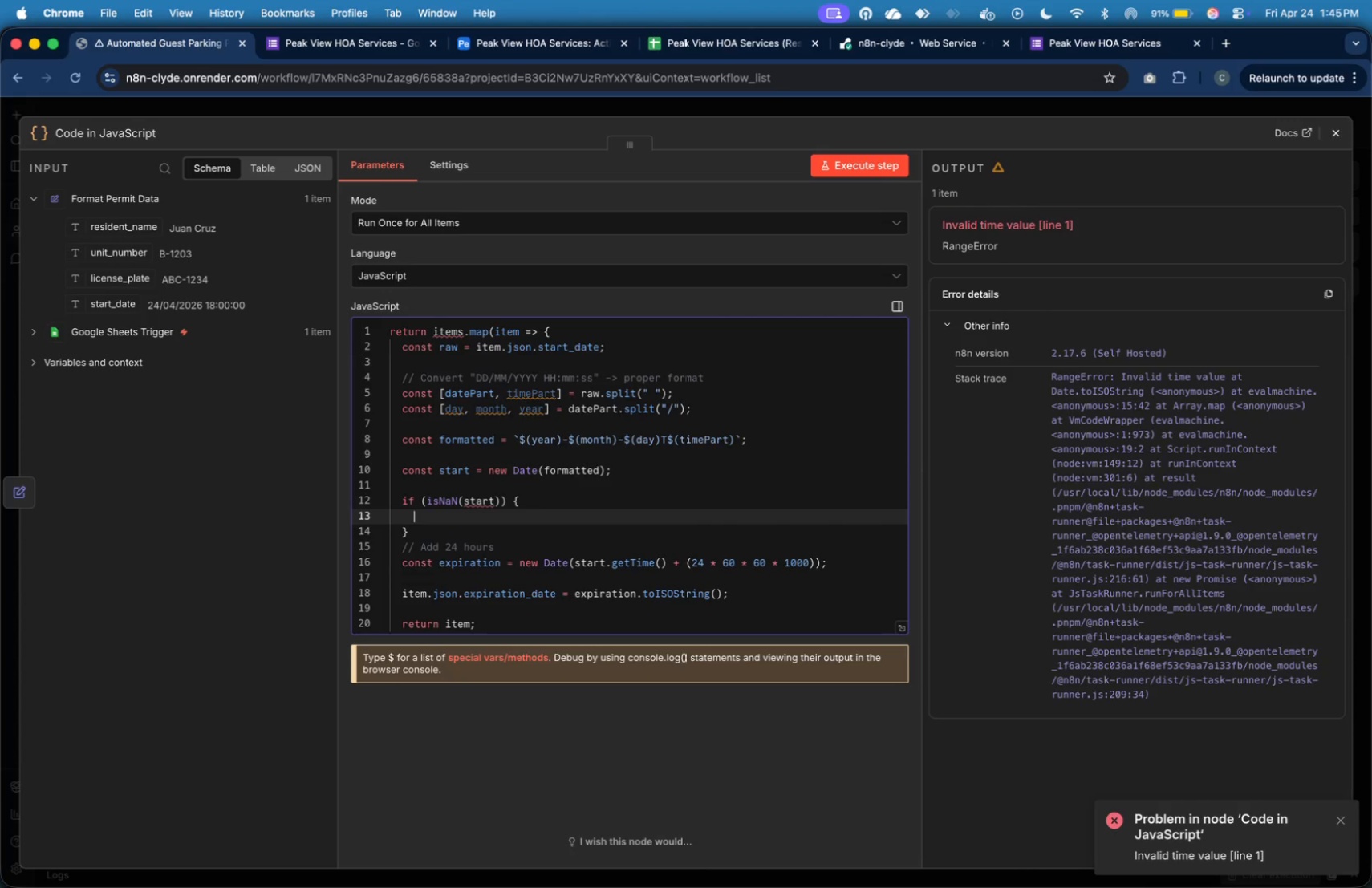 
type(throw new Error()
 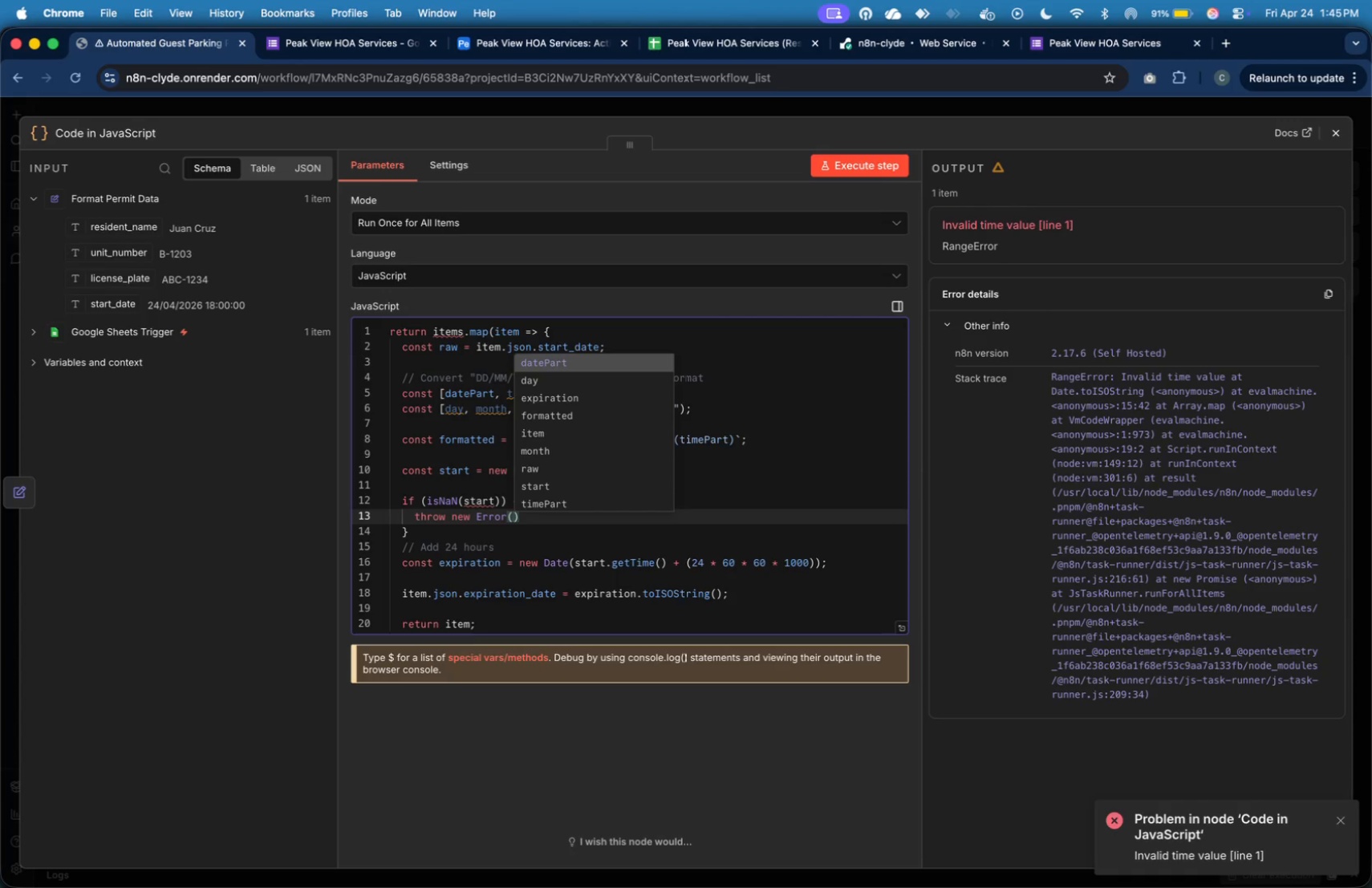 
key(ArrowRight)
 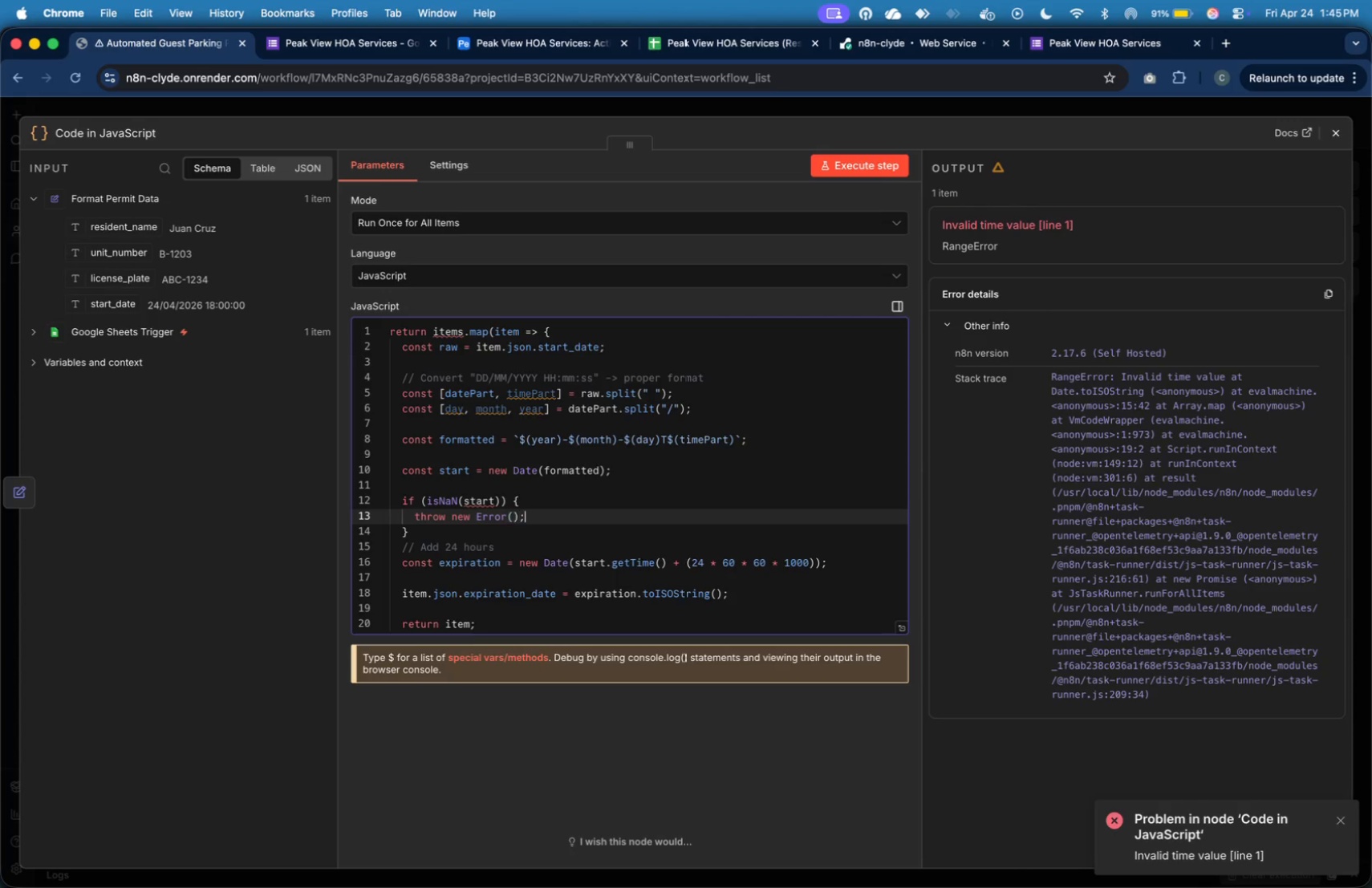 
key(Semicolon)
 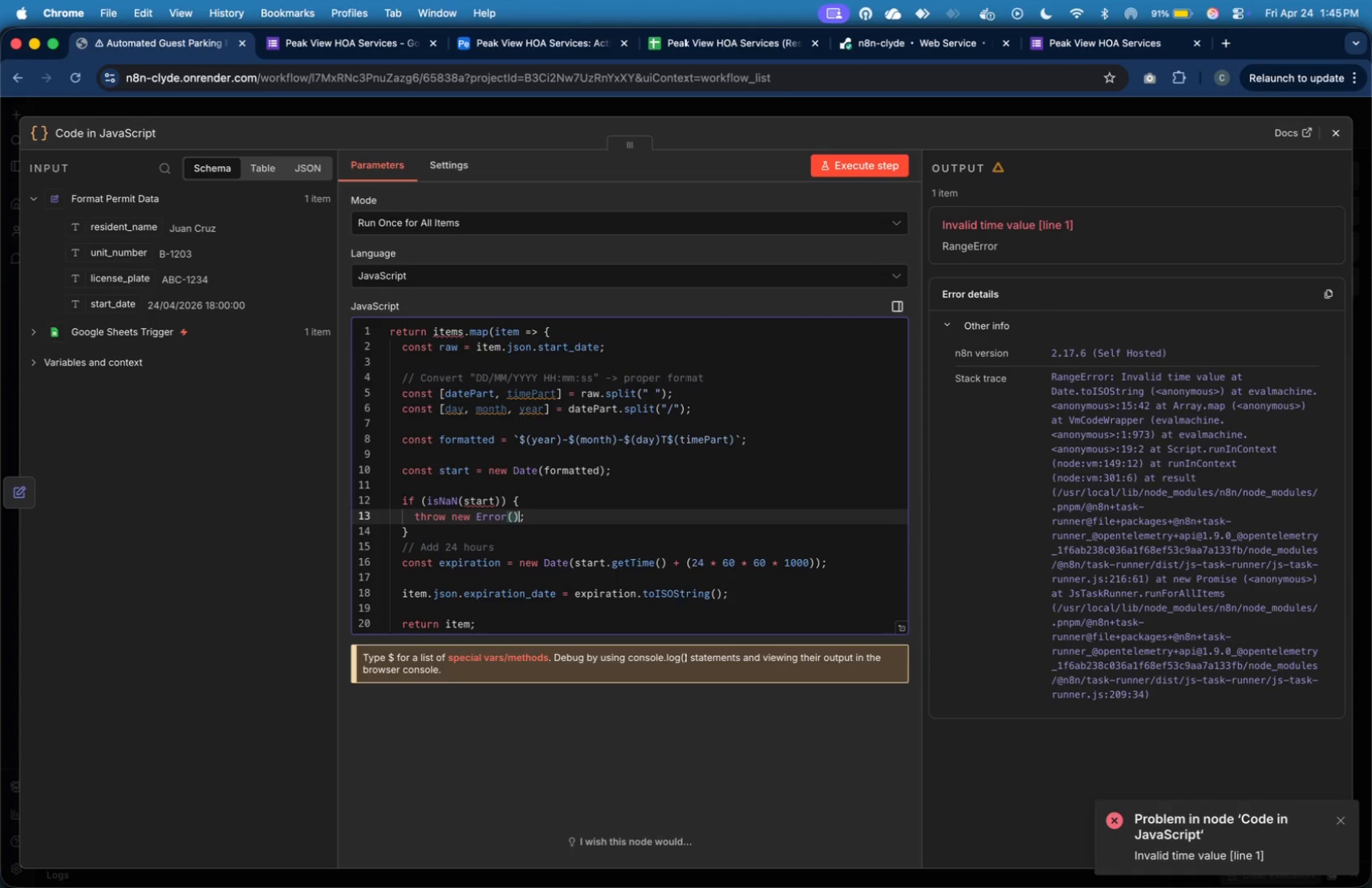 
key(ArrowLeft)
 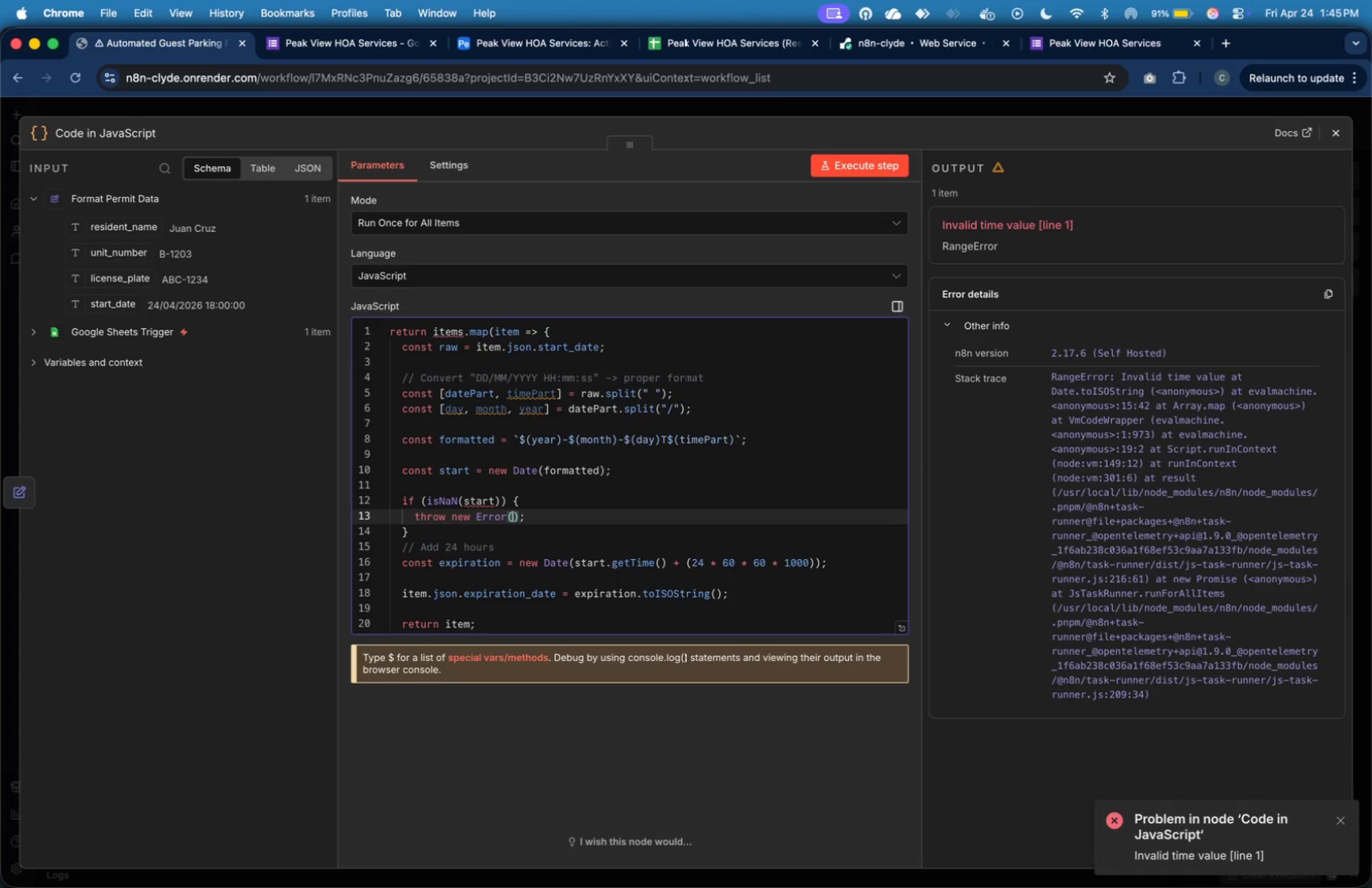 
key(ArrowLeft)
 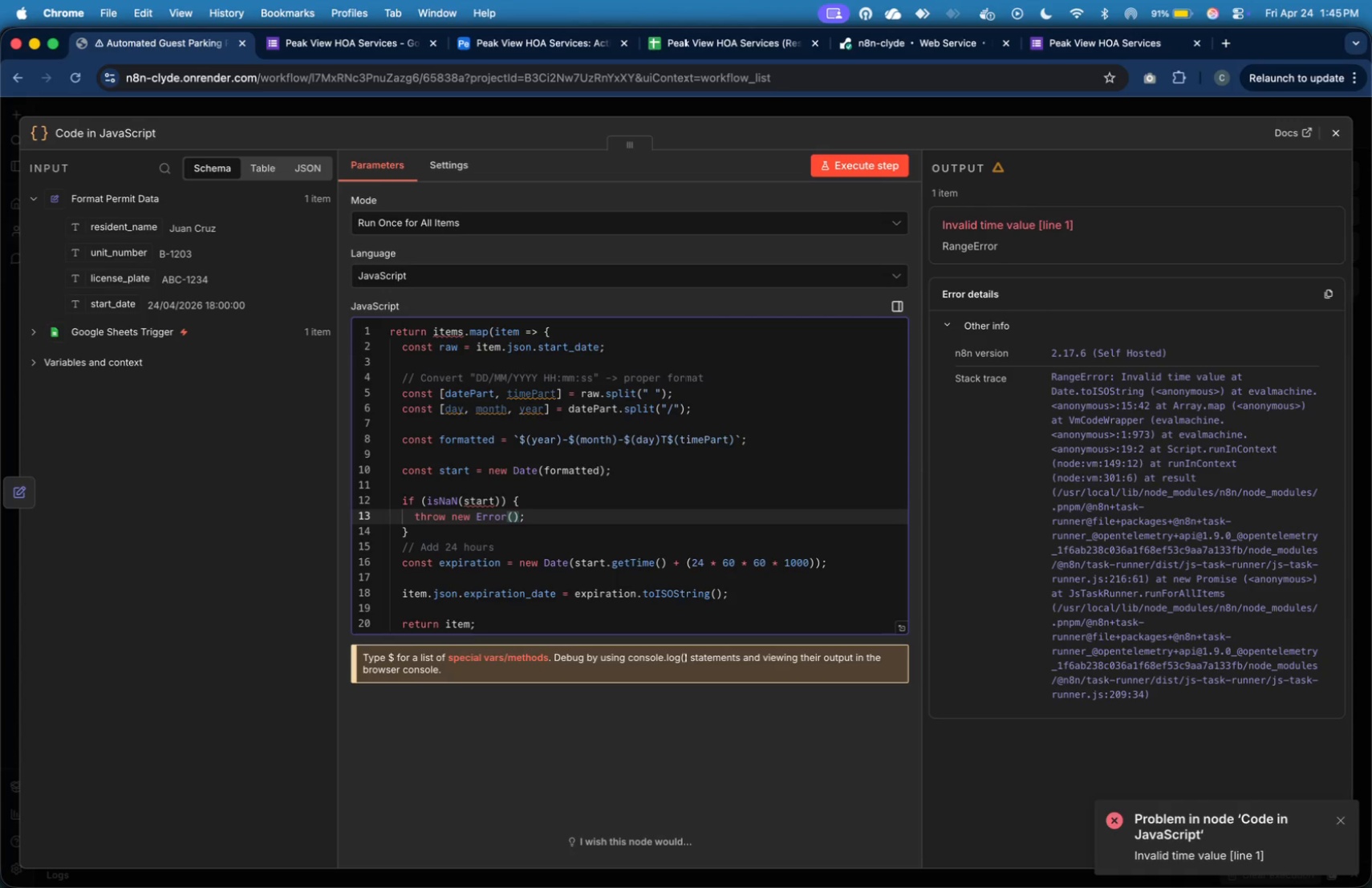 
type("Invalid date format: )
 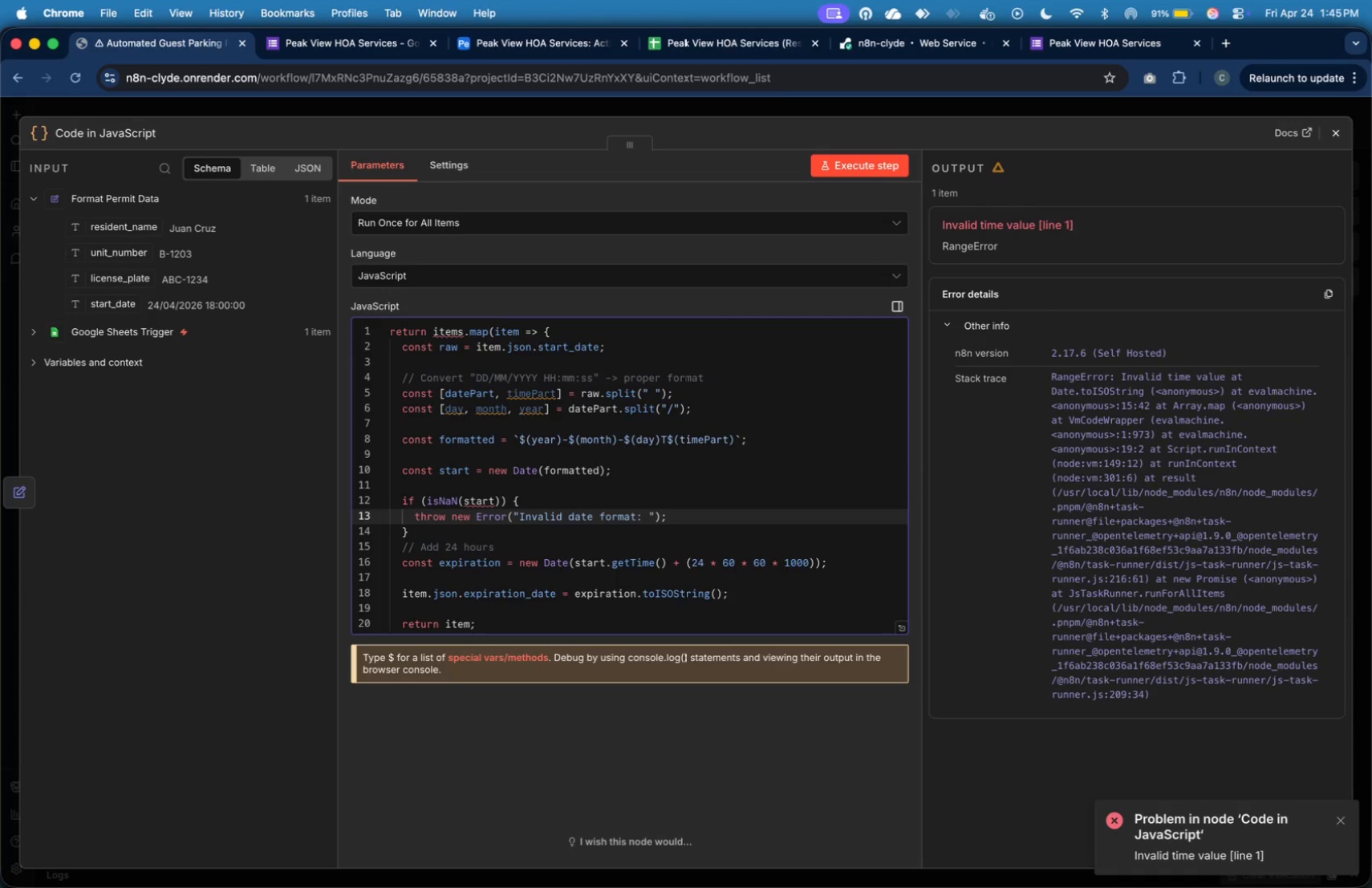 
key(ArrowRight)
 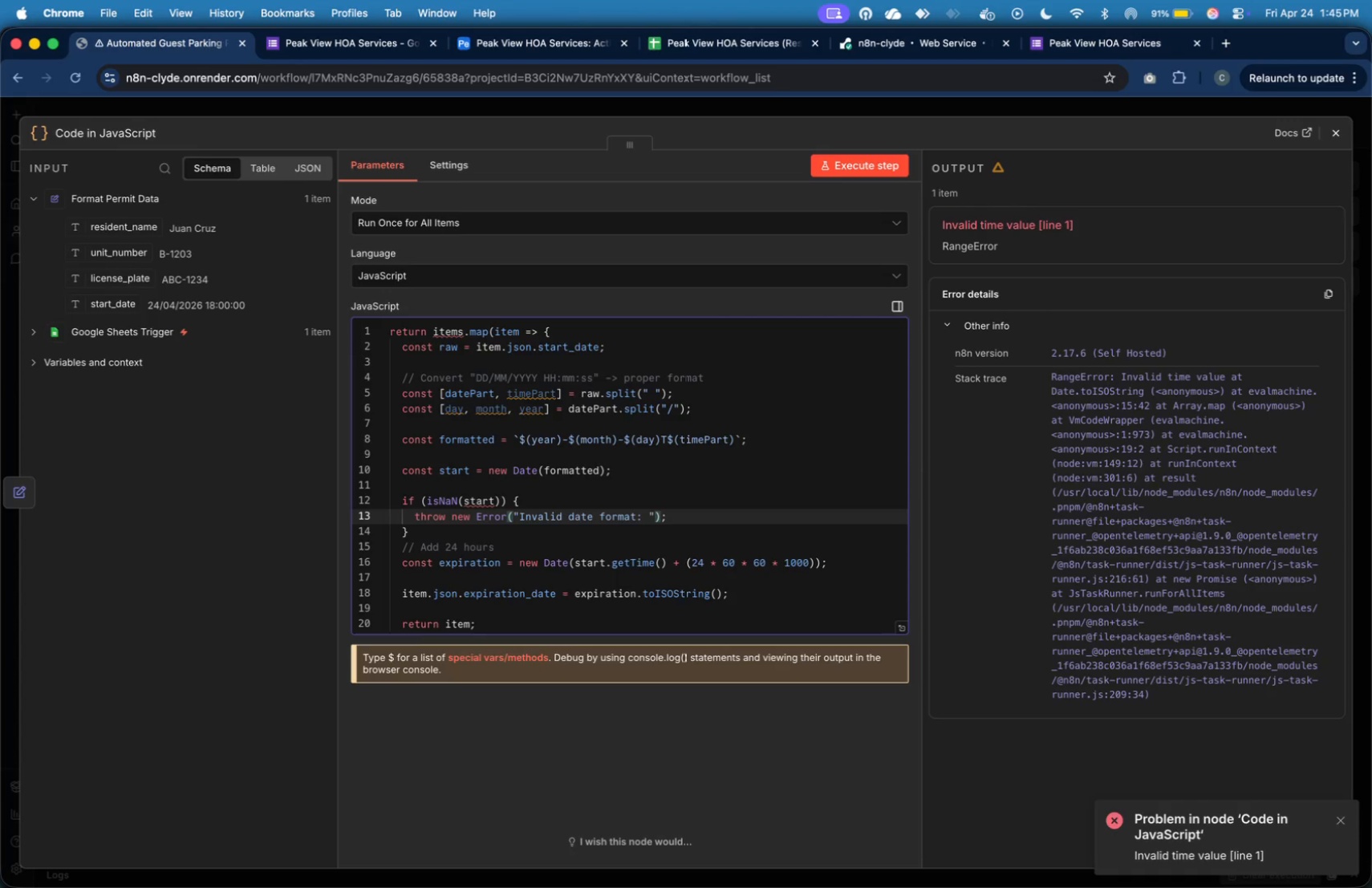 
key(Space)
 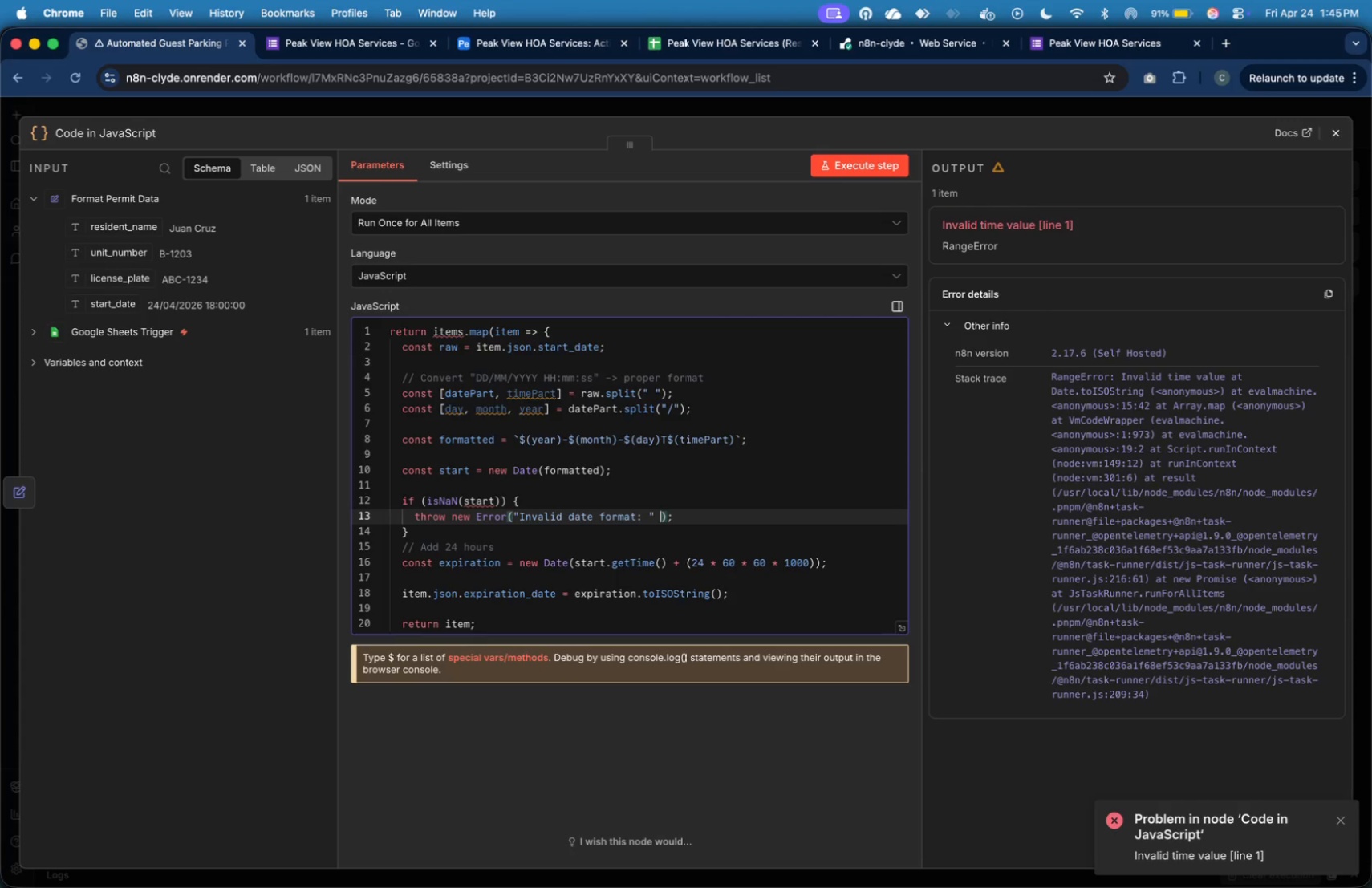 
key(Shift+Equal)
 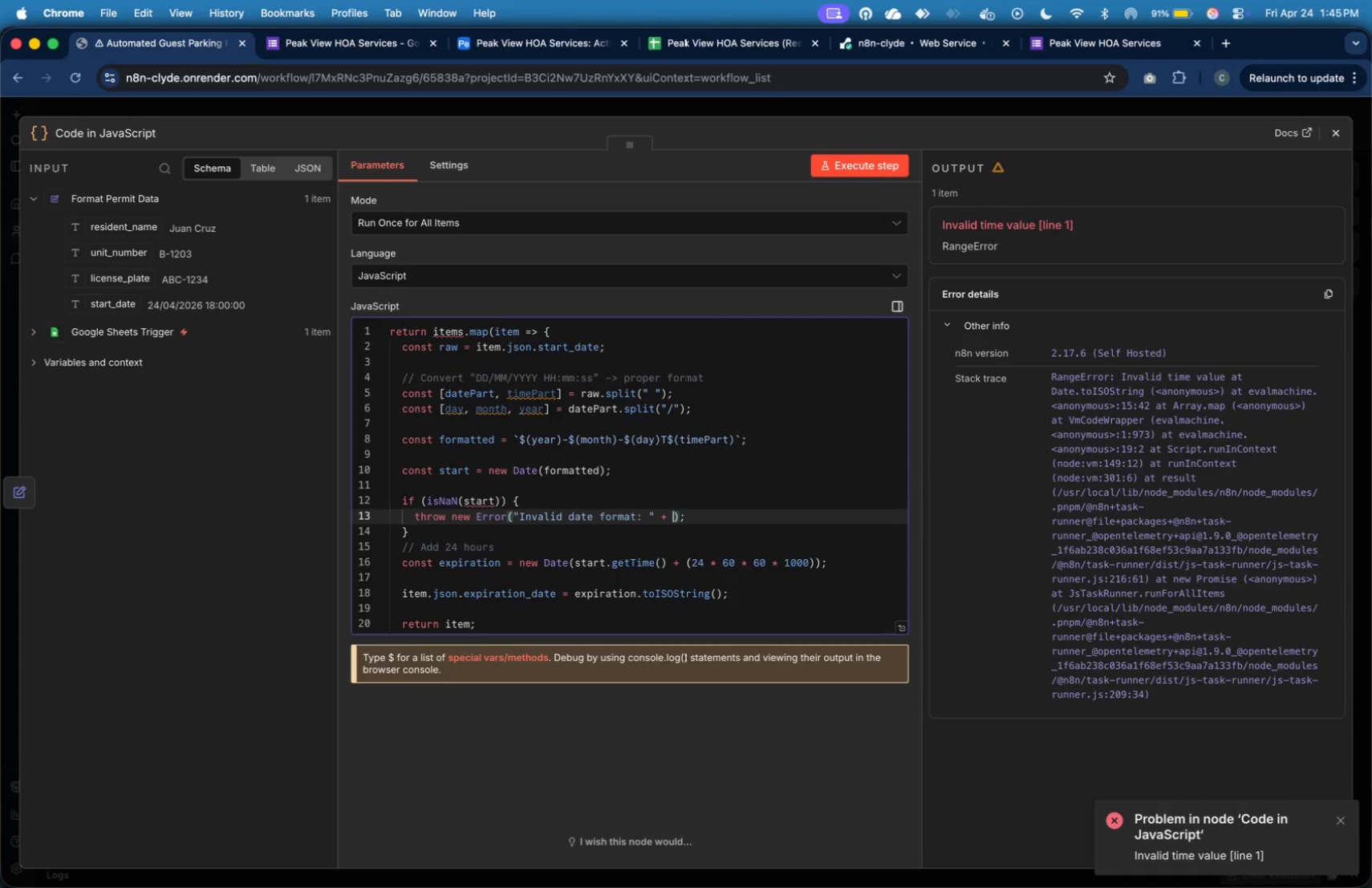 
key(Shift+Space)
 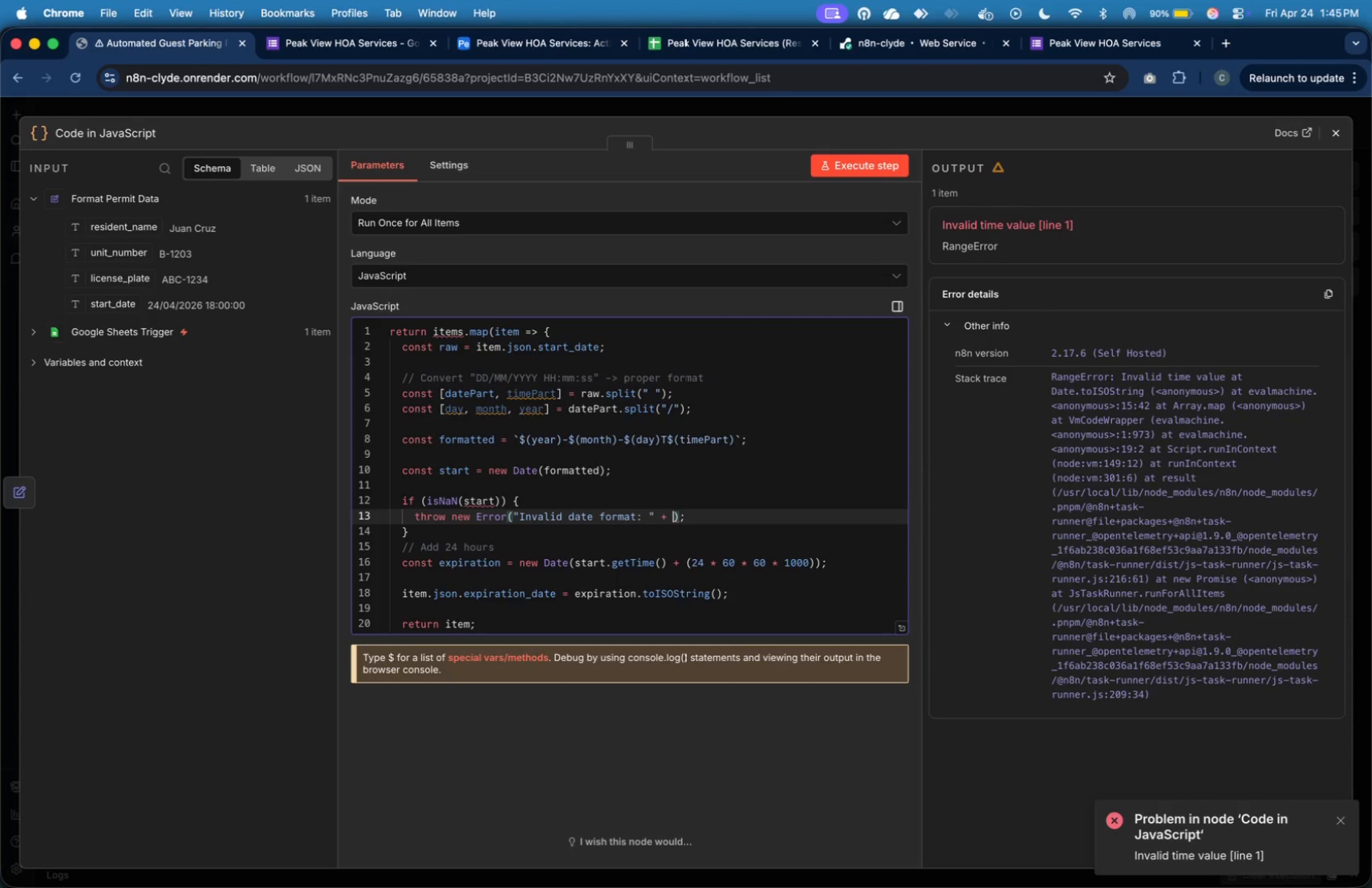 
type(raw)
 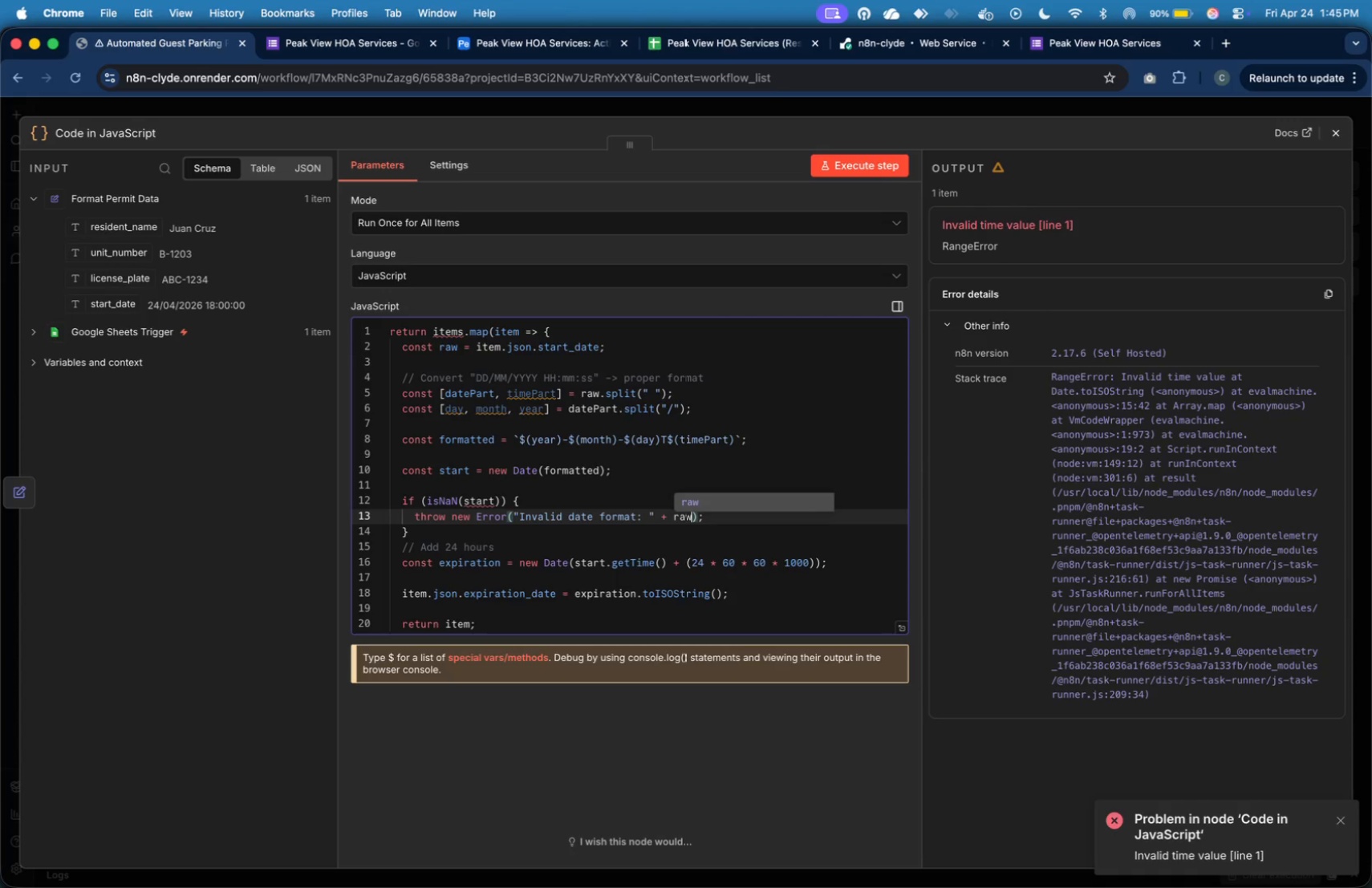 
key(ArrowRight)
 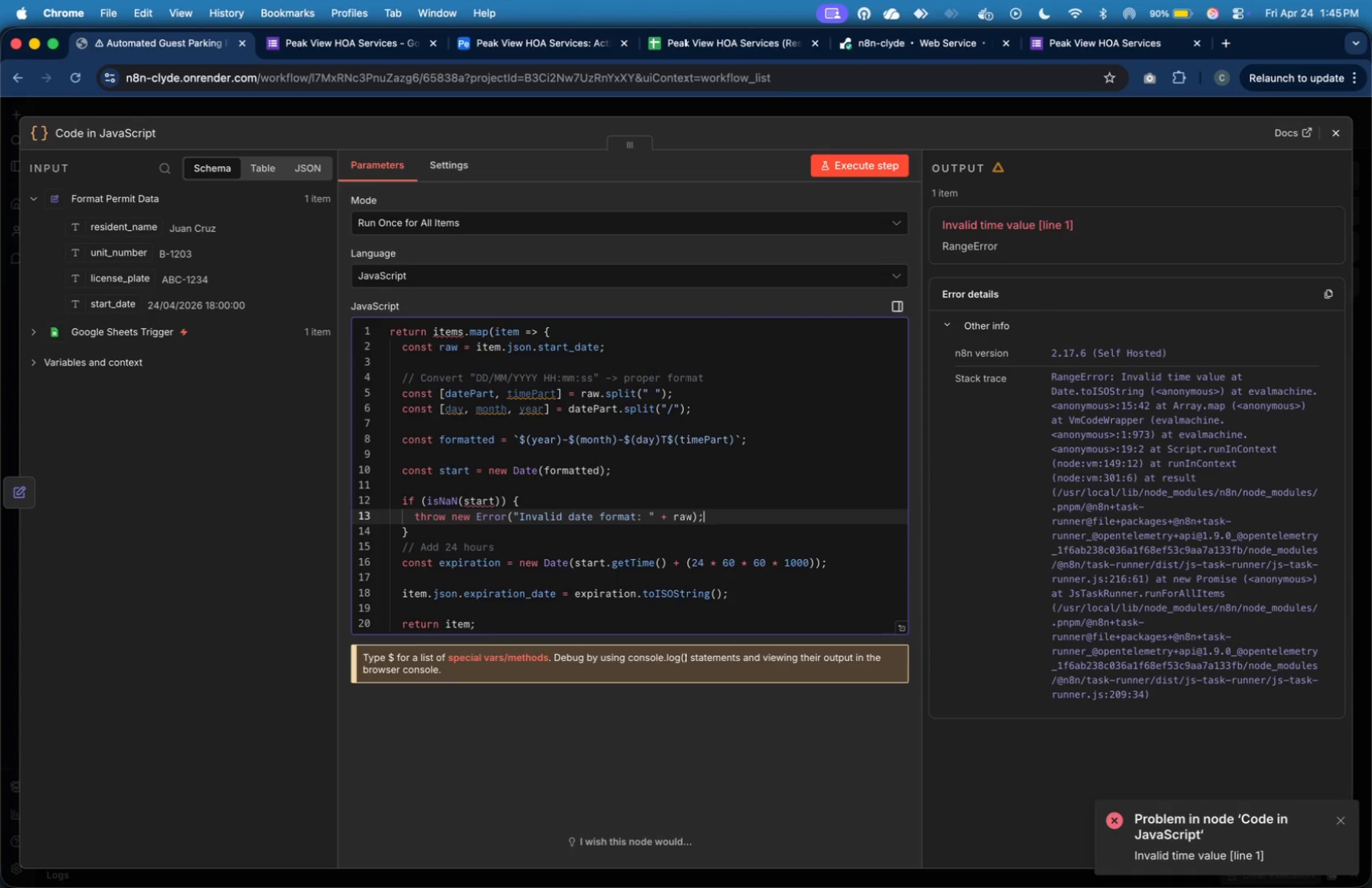 
key(ArrowRight)
 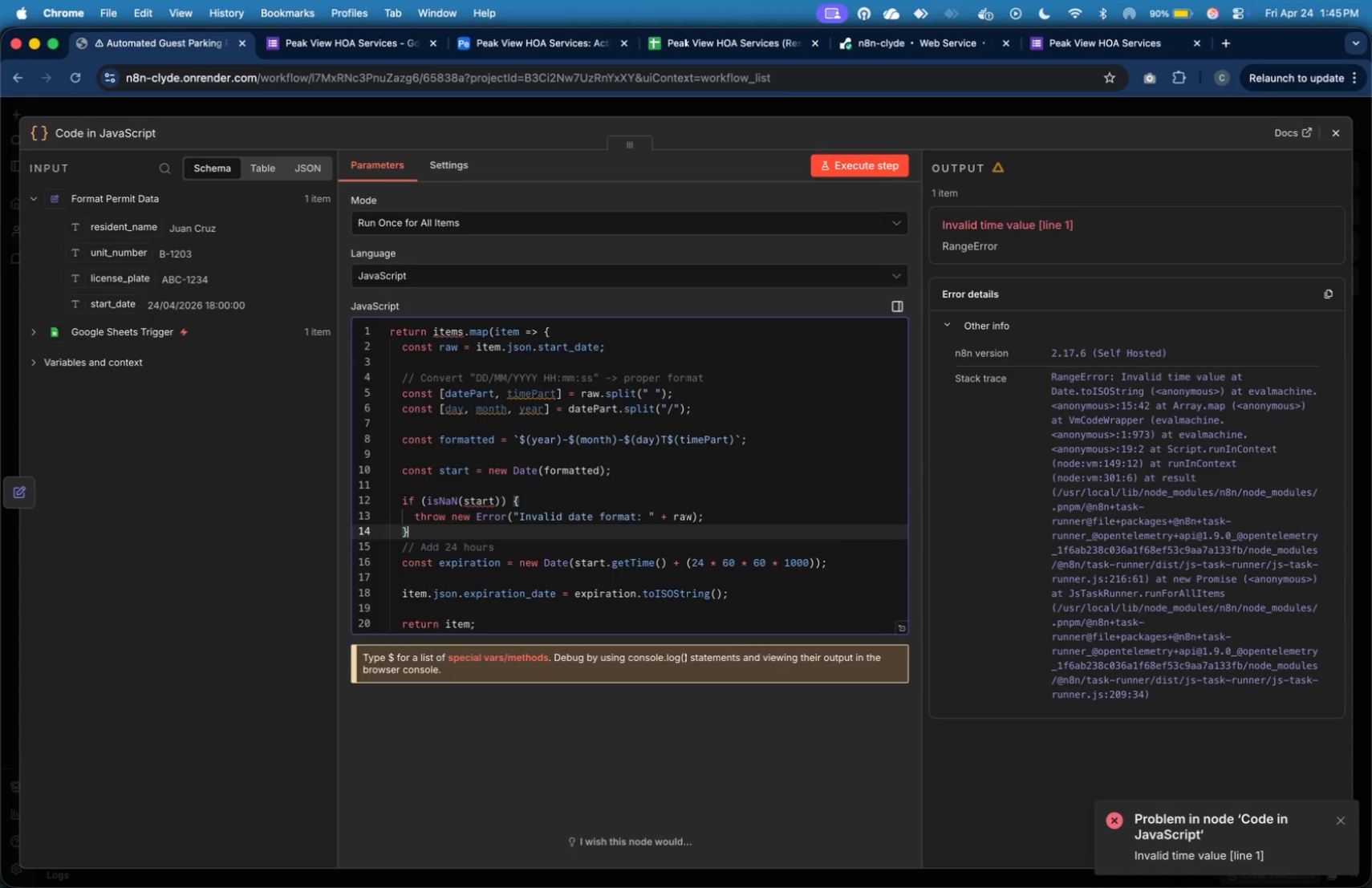 
key(ArrowDown)
 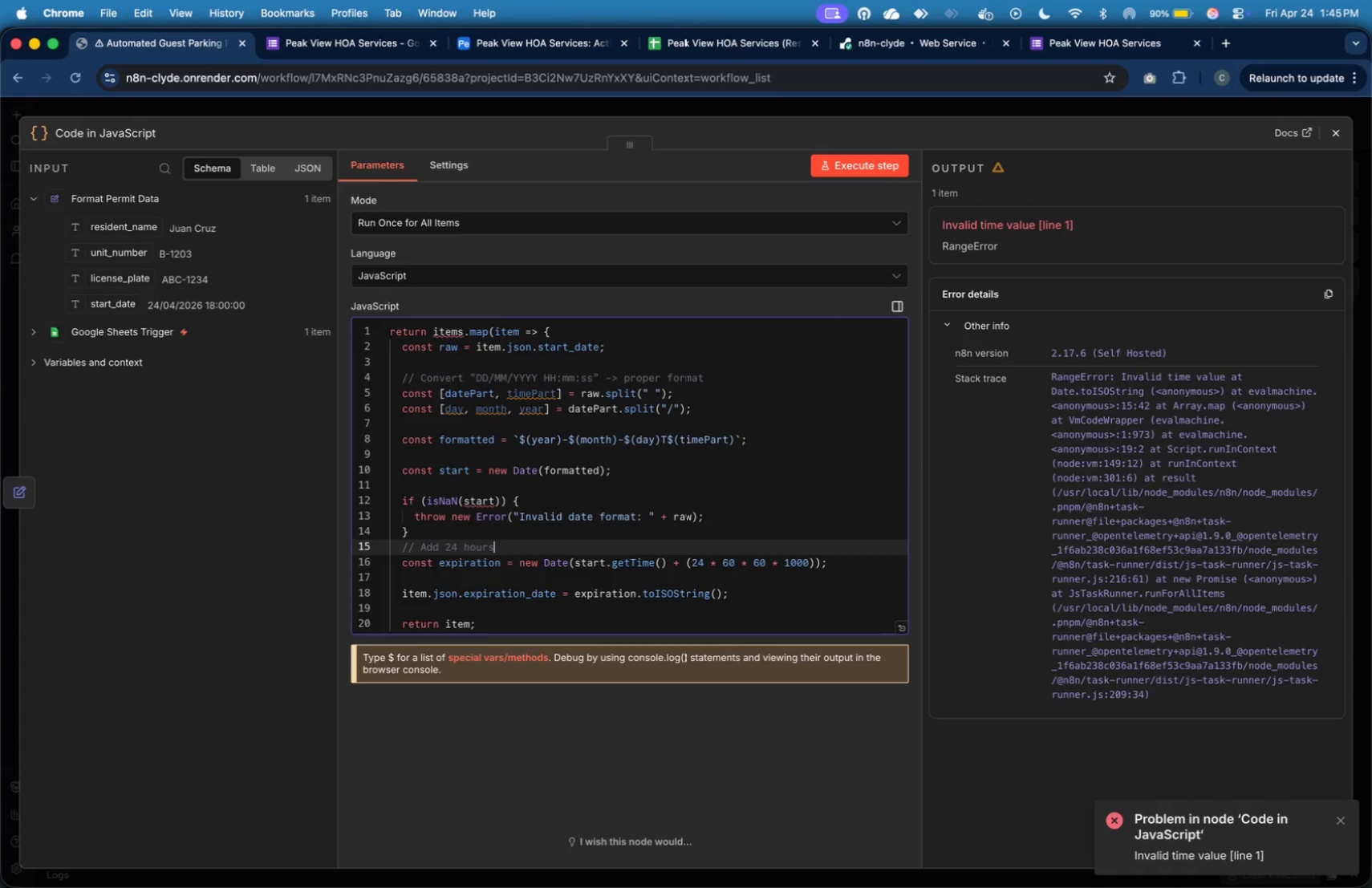 
key(ArrowDown)
 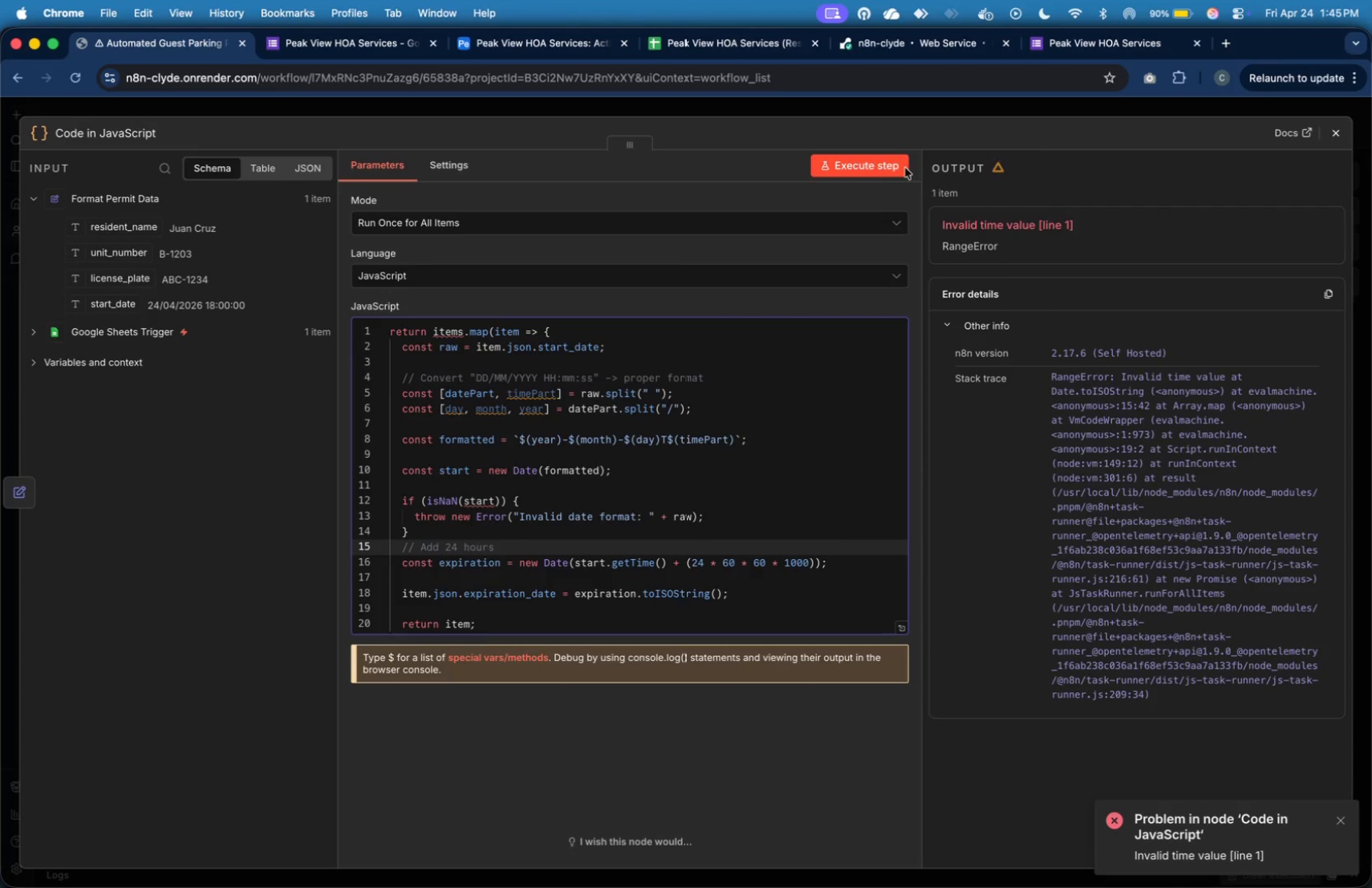 
left_click([854, 172])
 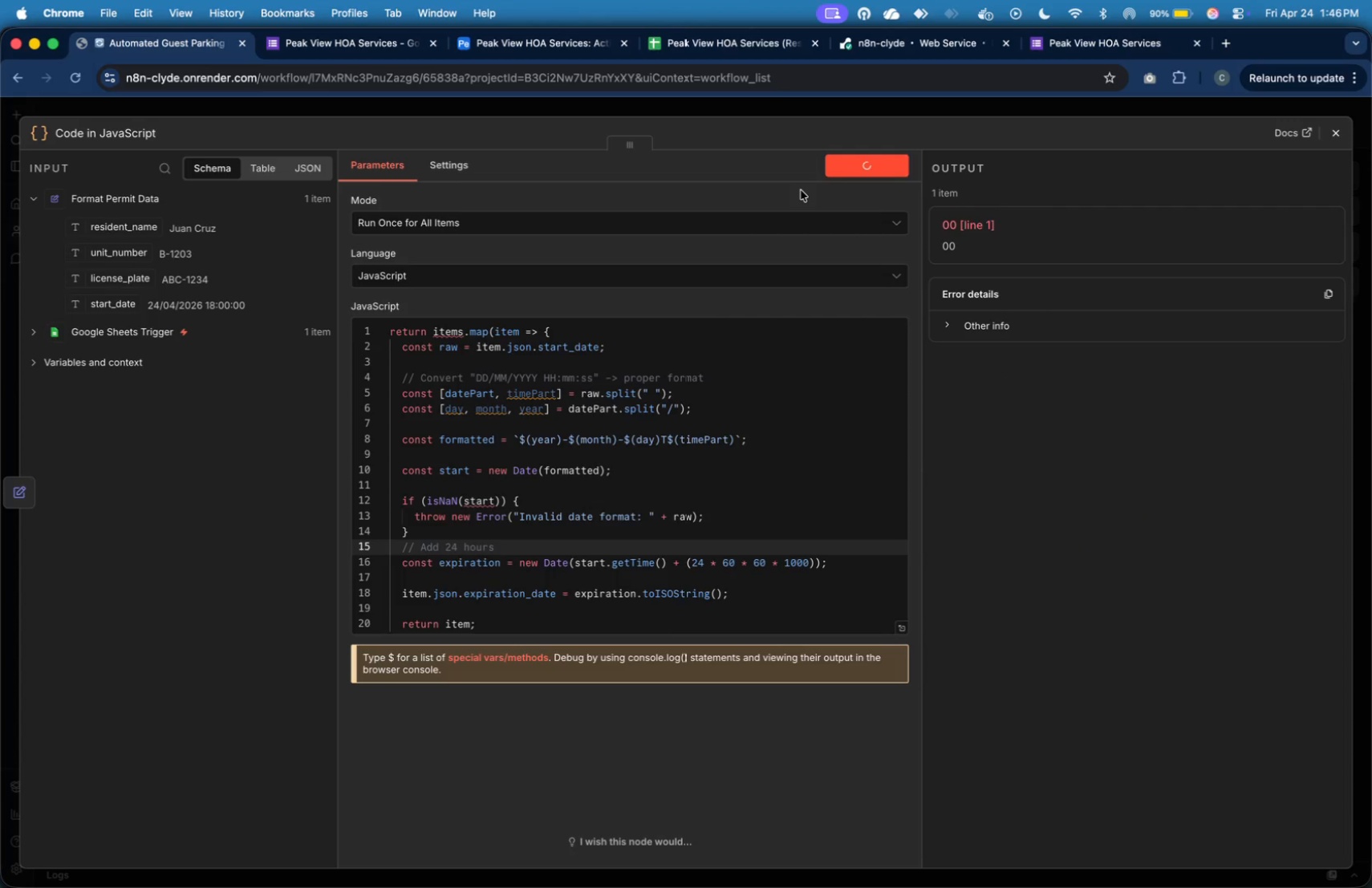 
wait(25.07)
 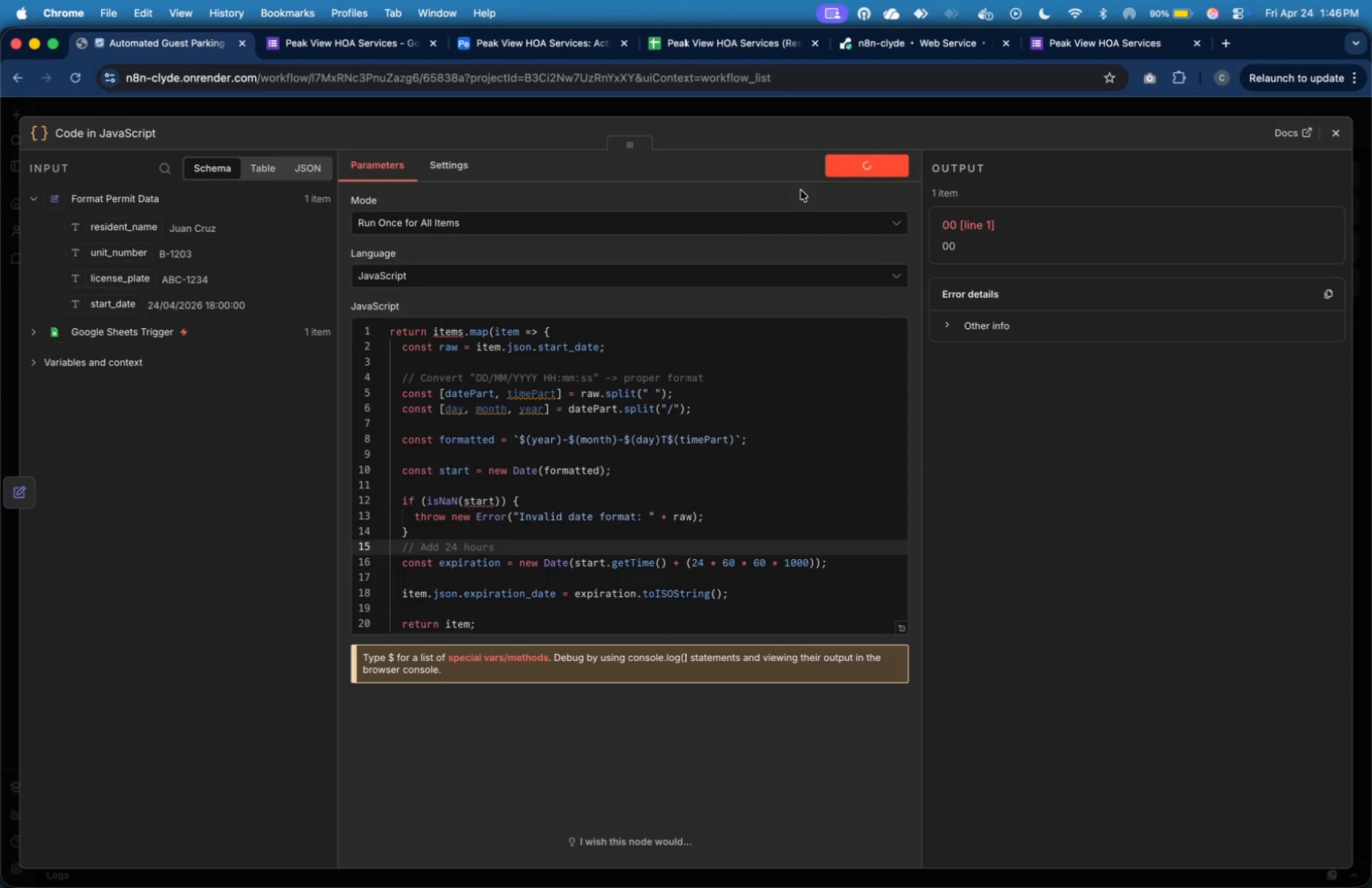 
left_click([951, 326])
 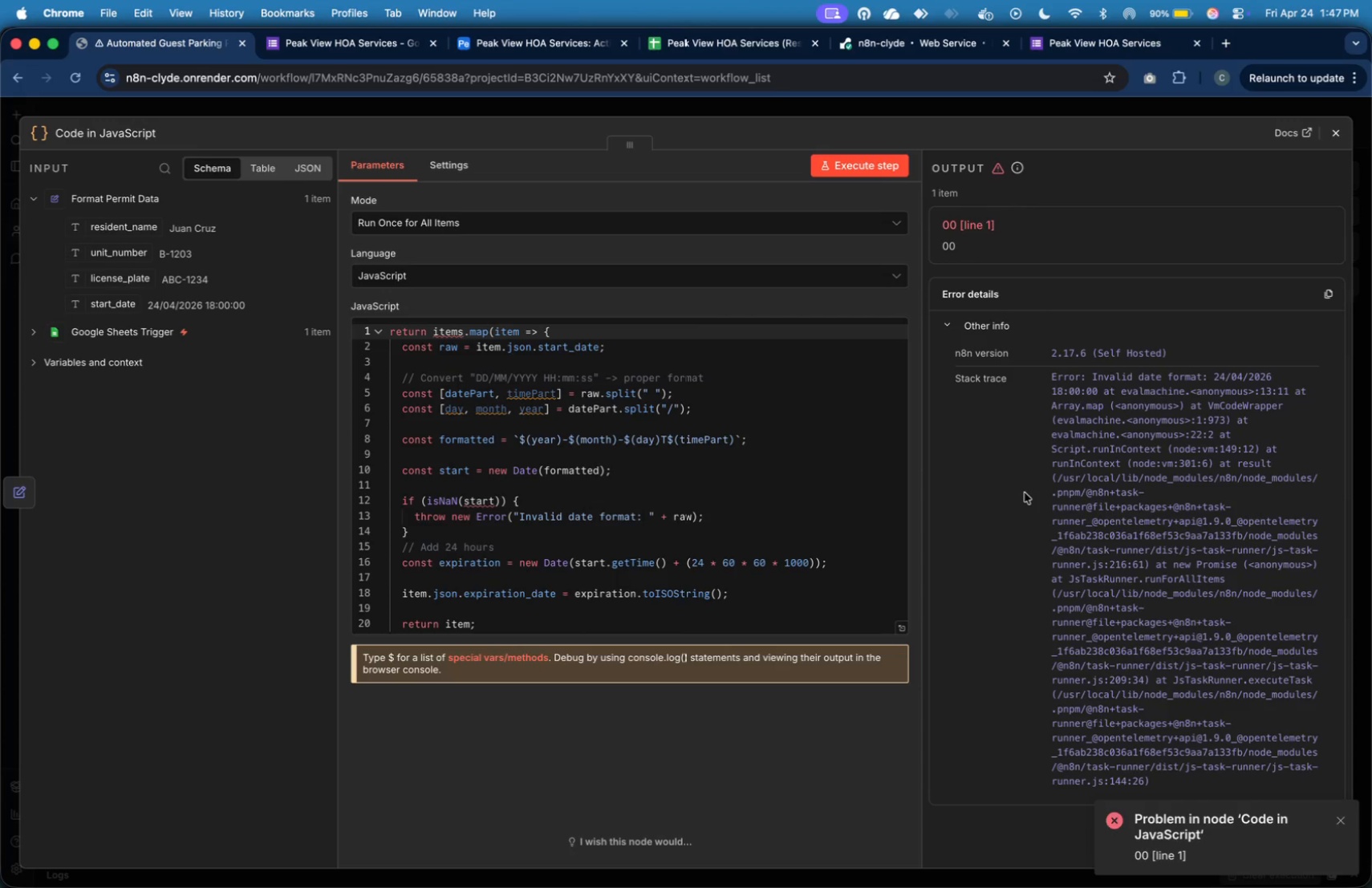 
wait(49.8)
 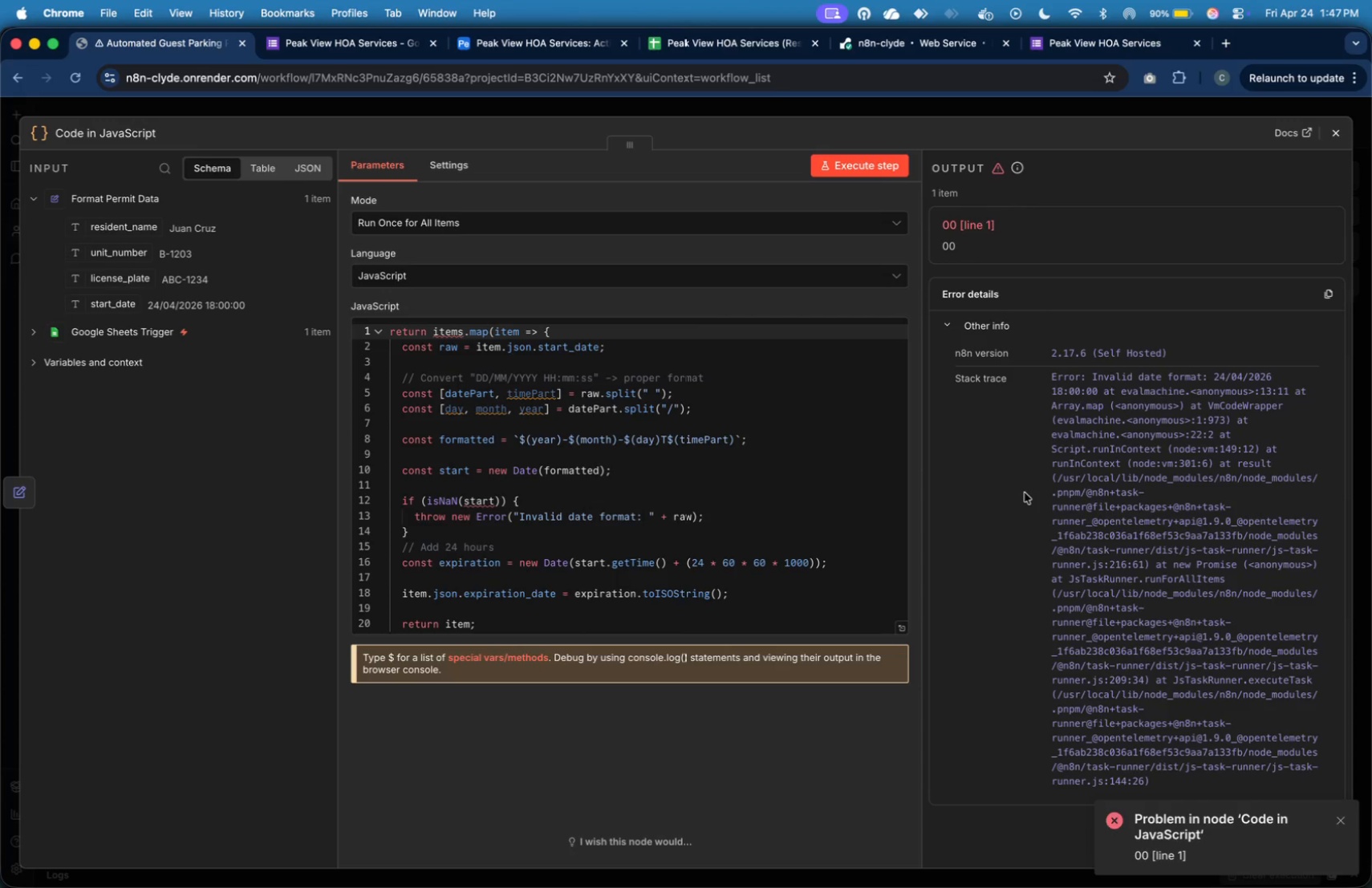 
left_click([801, 425])
 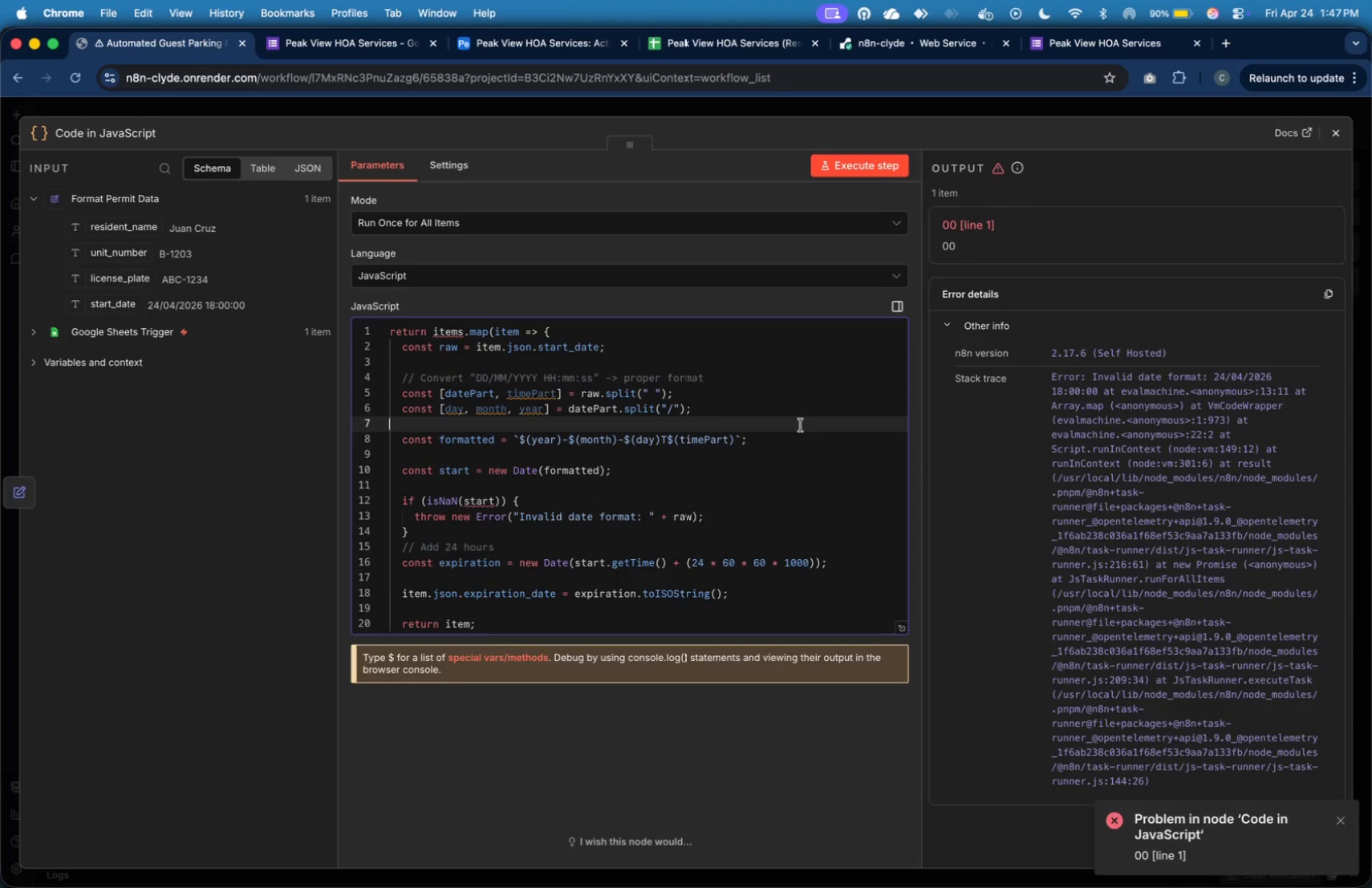 
key(Enter)
 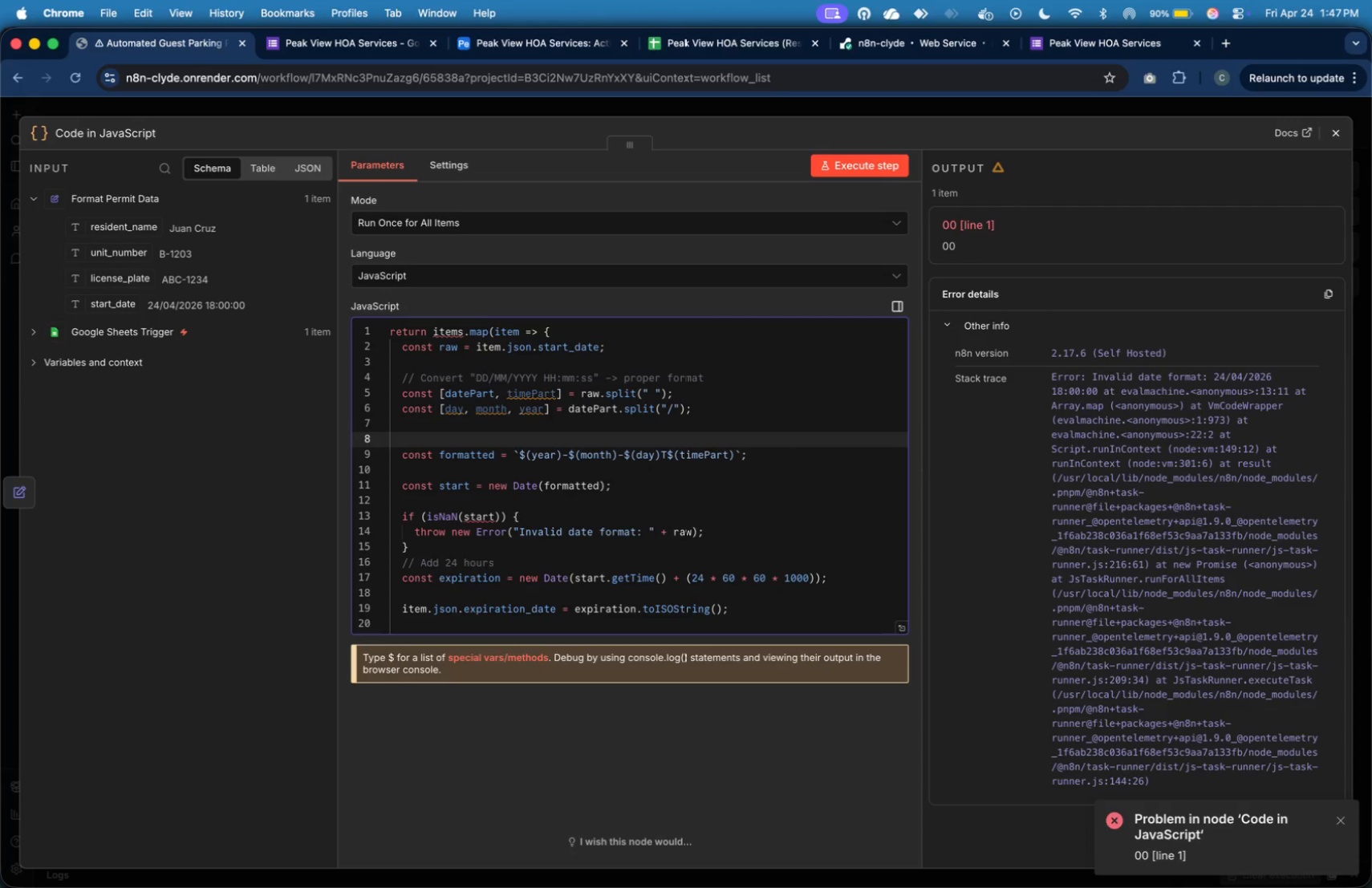 
type(day = day.padStart(2, '0)
 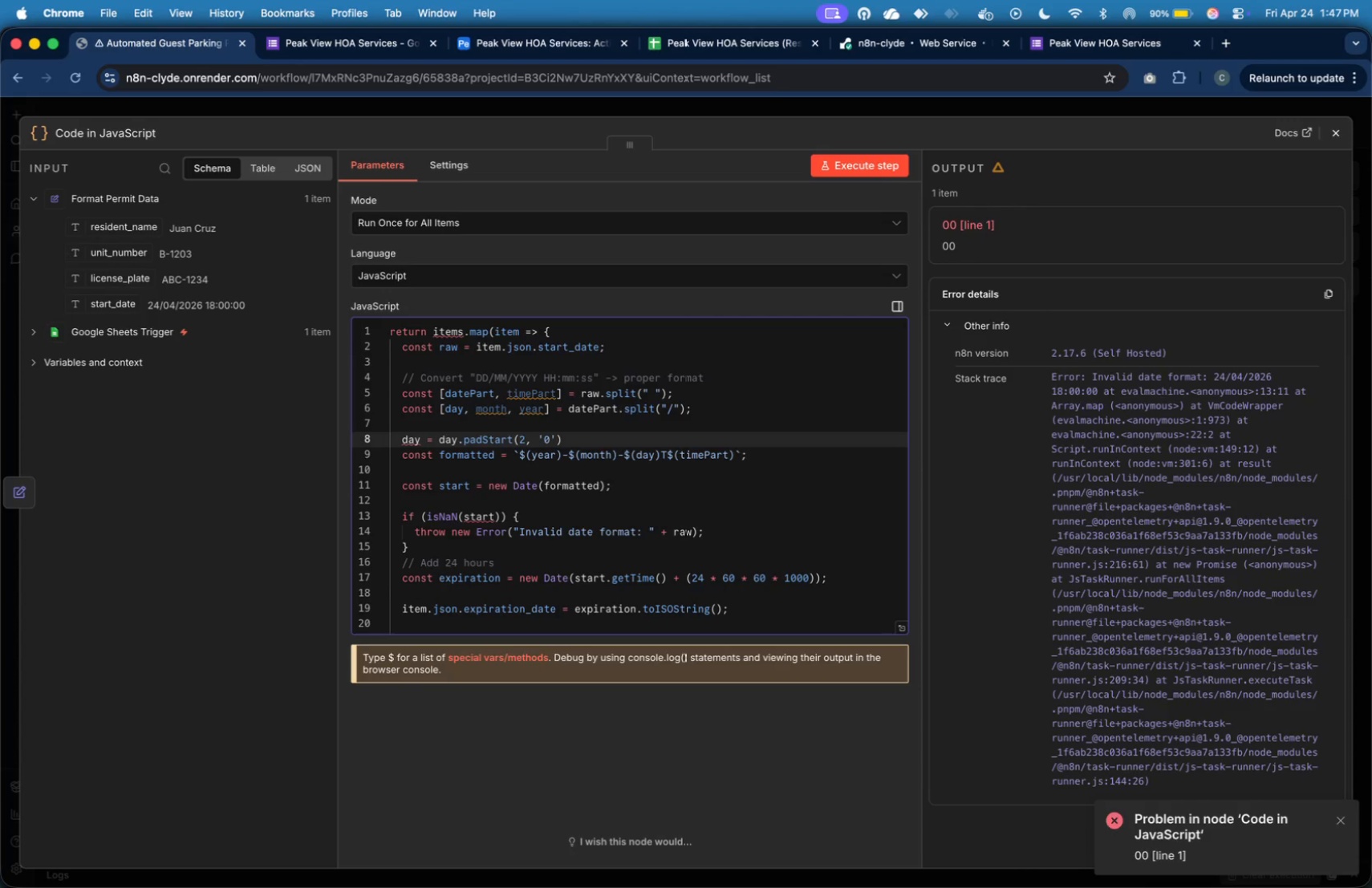 
key(ArrowRight)
 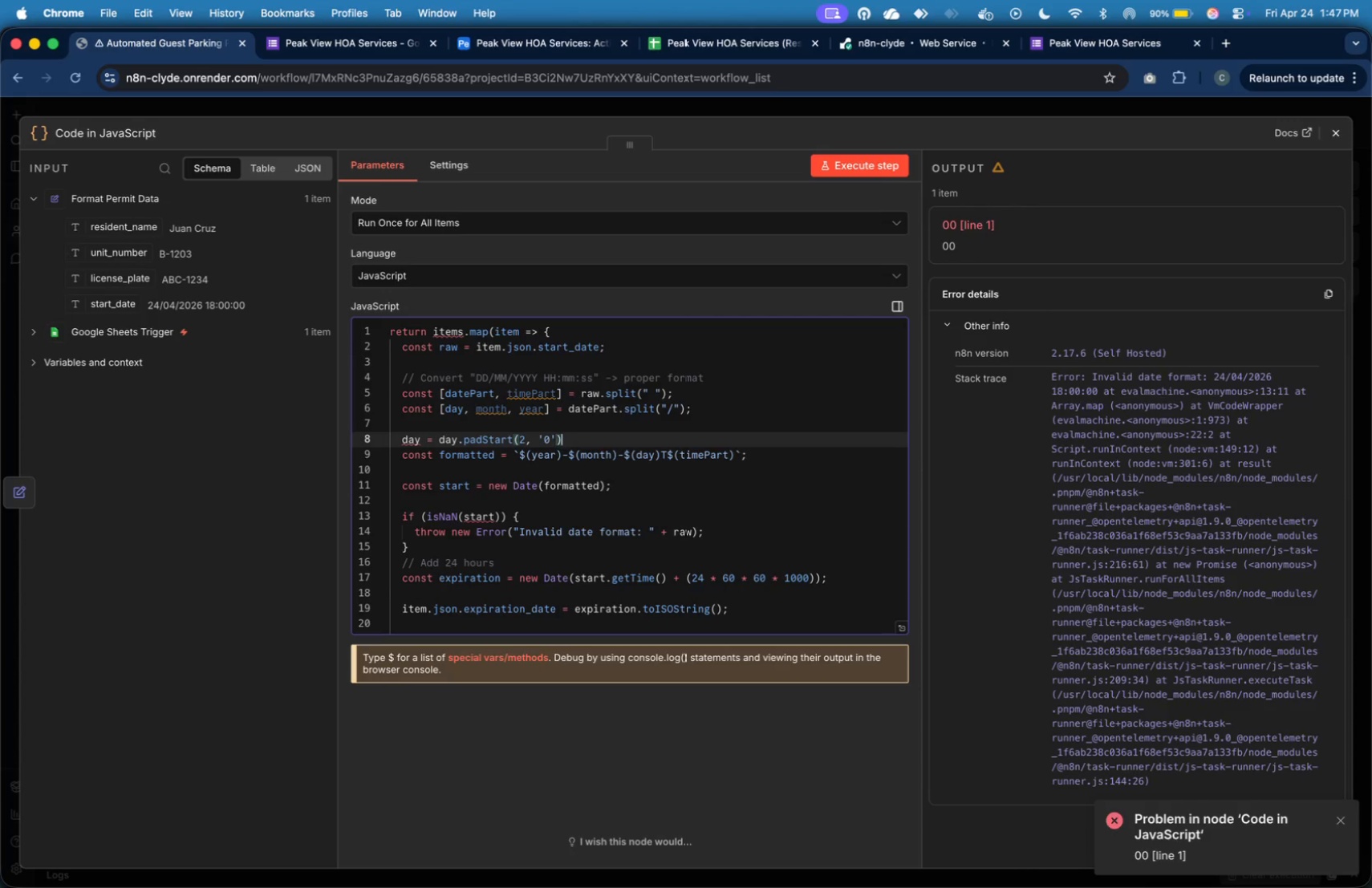 
key(ArrowRight)
 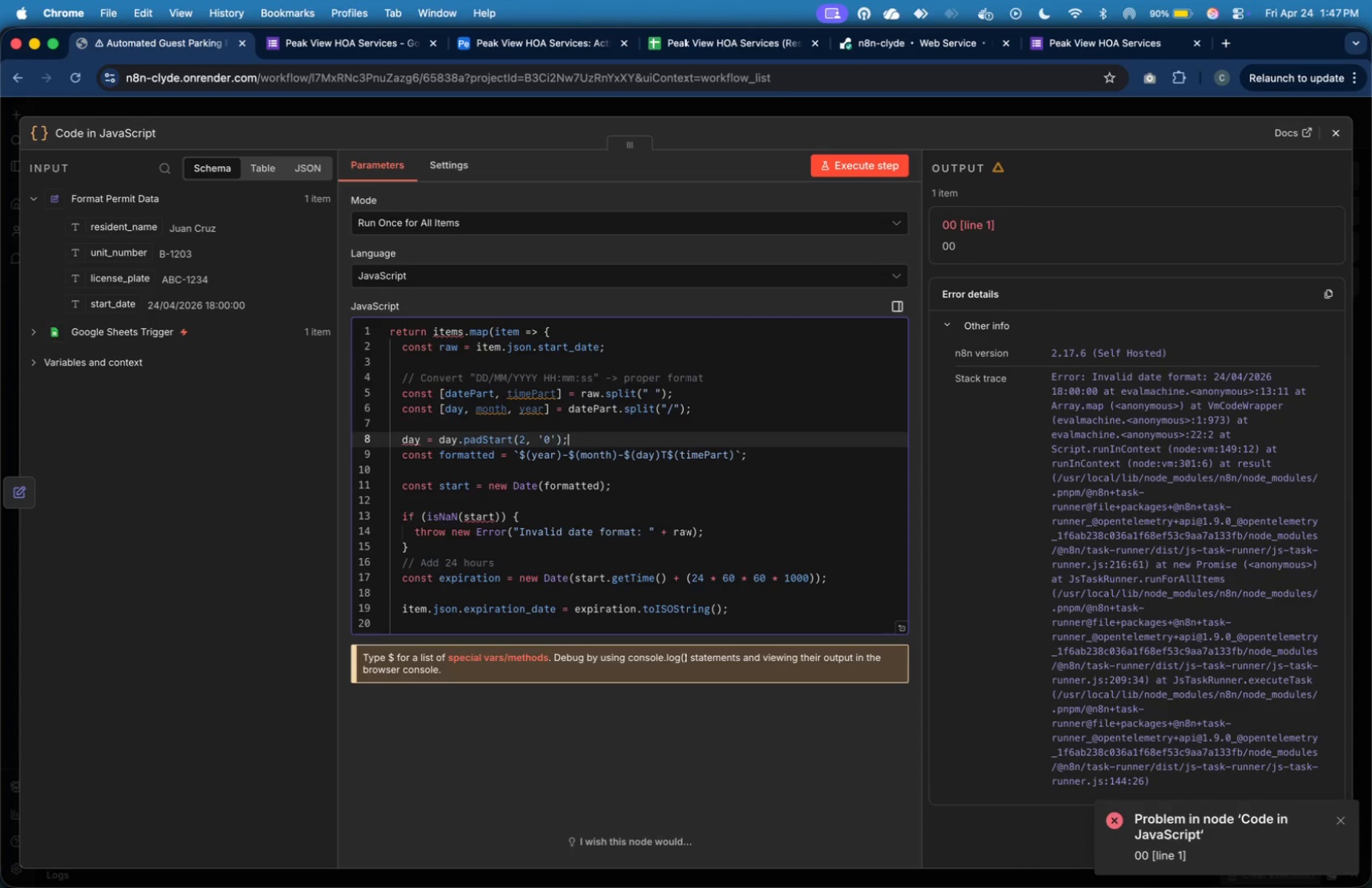 
key(Semicolon)
 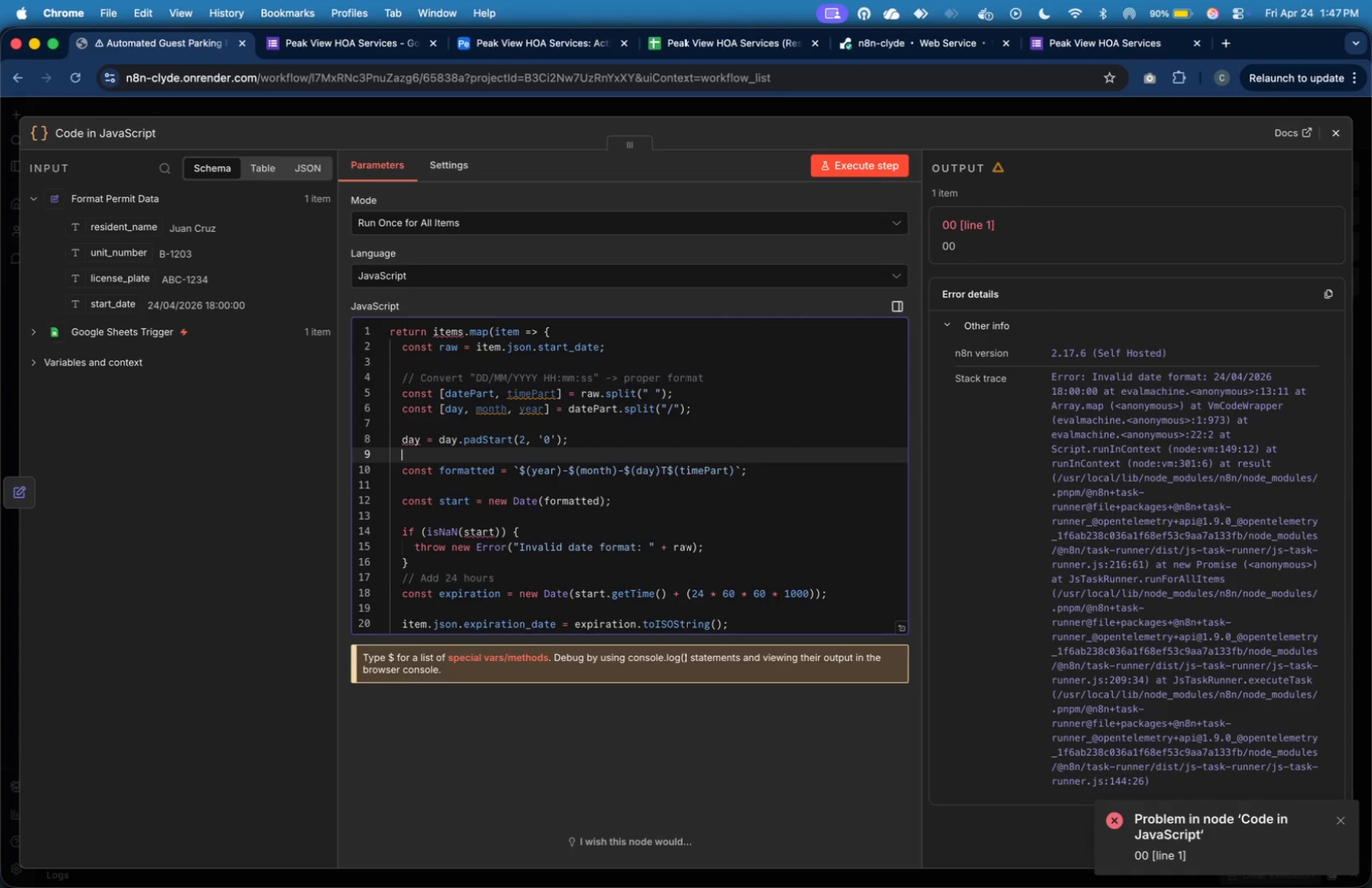 
key(Enter)
 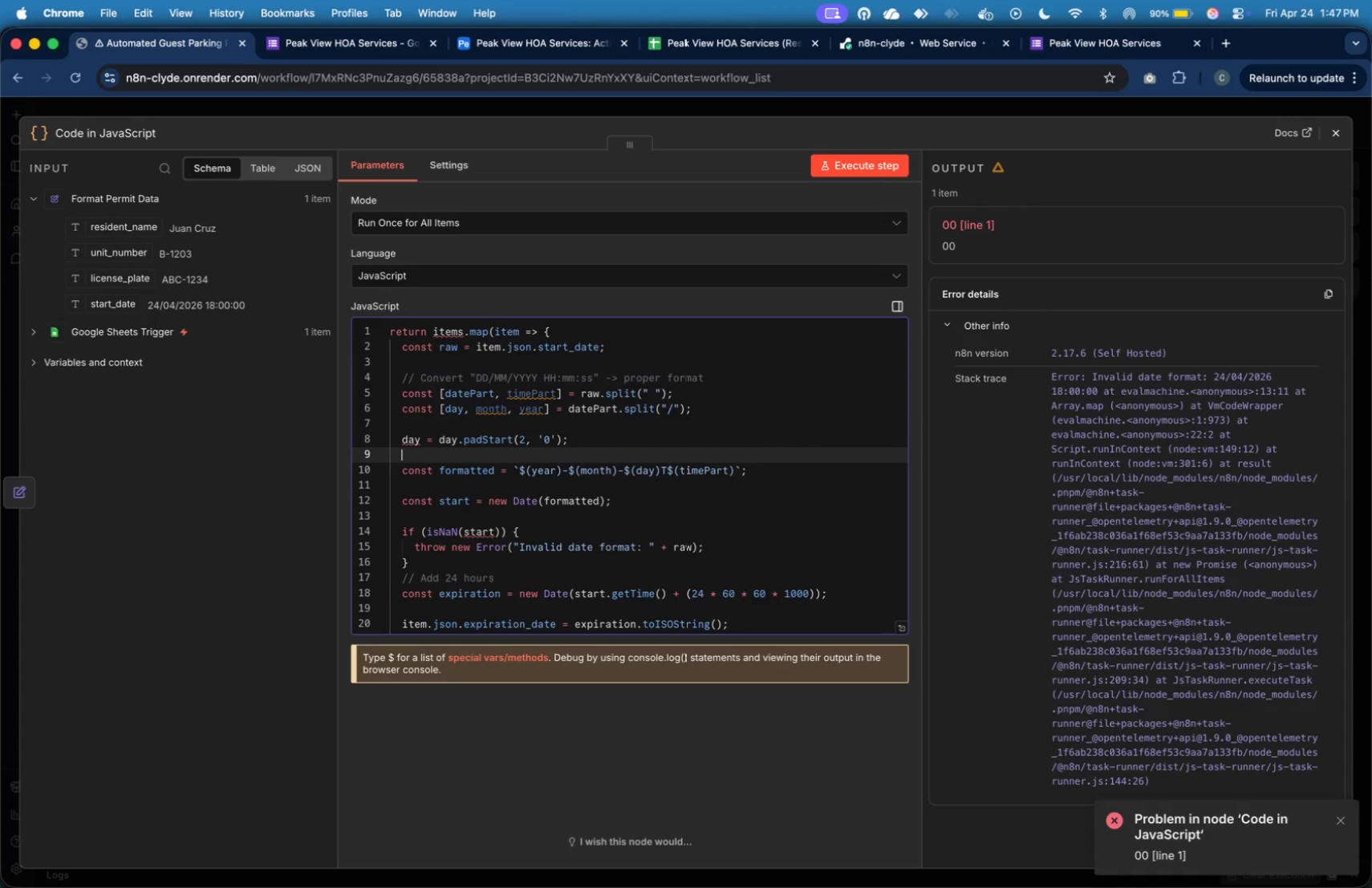 
type(month = month.padStart(2, '0)
 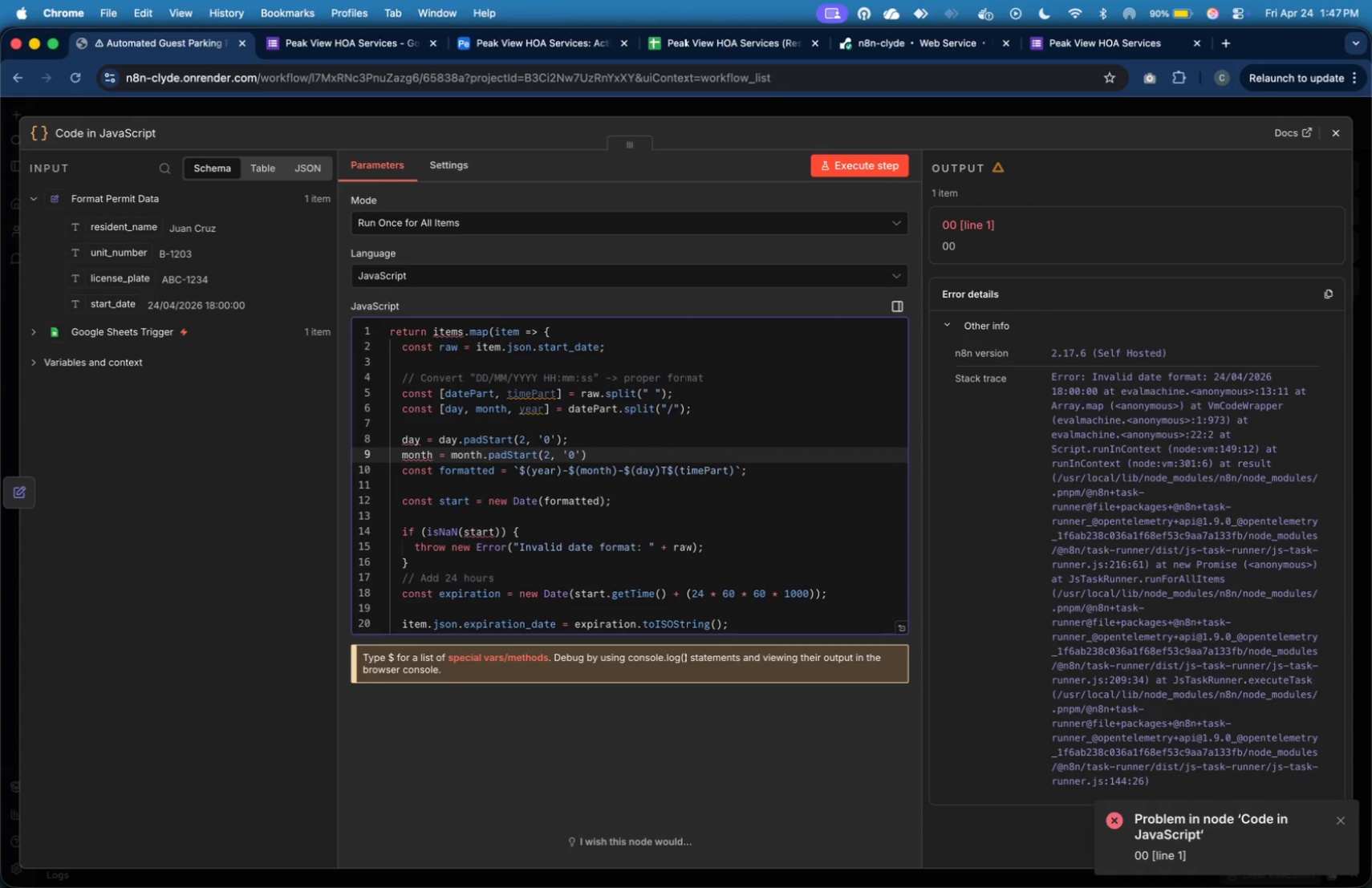 
key(ArrowRight)
 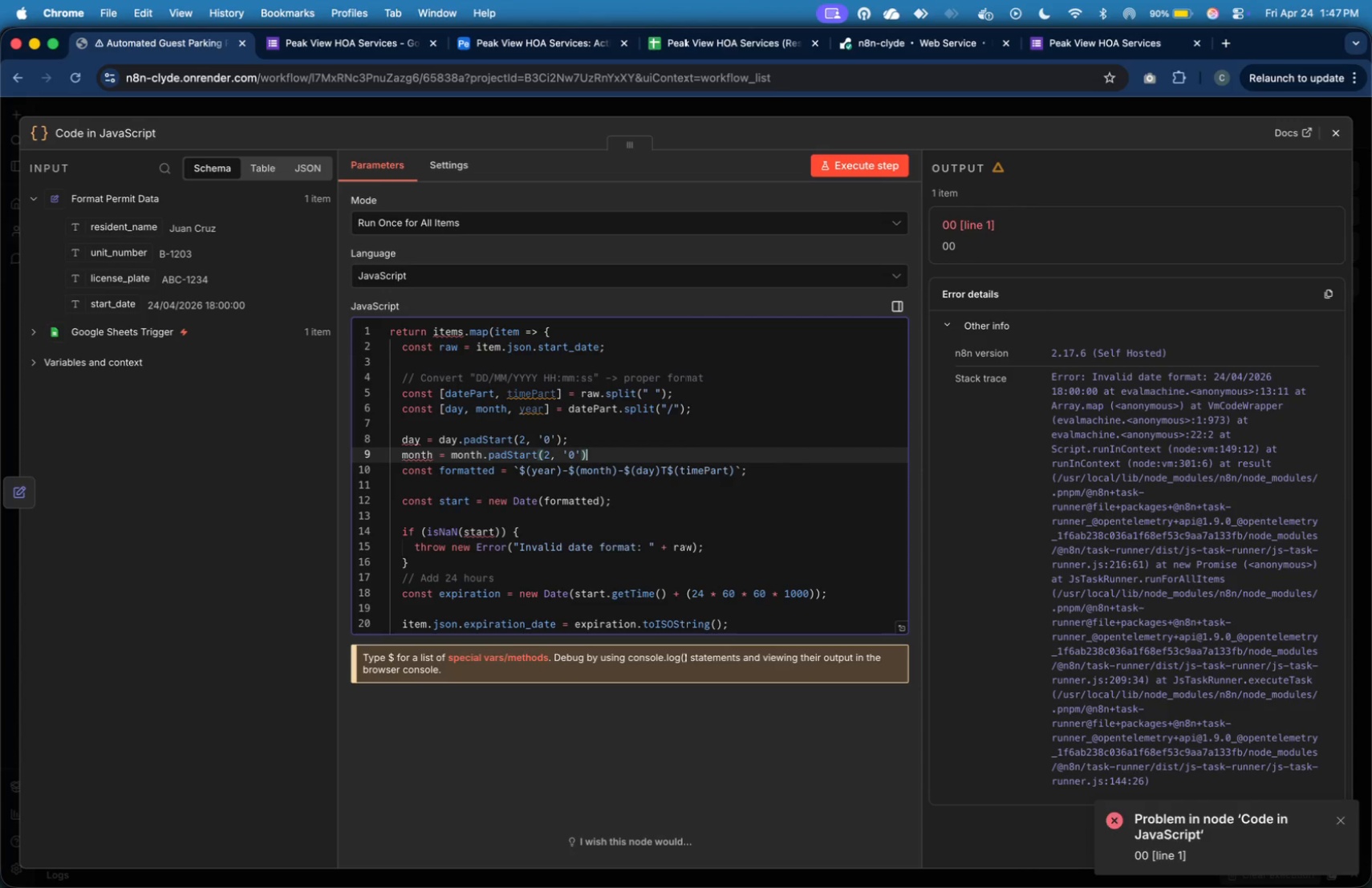 
key(ArrowRight)
 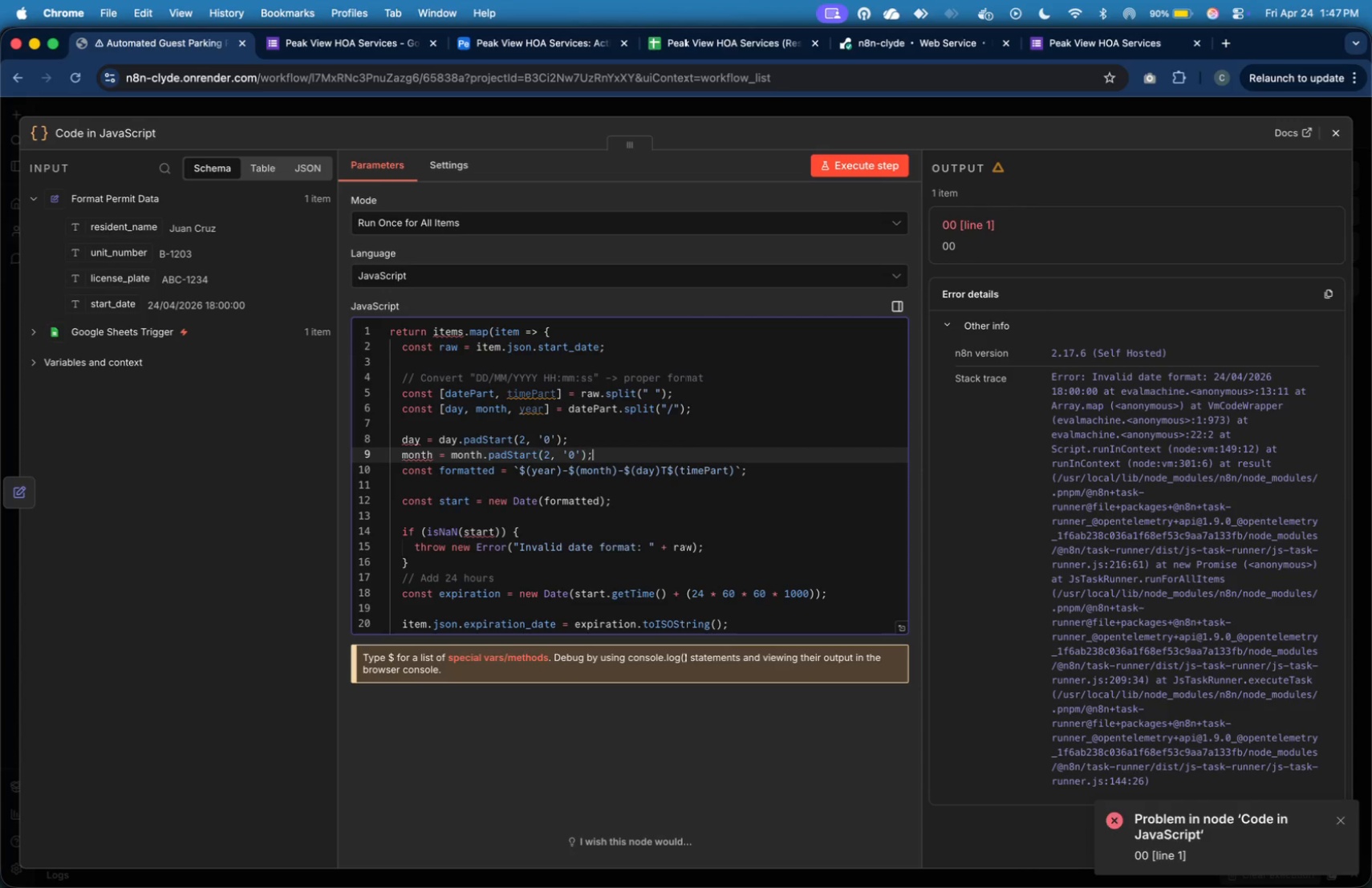 
key(Semicolon)
 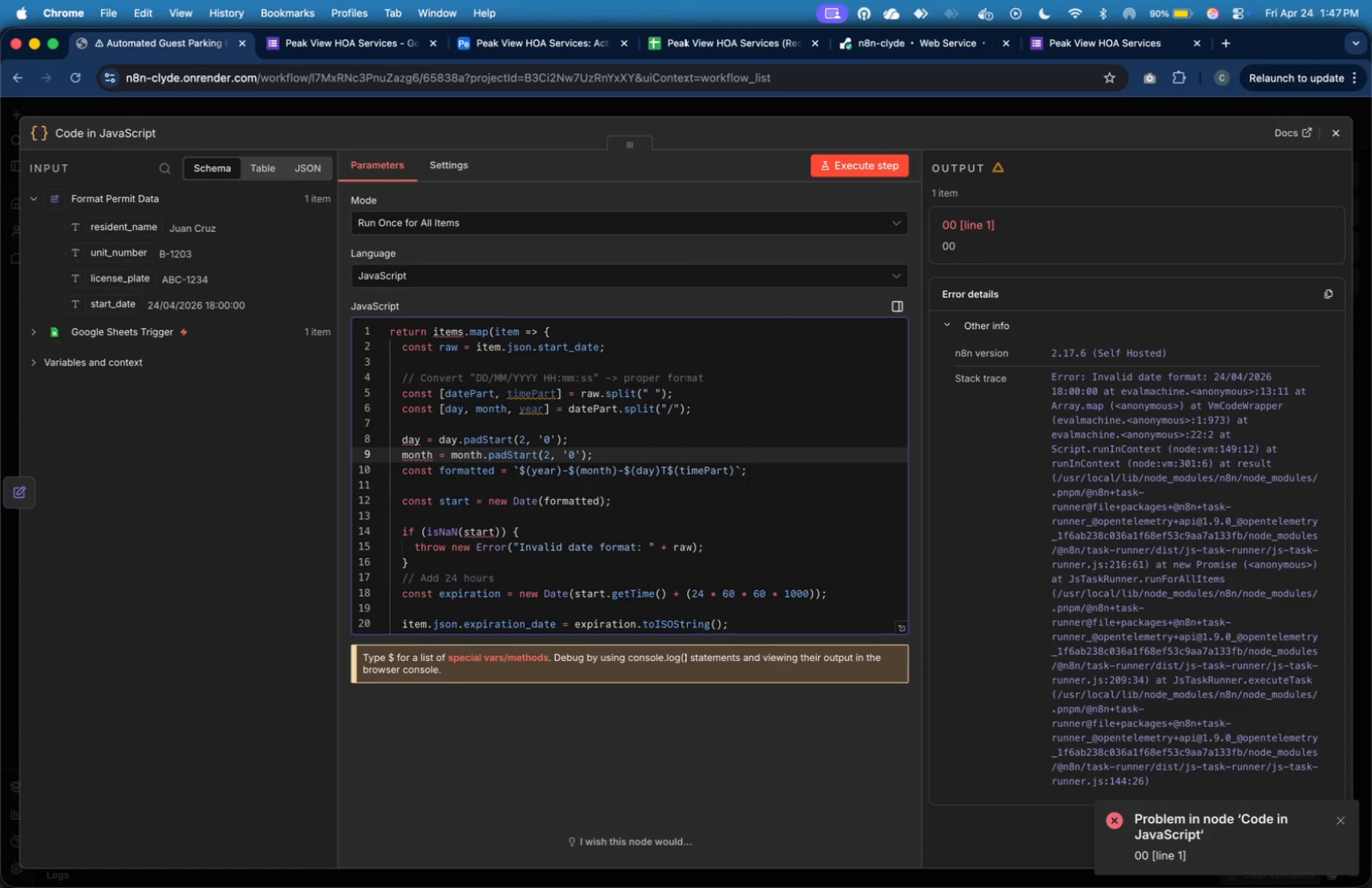 
key(Enter)
 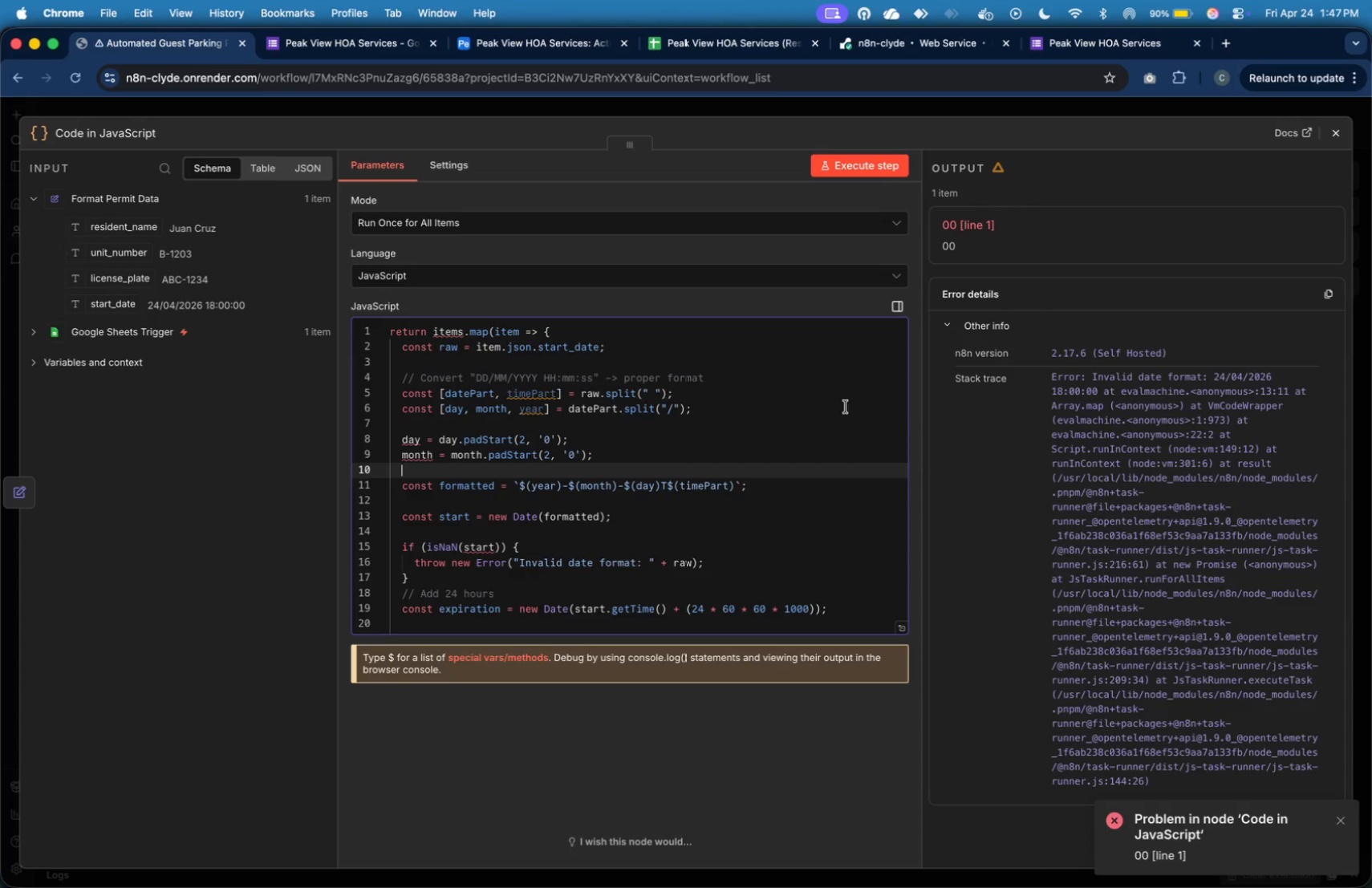 
wait(5.36)
 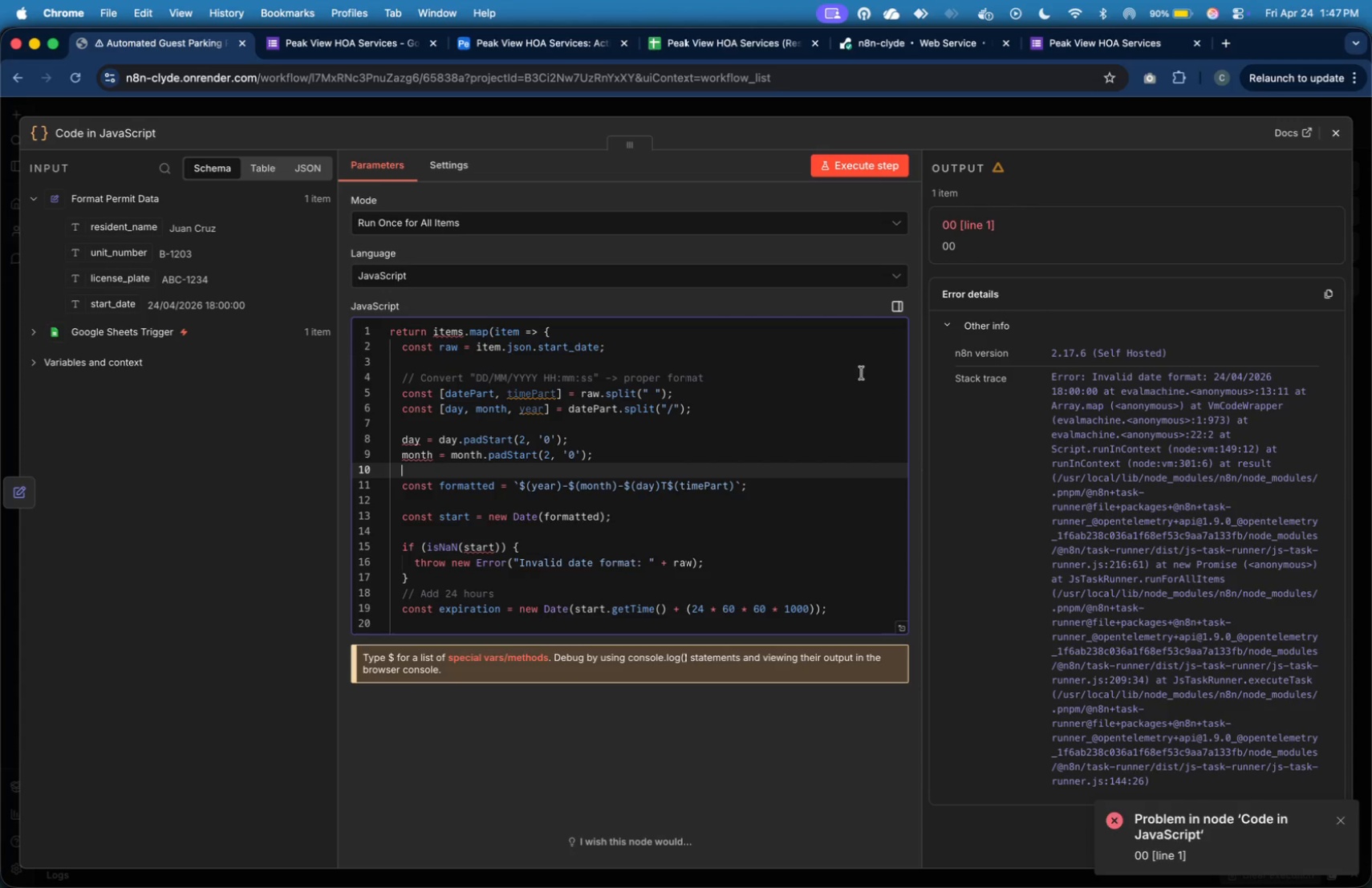 
left_click([870, 166])
 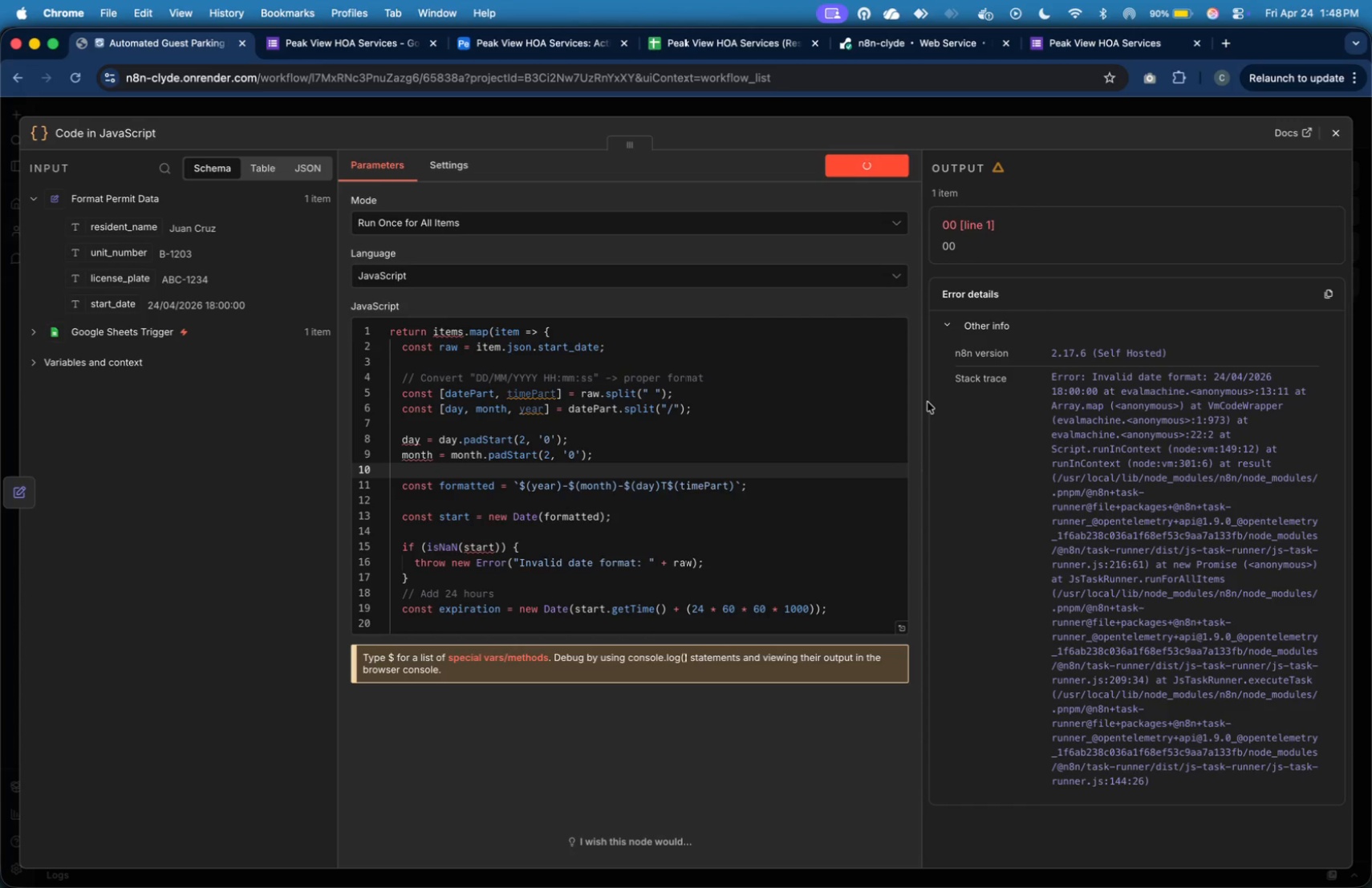 
wait(15.28)
 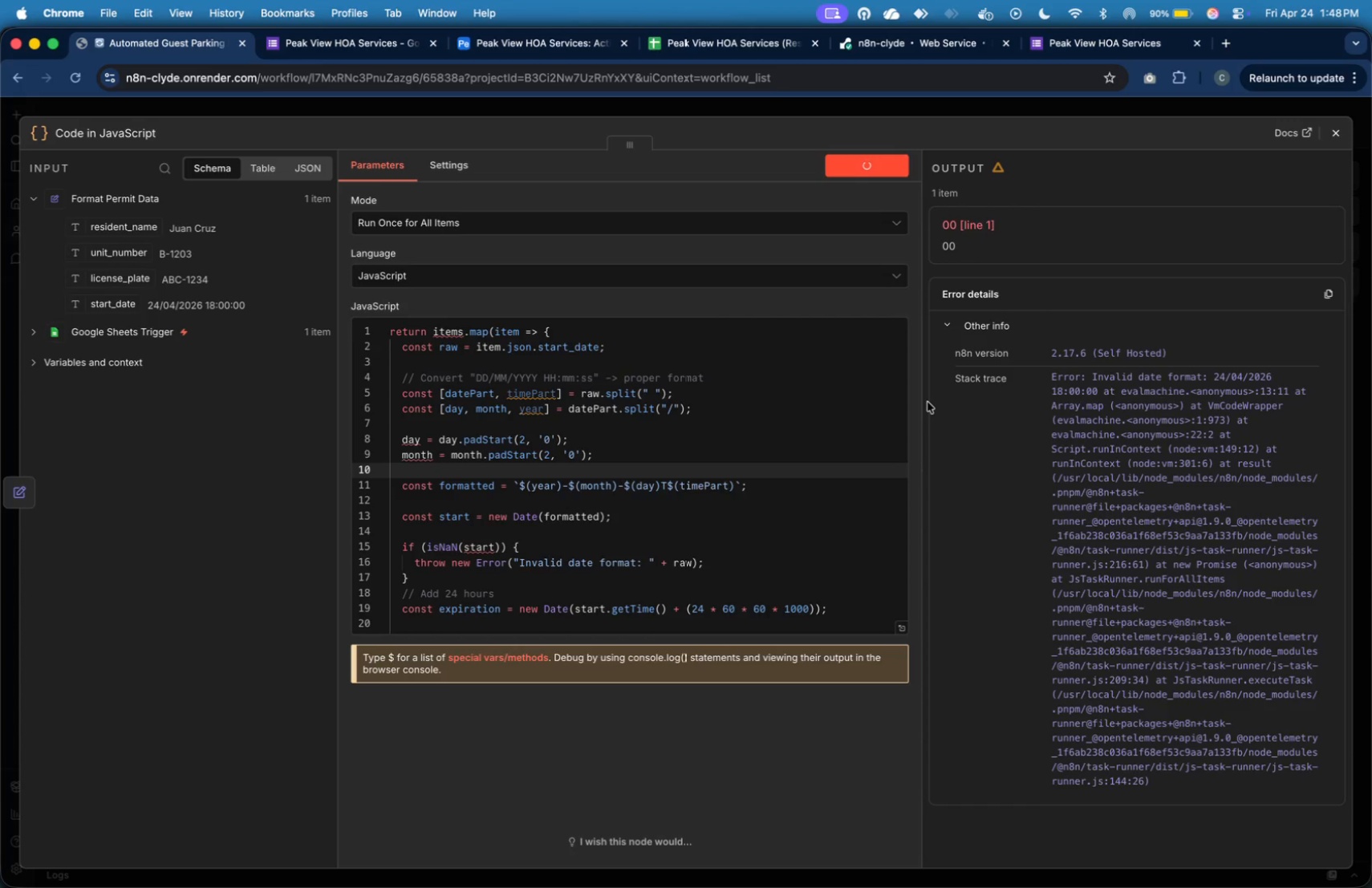 
mouse_move([992, 323])
 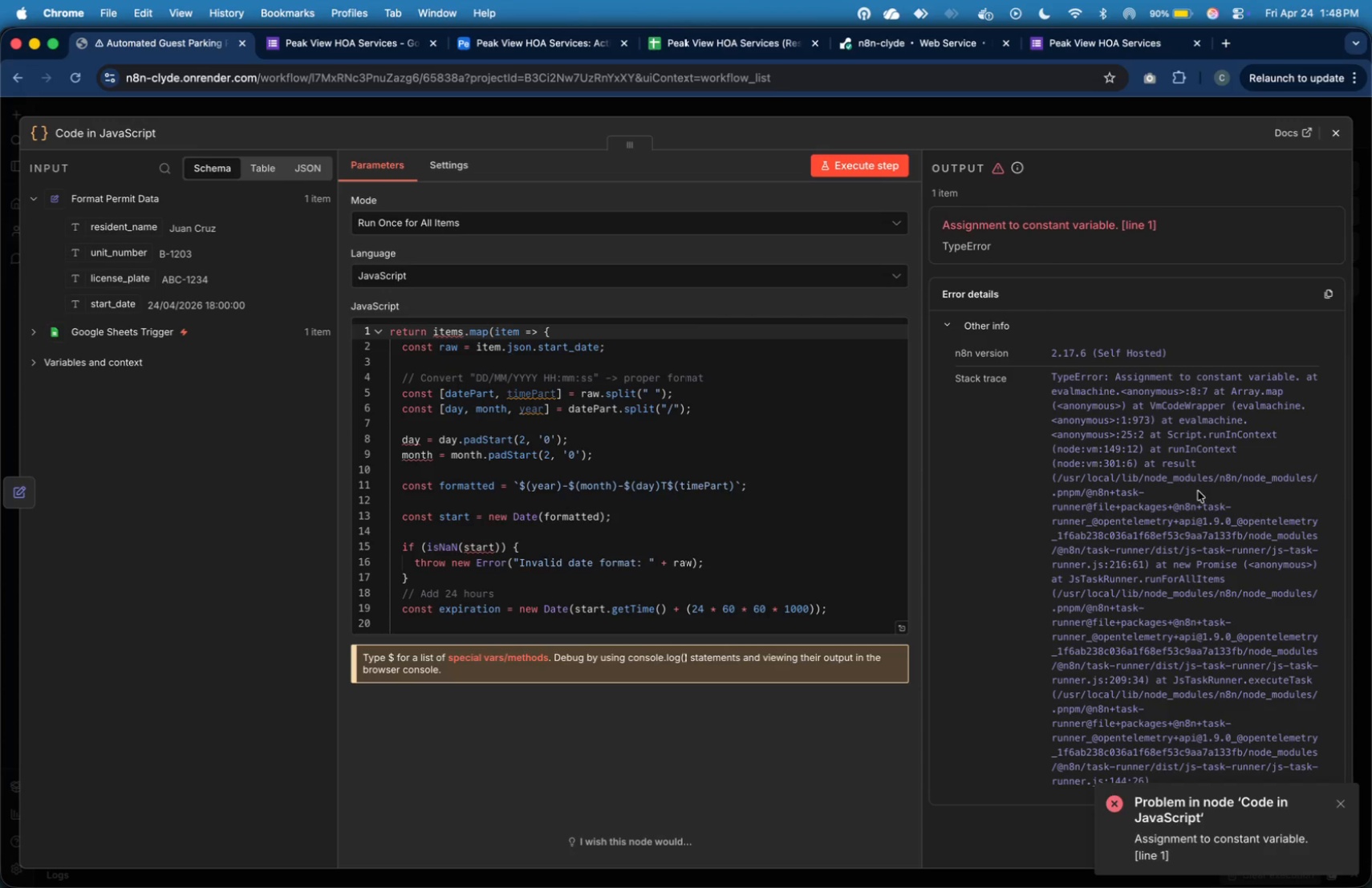 
wait(38.18)
 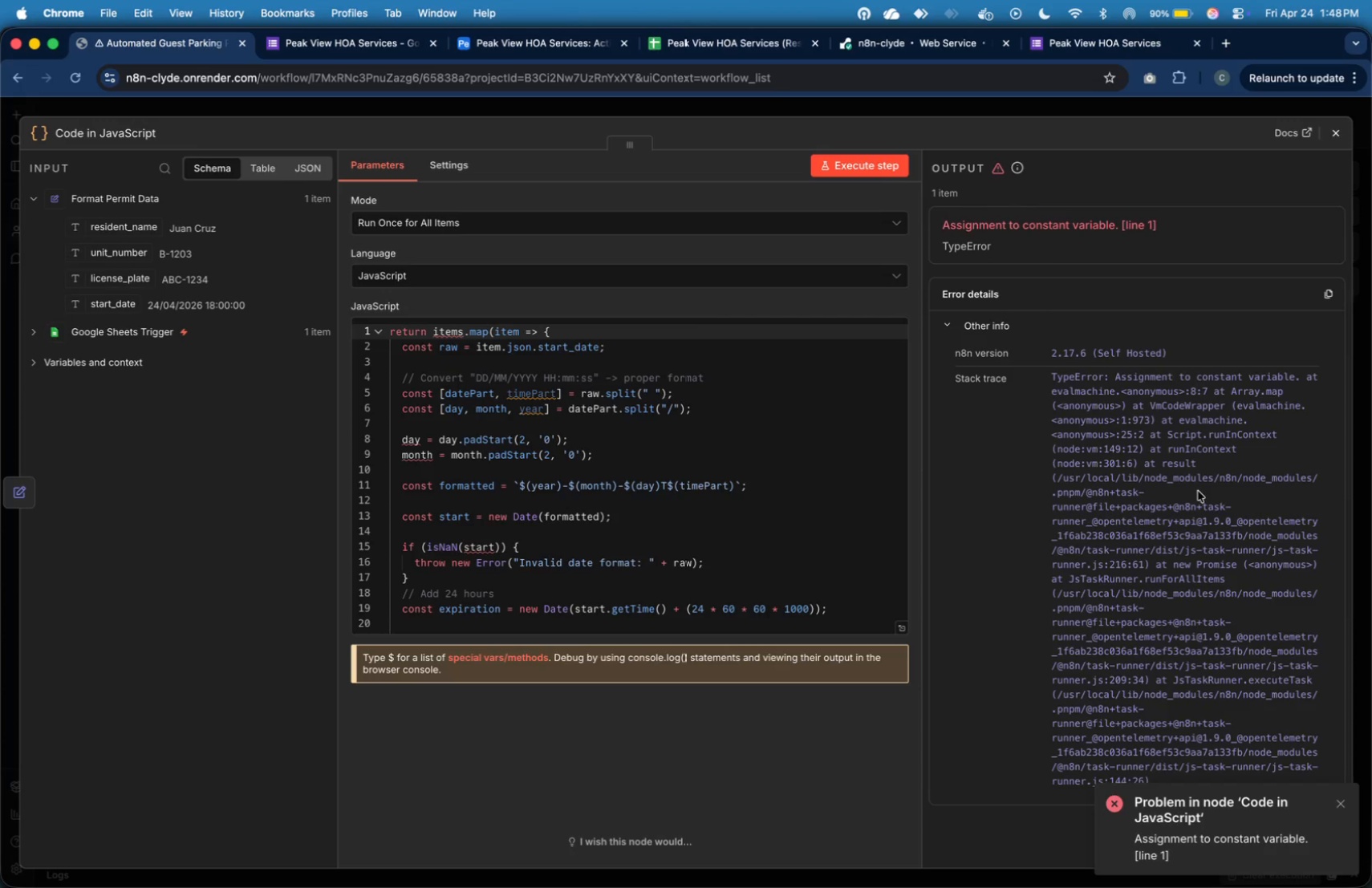 
key(ArrowDown)
 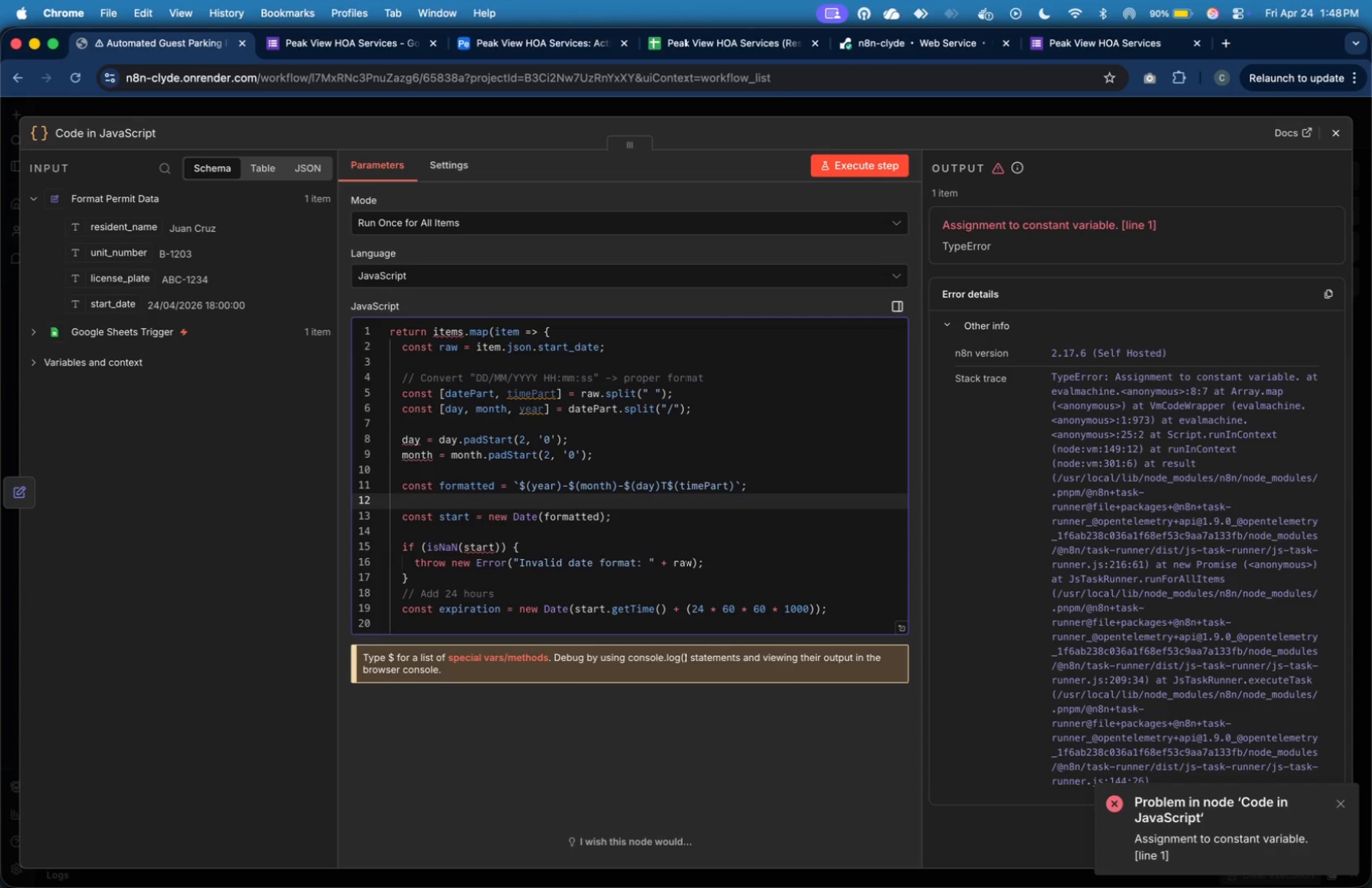 
wait(5.54)
 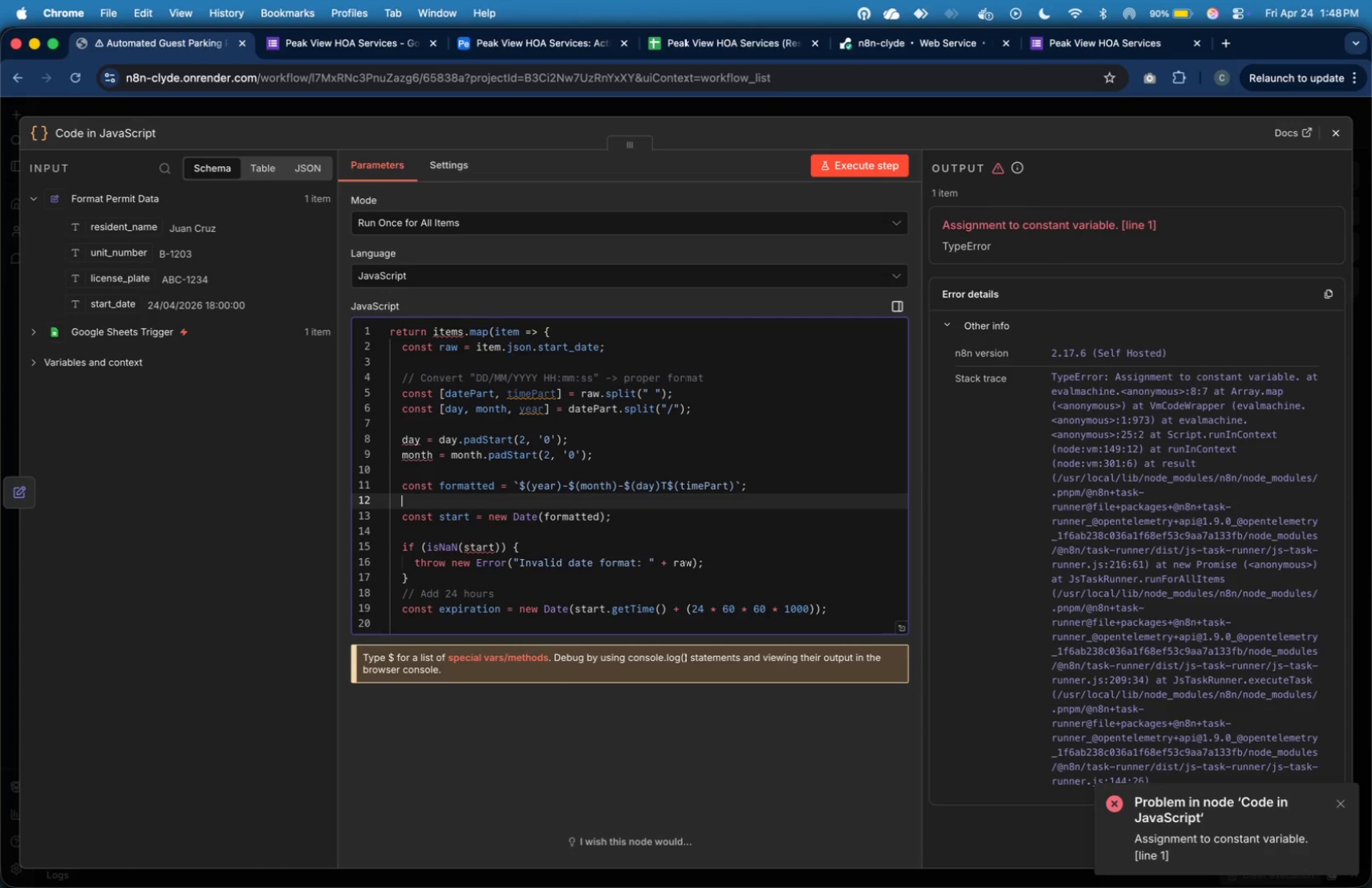 
key(ArrowDown)
 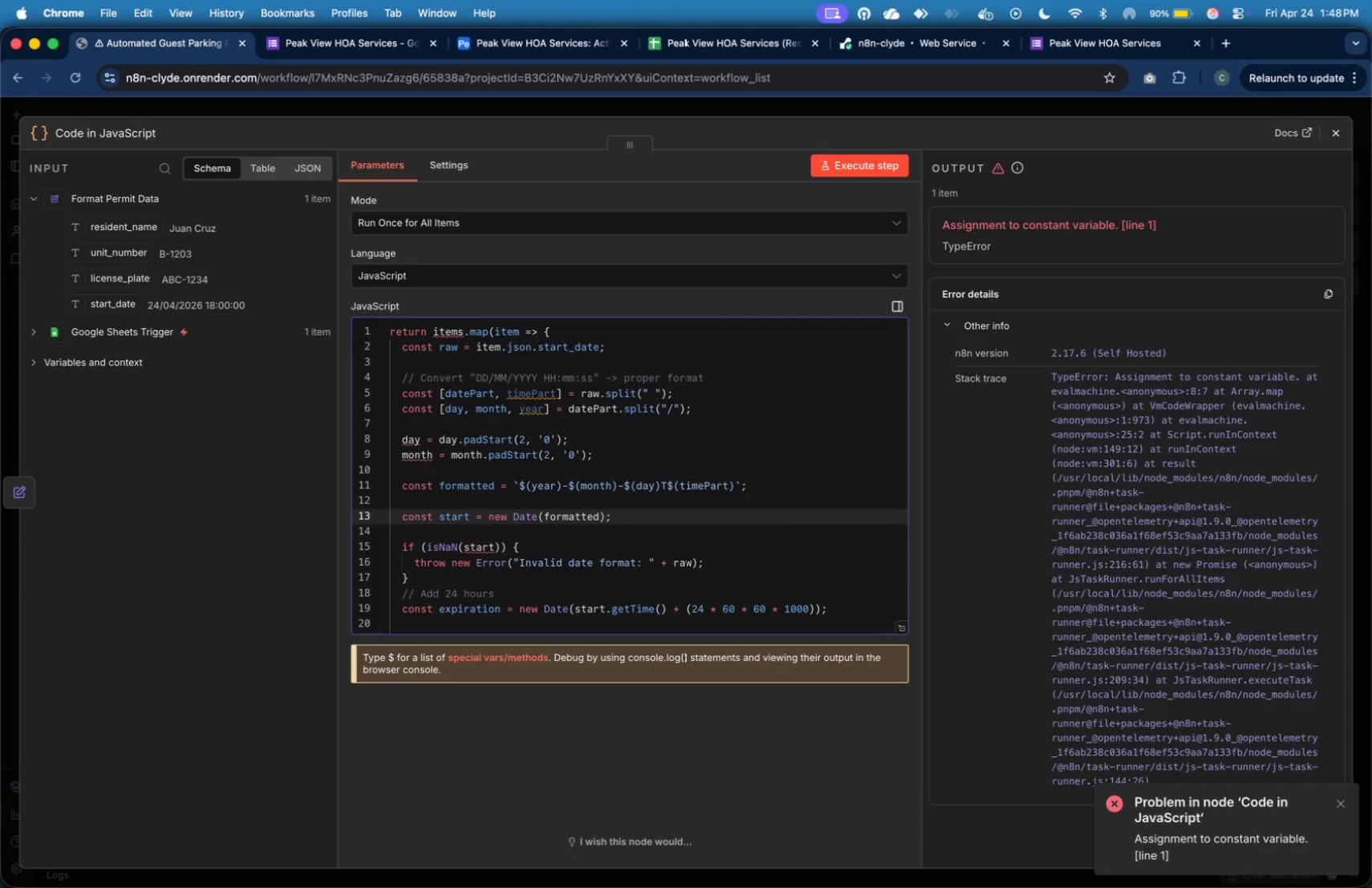 
key(ArrowDown)
 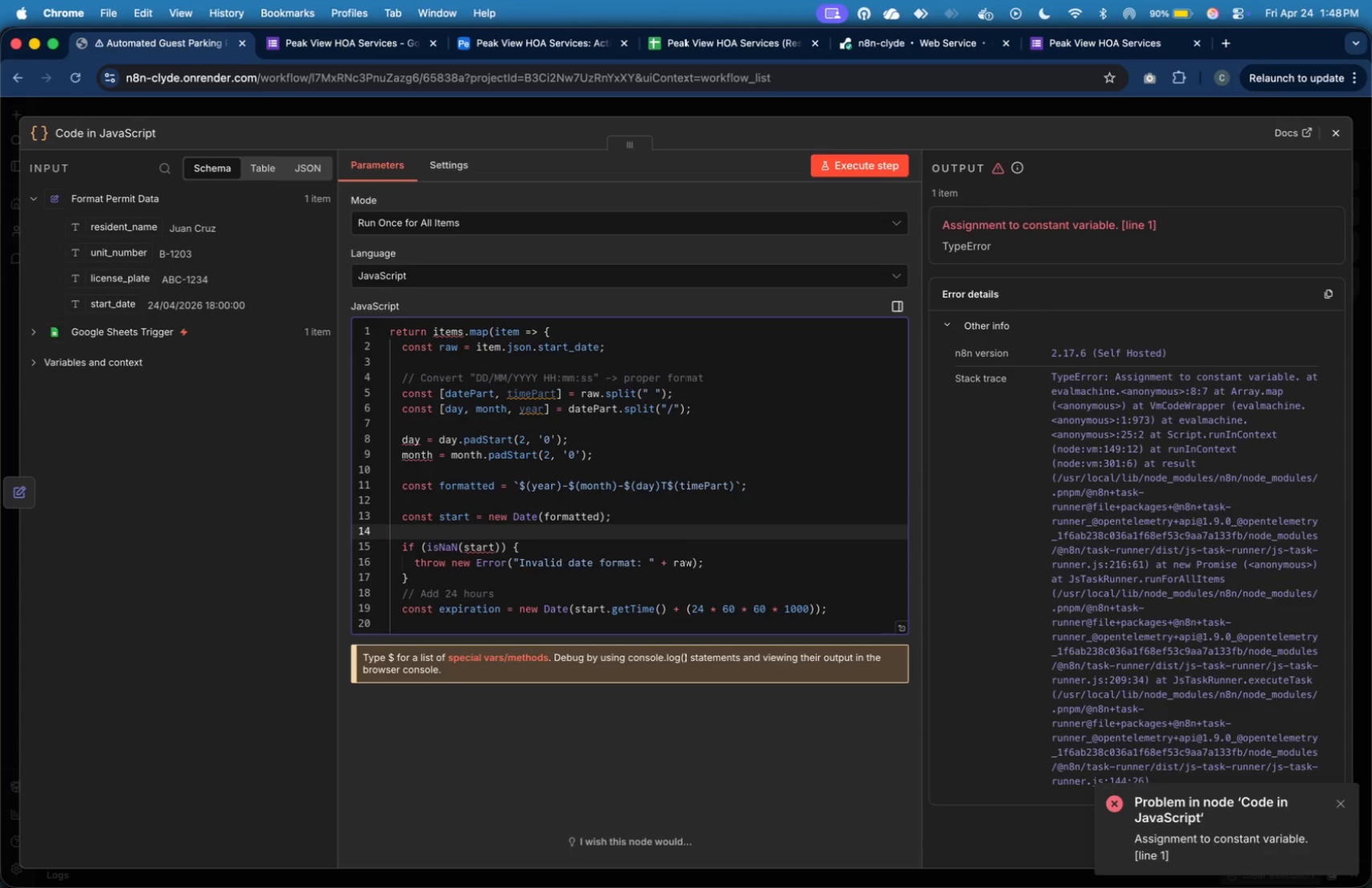 
wait(7.3)
 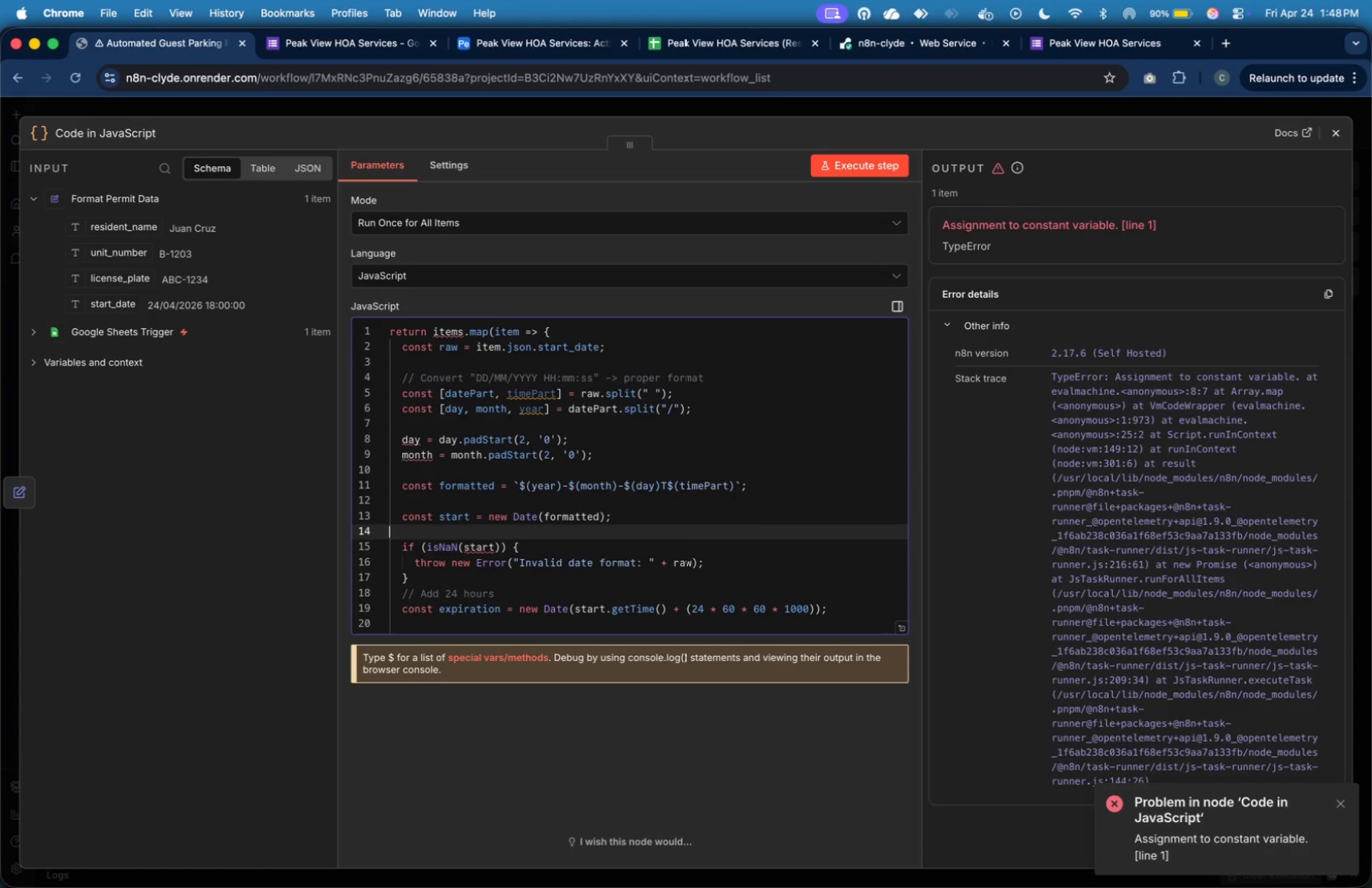 
hold_key(key=ArrowLeft, duration=0.43)
 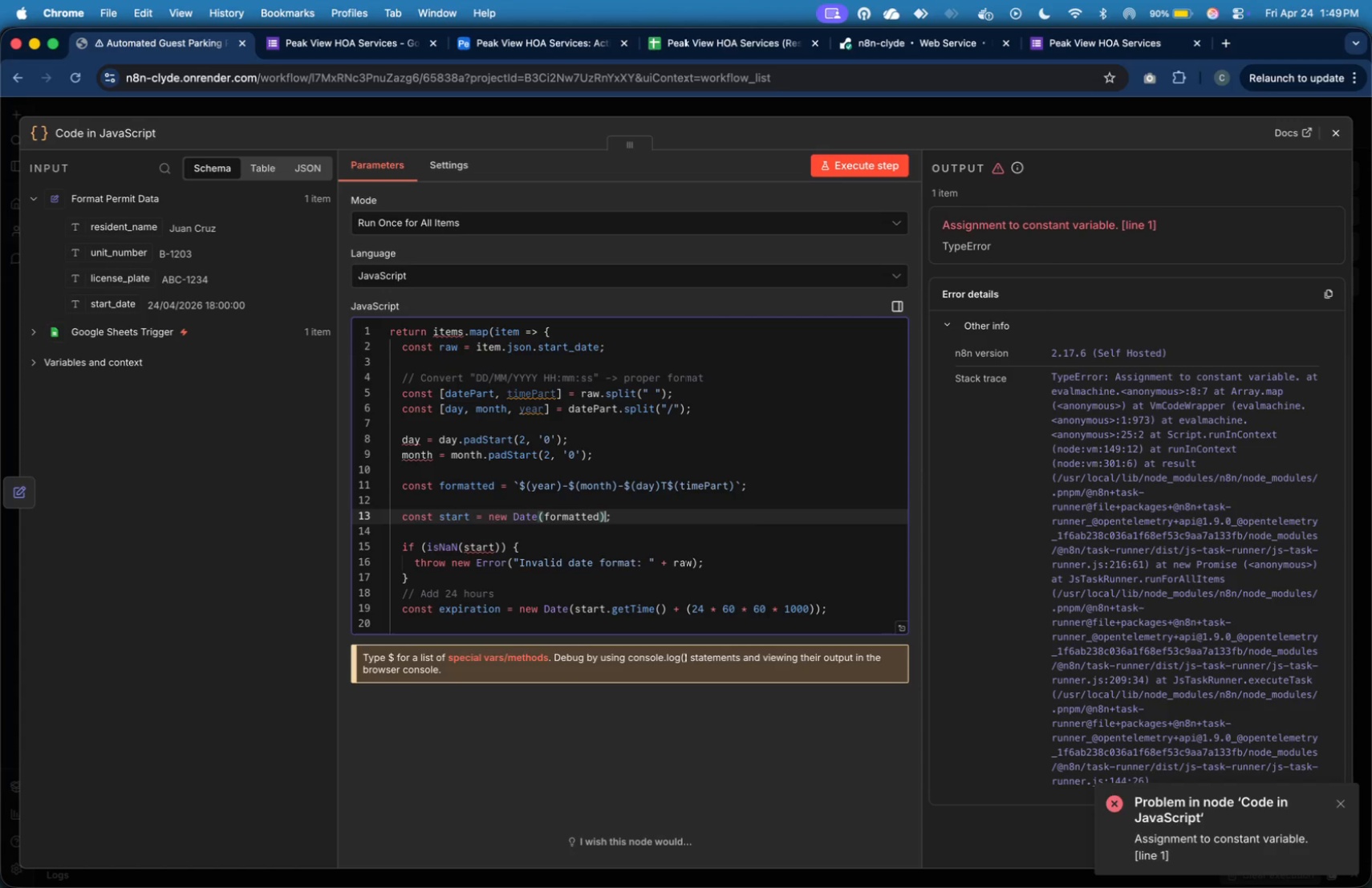 
key(ArrowLeft)
 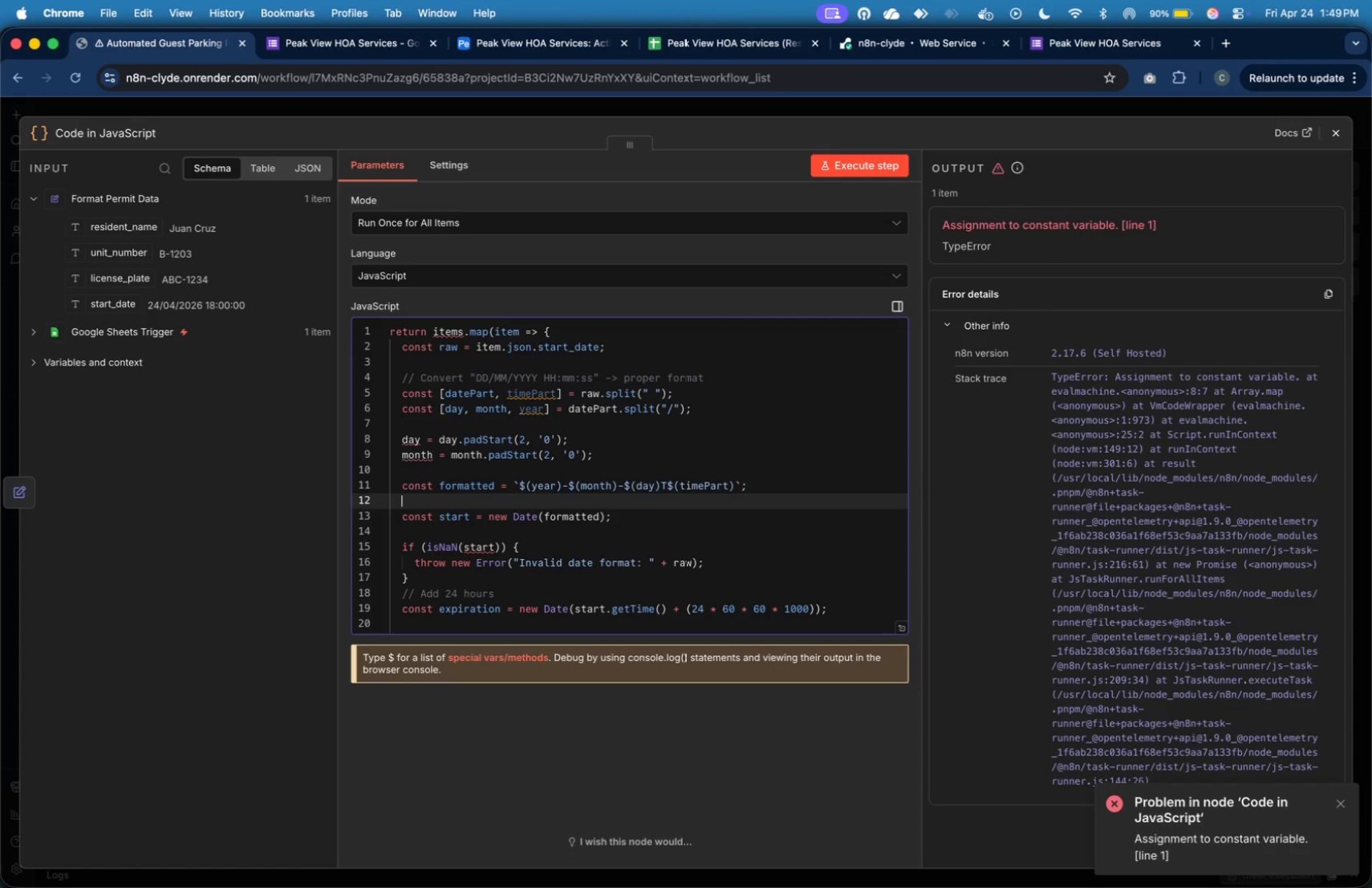 
key(ArrowUp)
 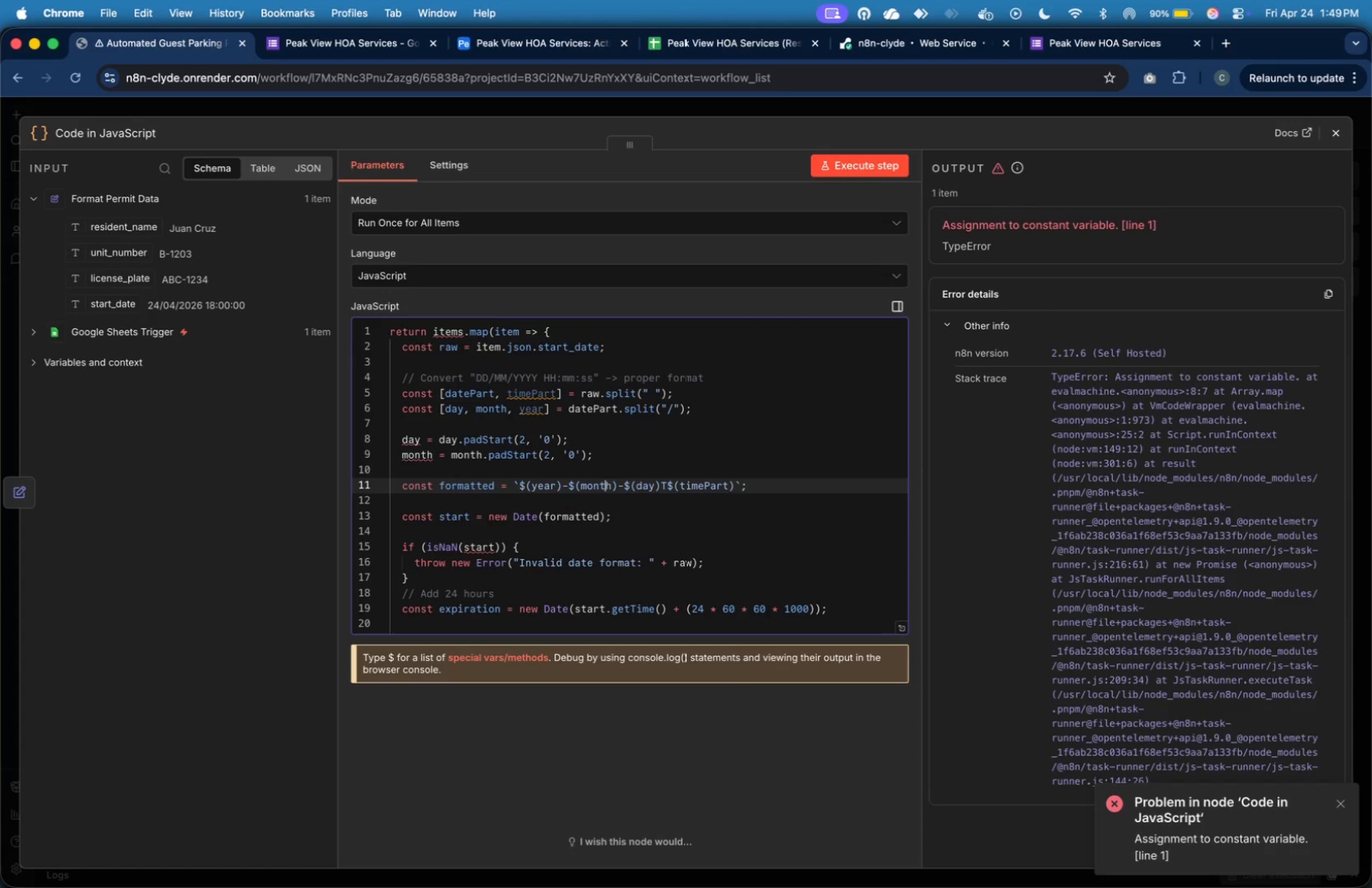 
key(ArrowUp)
 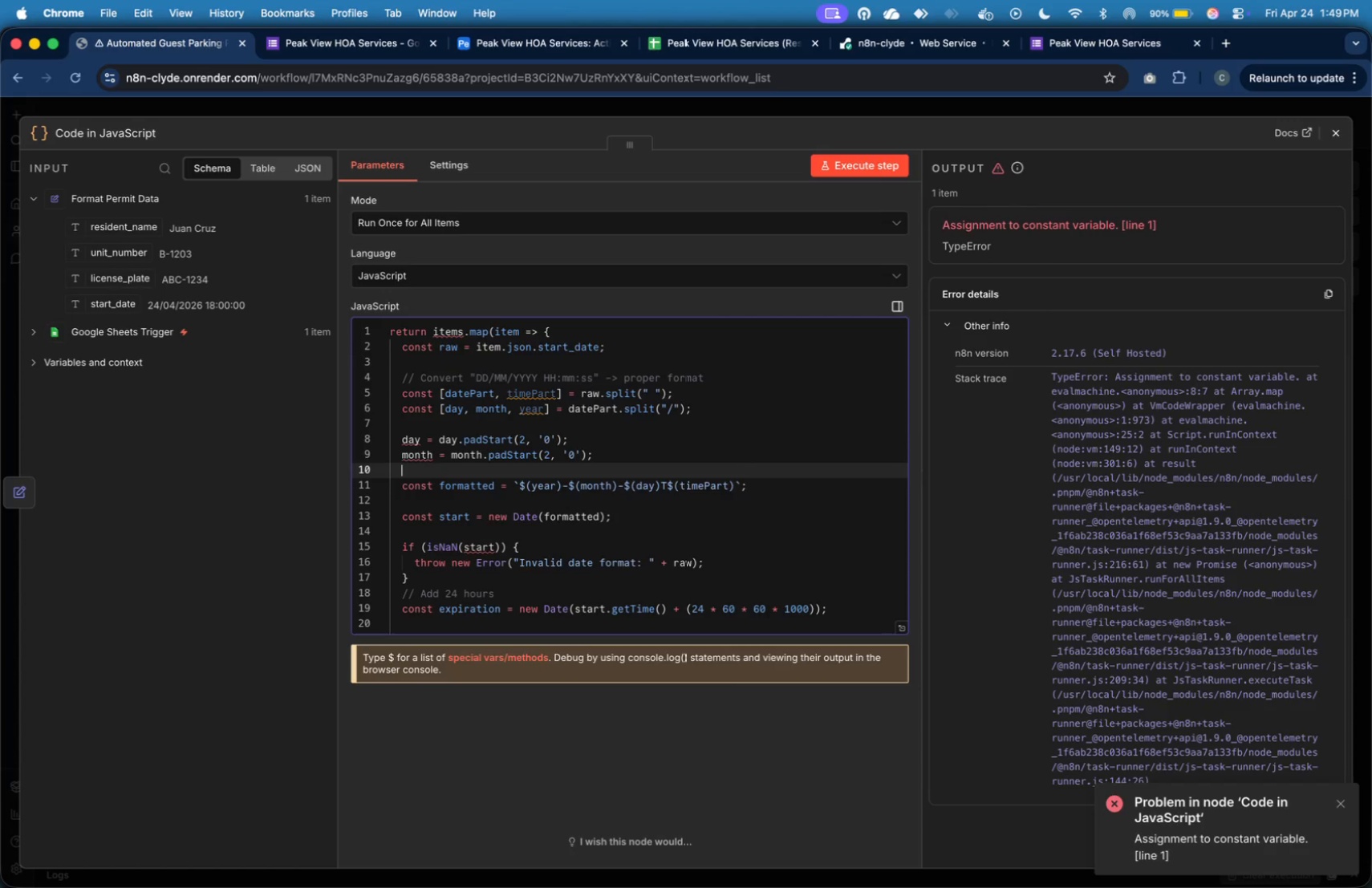 
key(ArrowUp)
 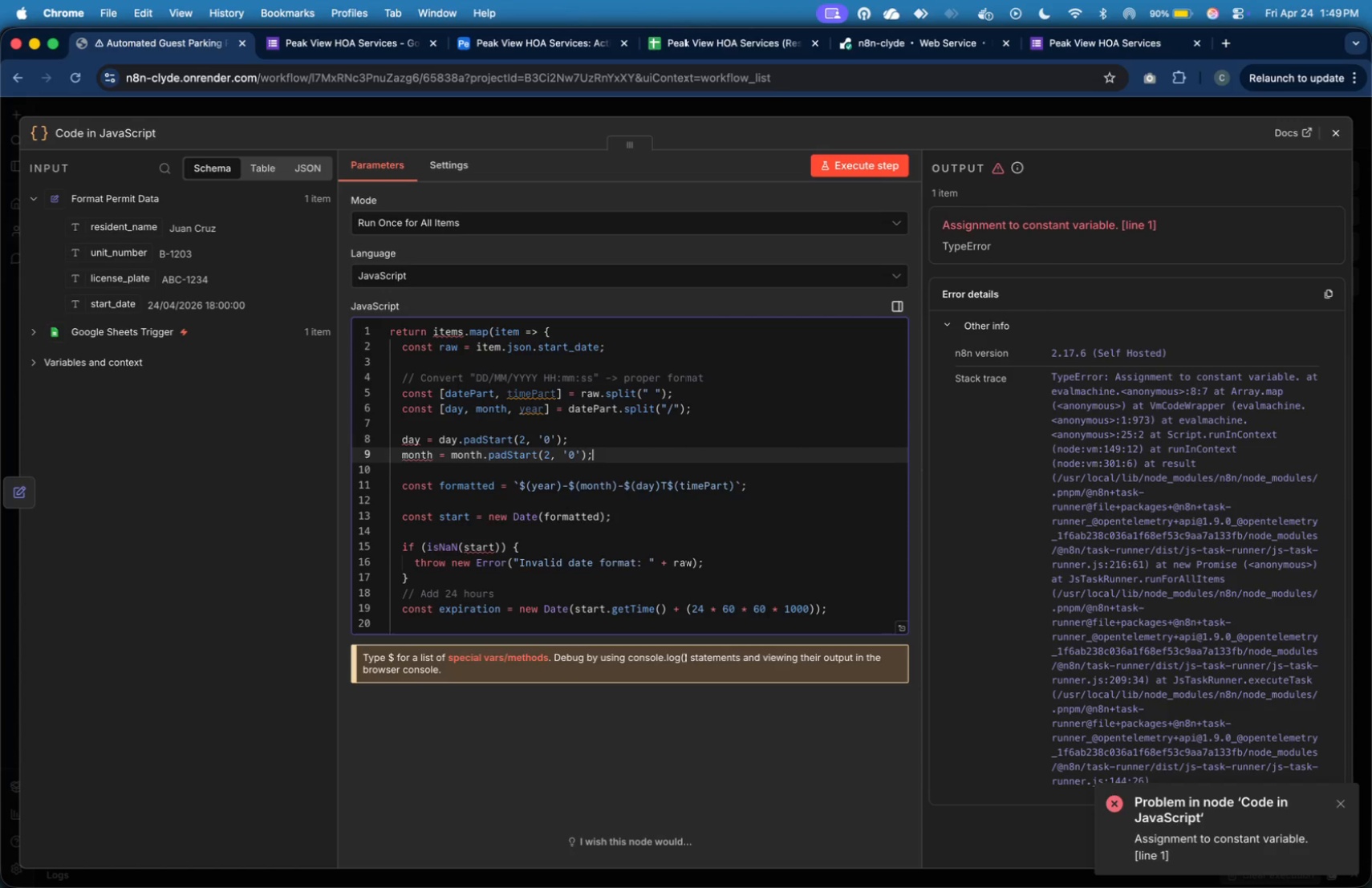 
key(ArrowUp)
 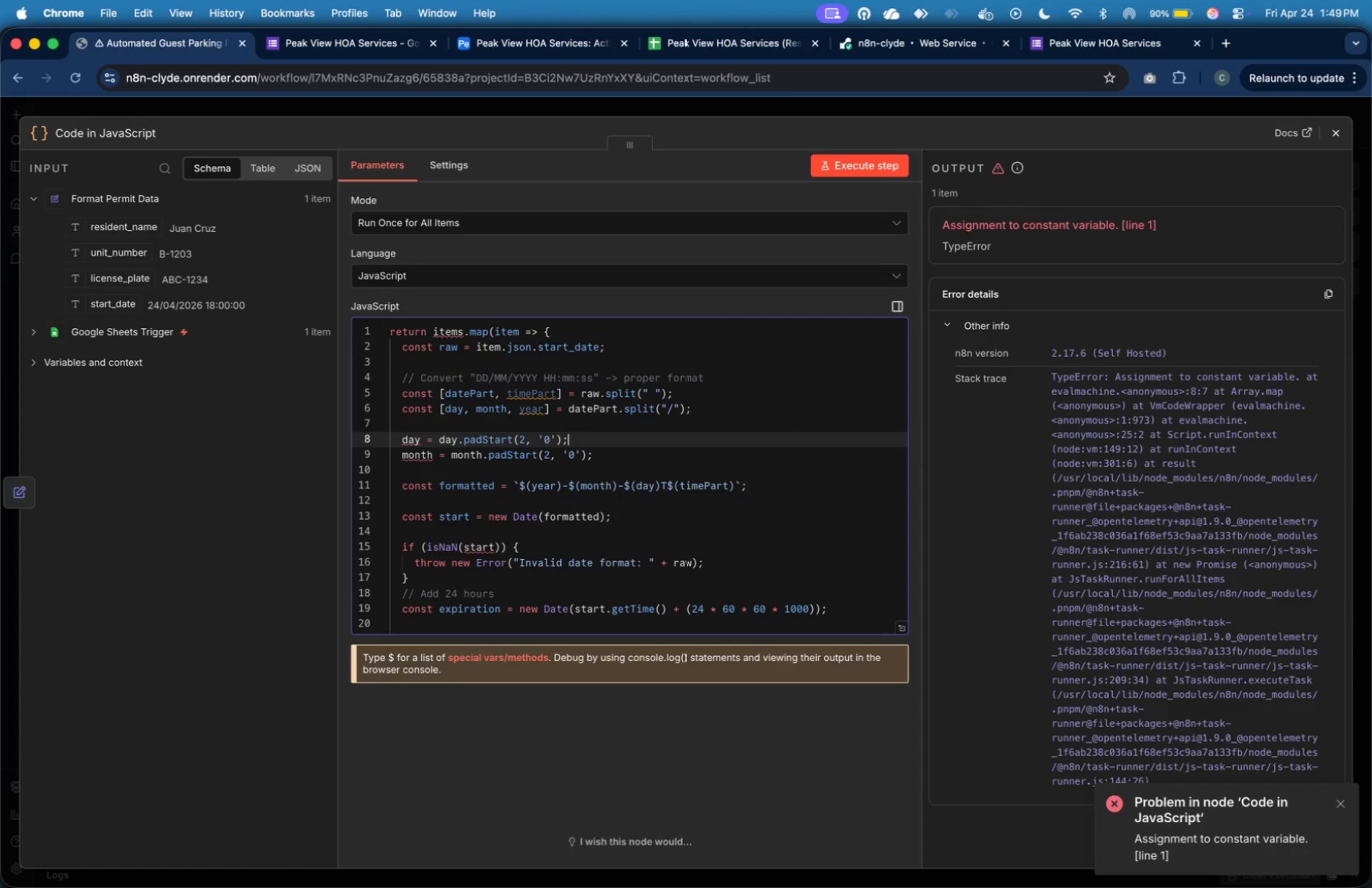 
key(ArrowUp)
 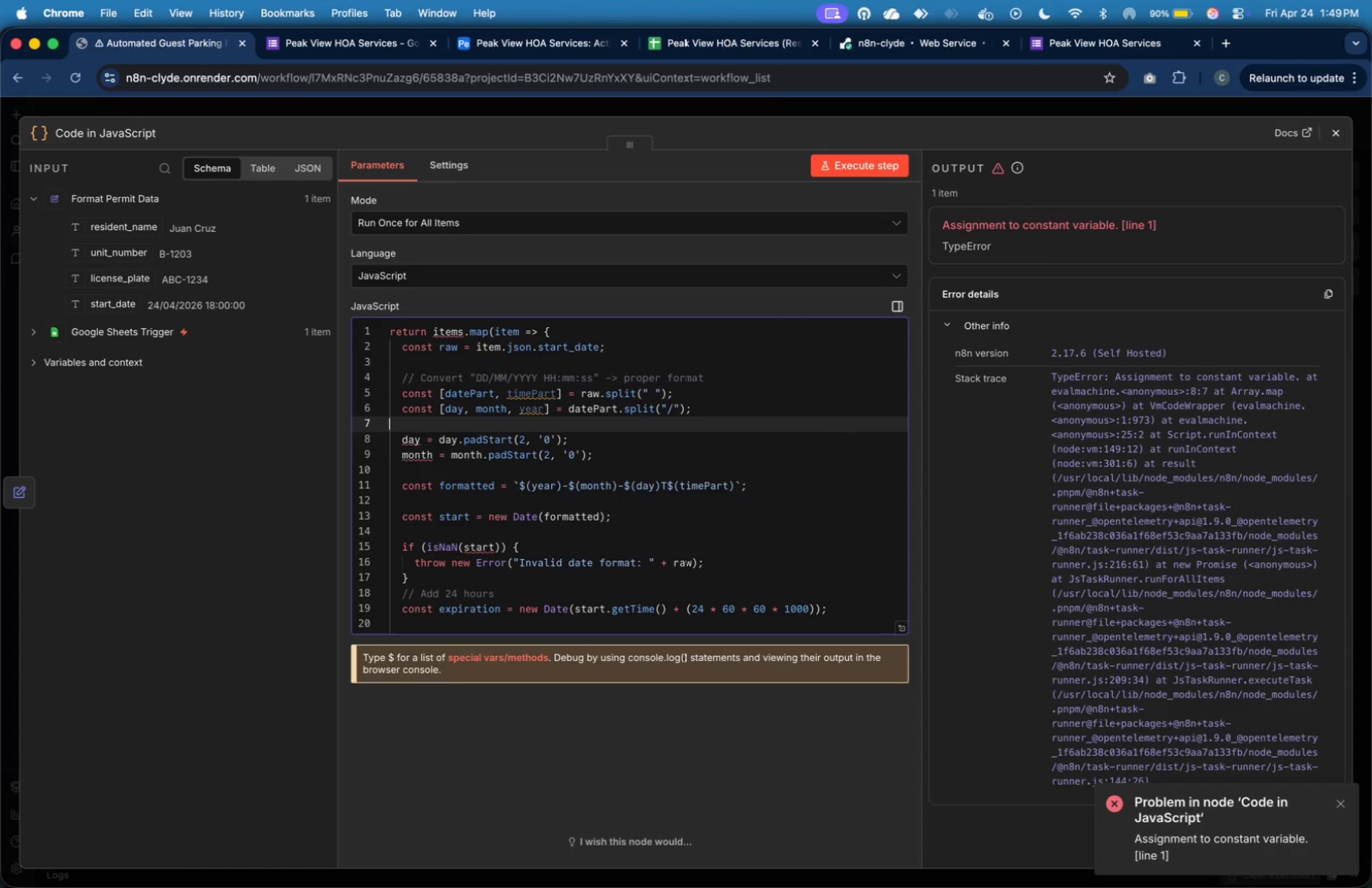 
key(ArrowUp)
 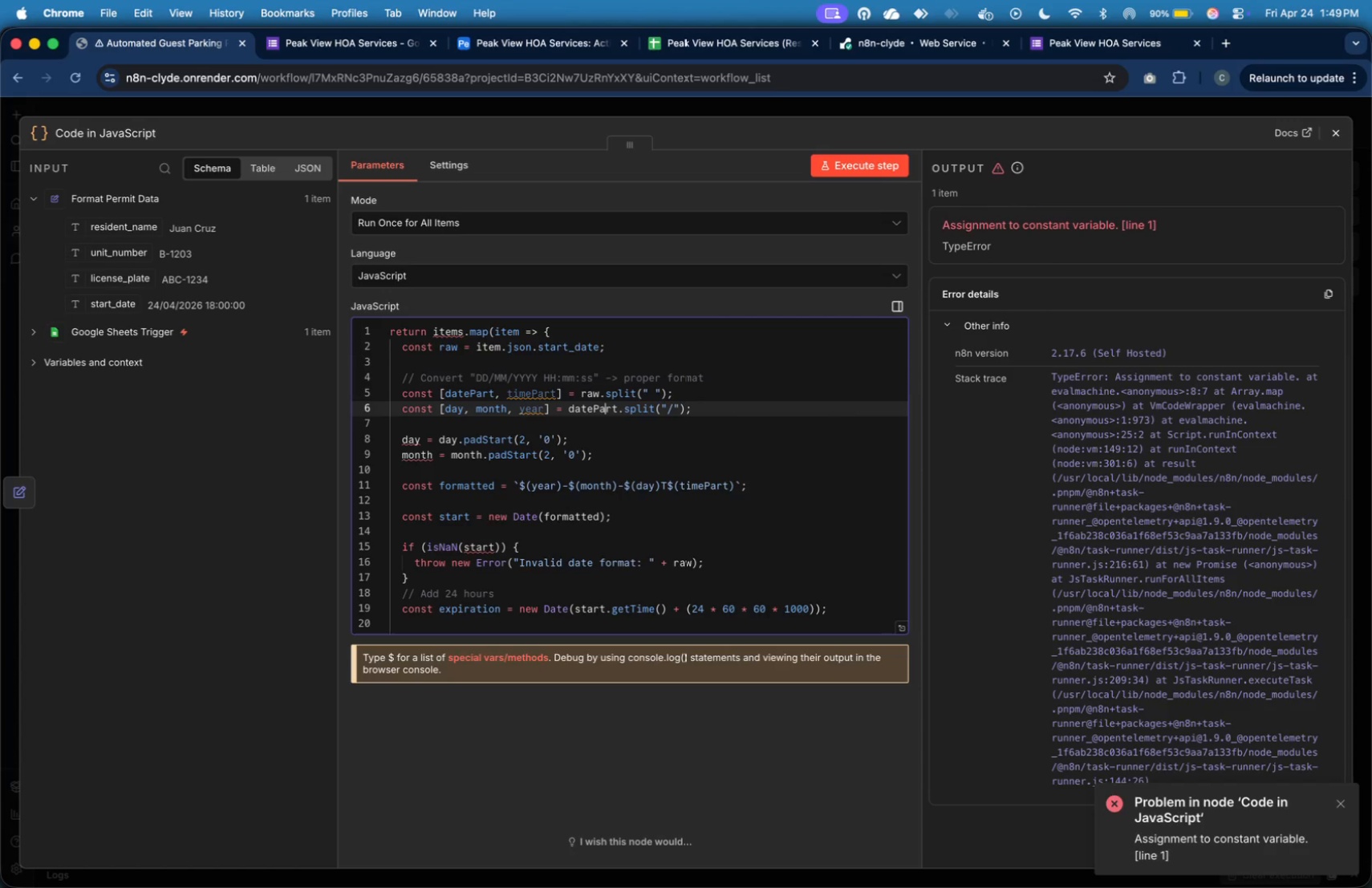 
key(ArrowUp)
 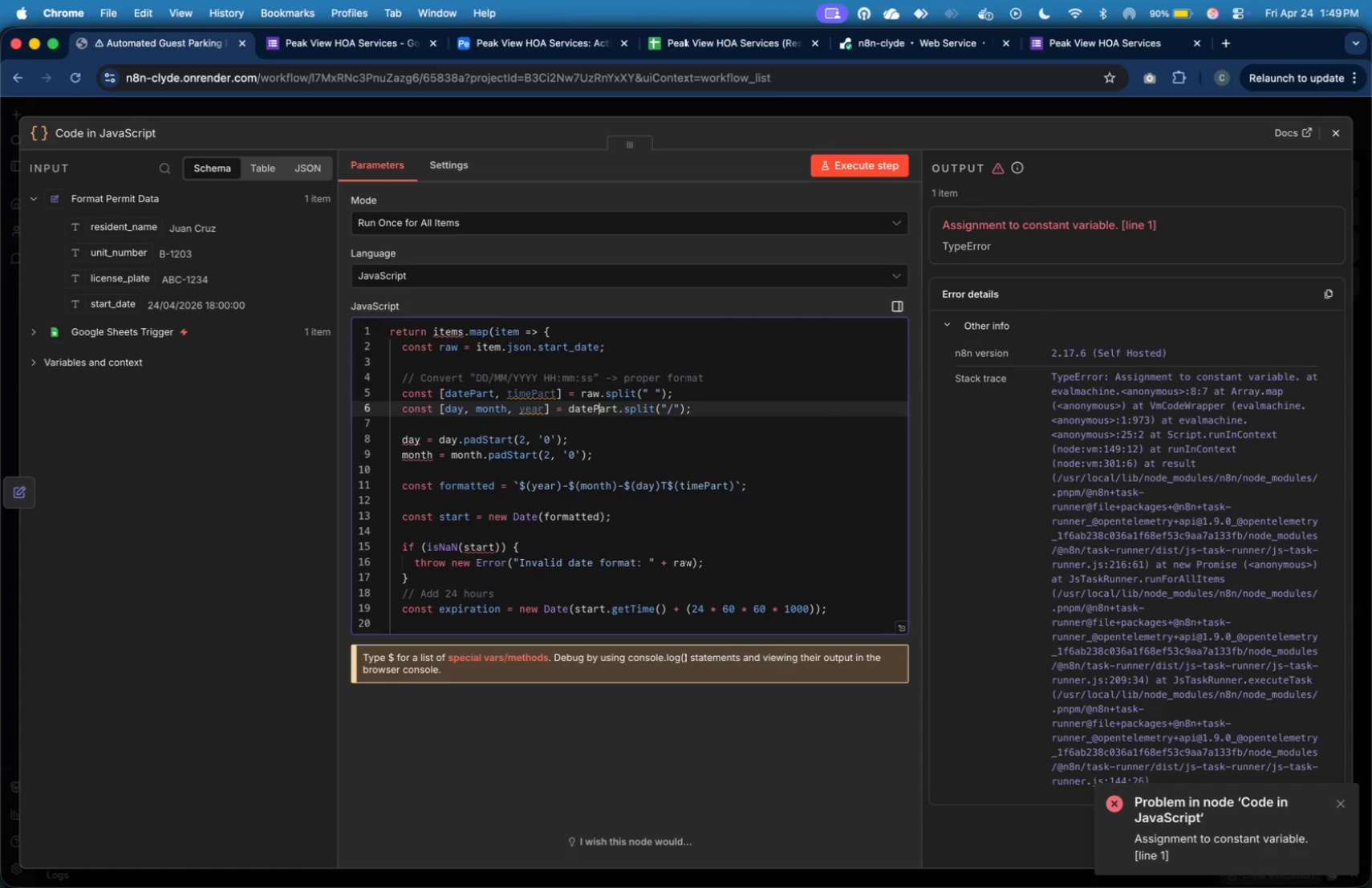 
hold_key(key=ArrowLeft, duration=1.51)
 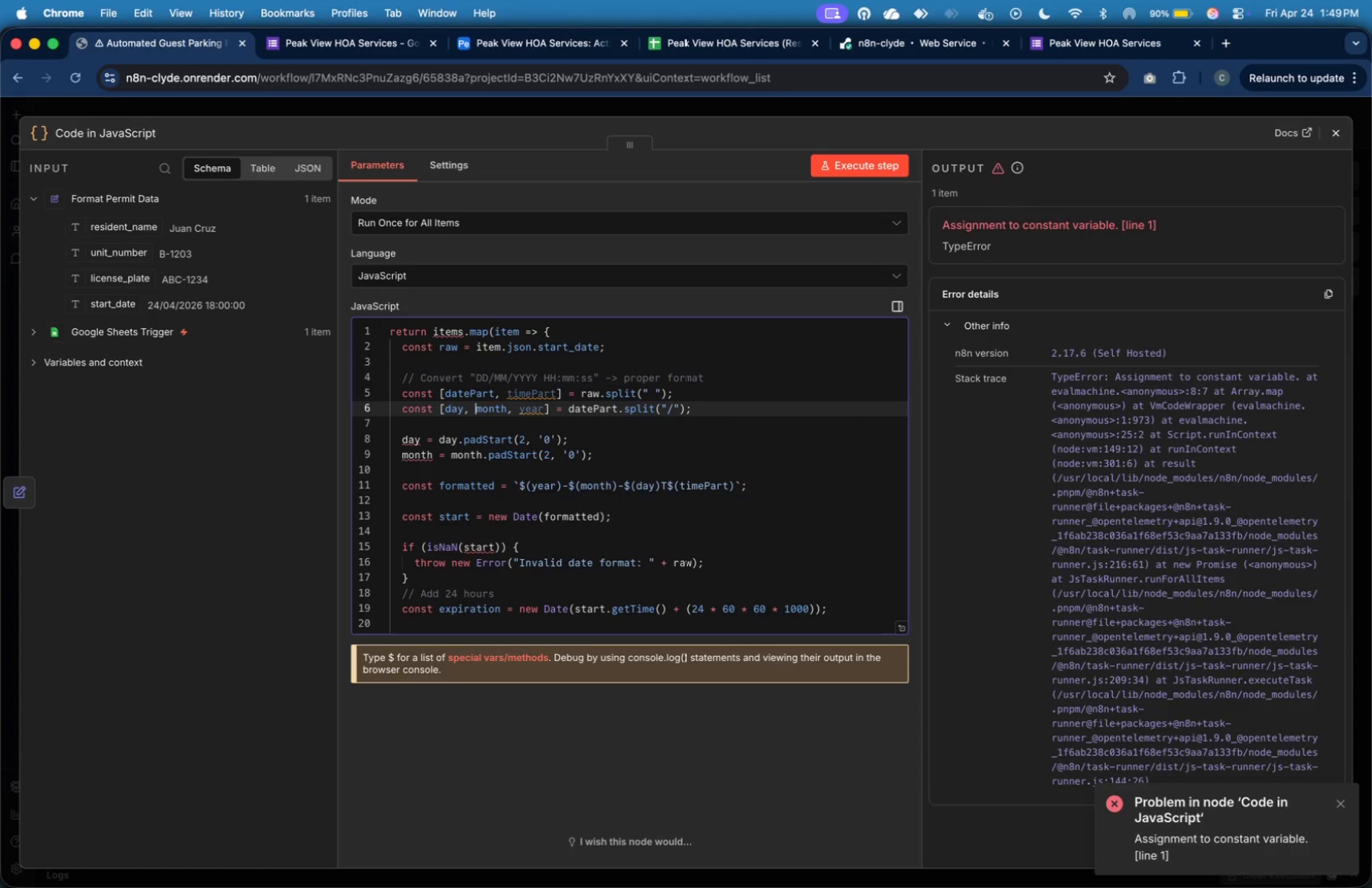 
hold_key(key=ArrowLeft, duration=1.17)
 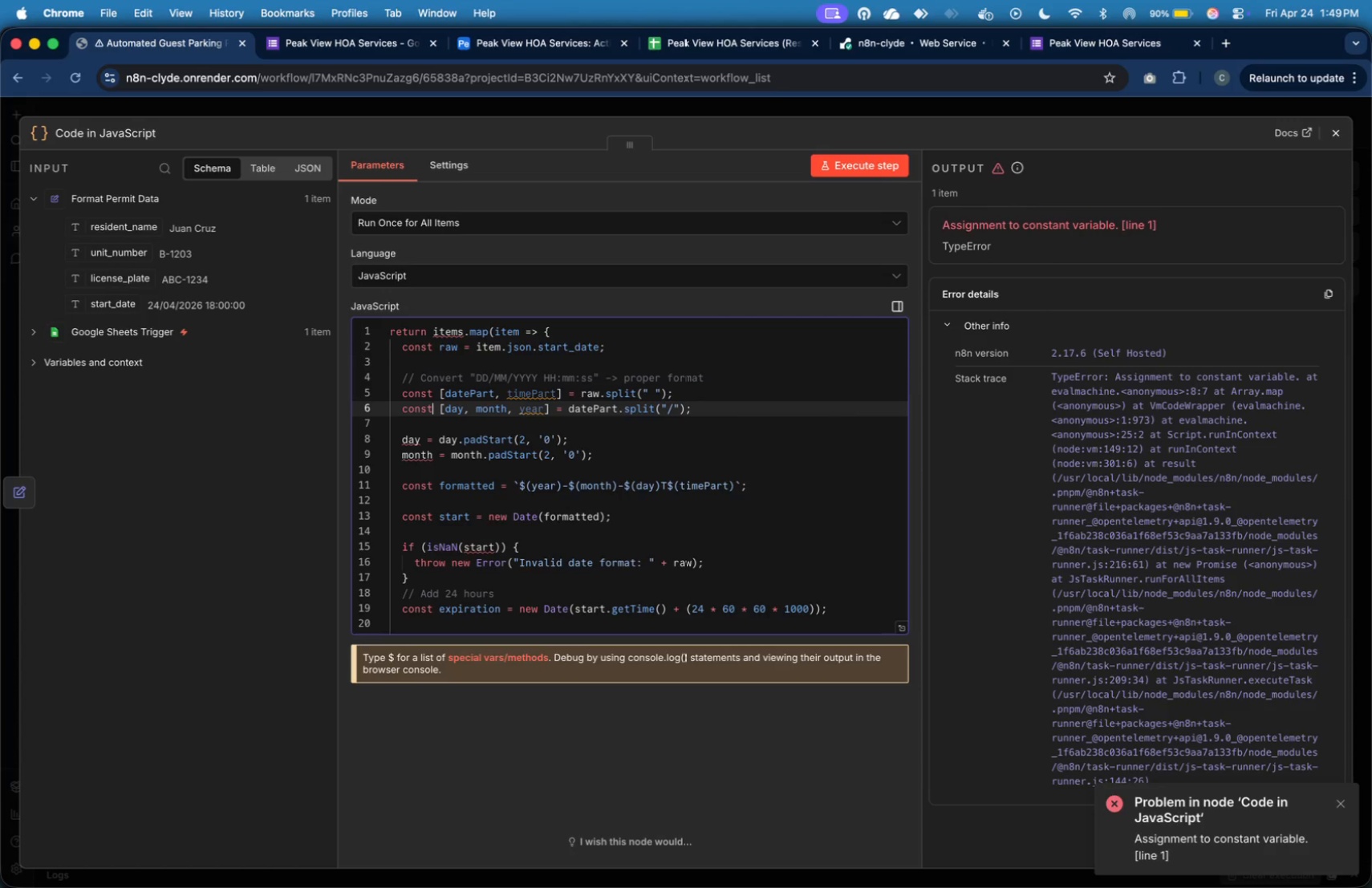 
key(ArrowLeft)
 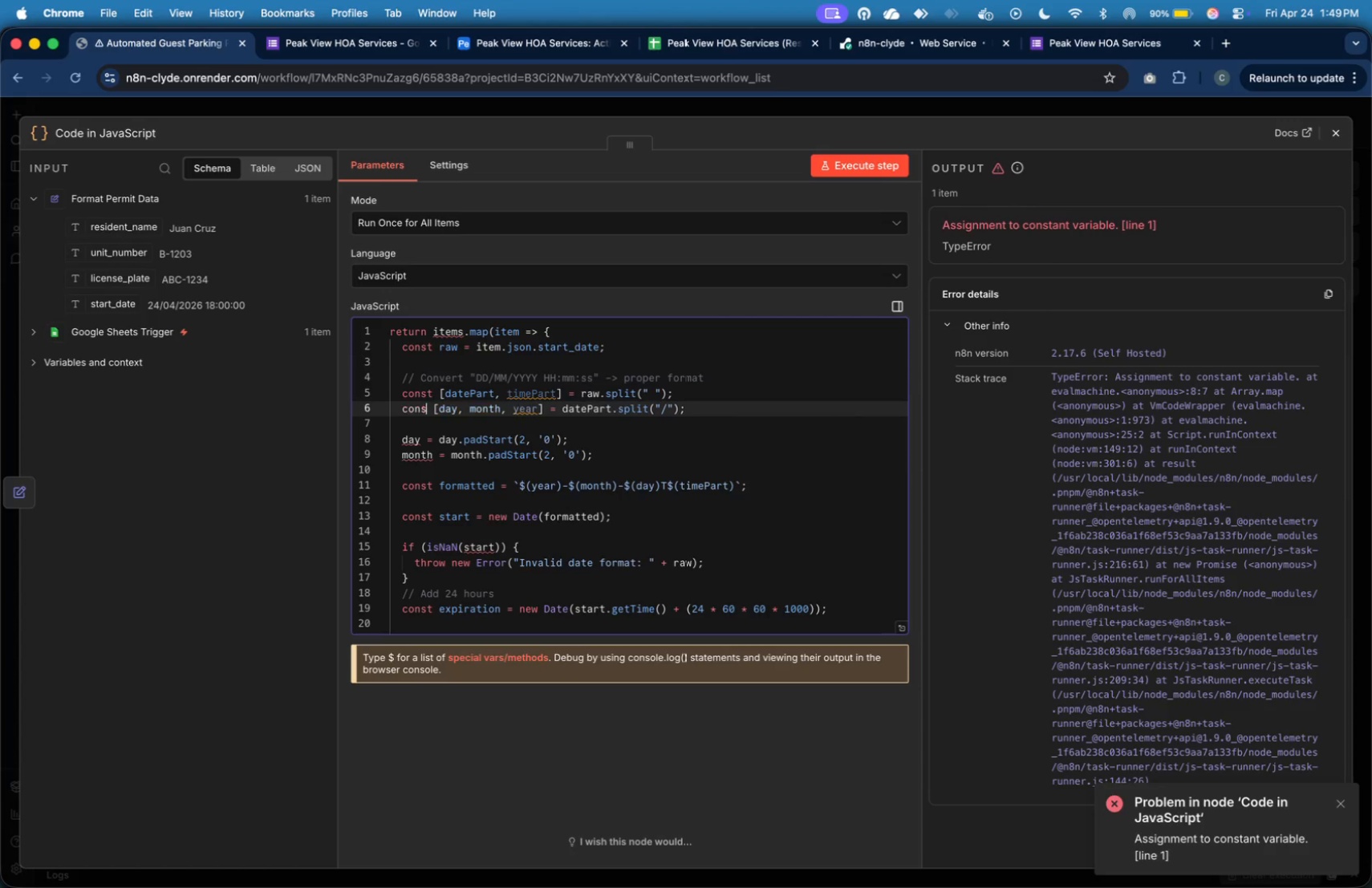 
key(Backspace)
key(Backspace)
key(Backspace)
key(Backspace)
key(Backspace)
type(let)
 